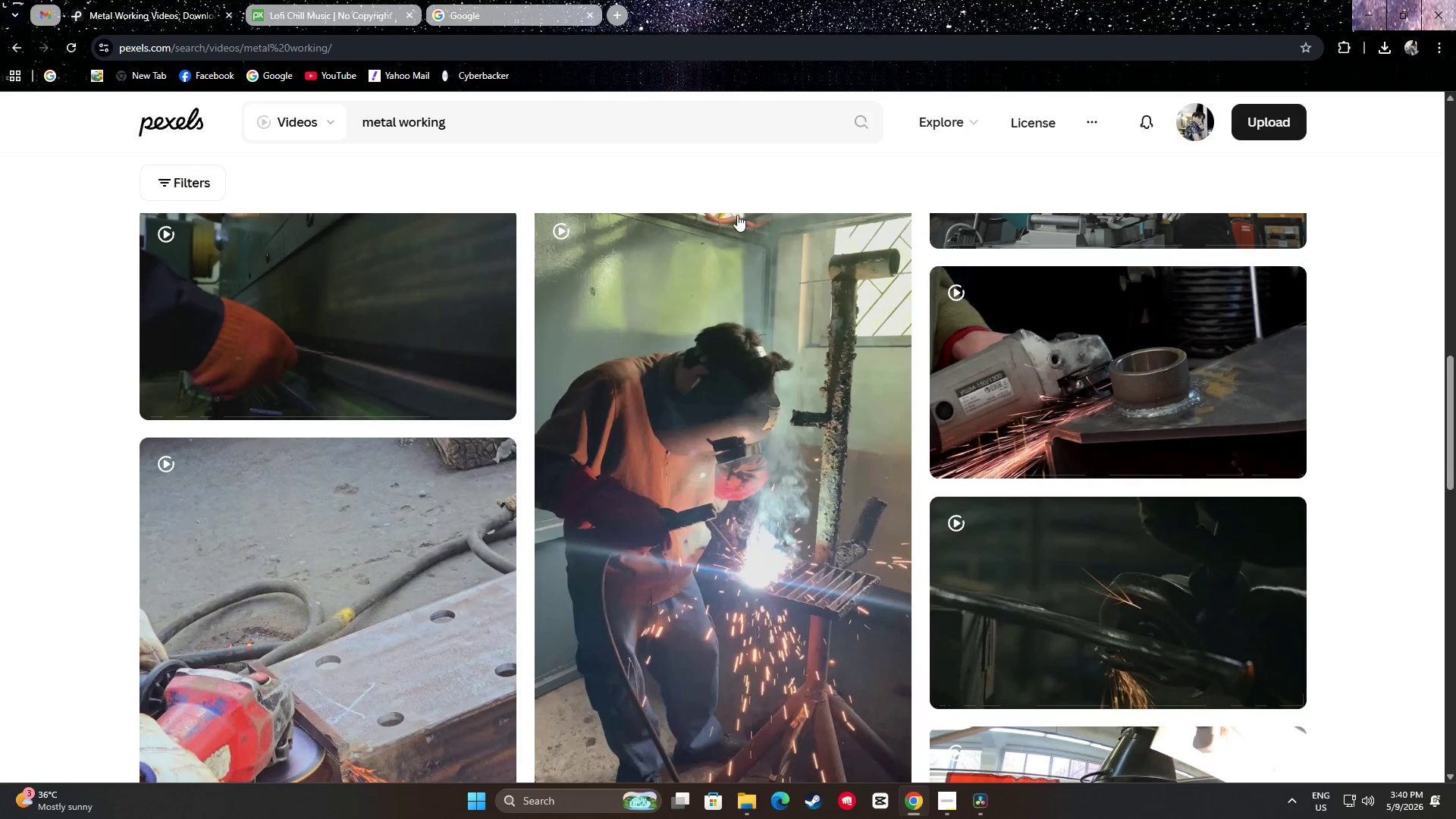 
scroll: coordinate [724, 371], scroll_direction: up, amount: 1.0
 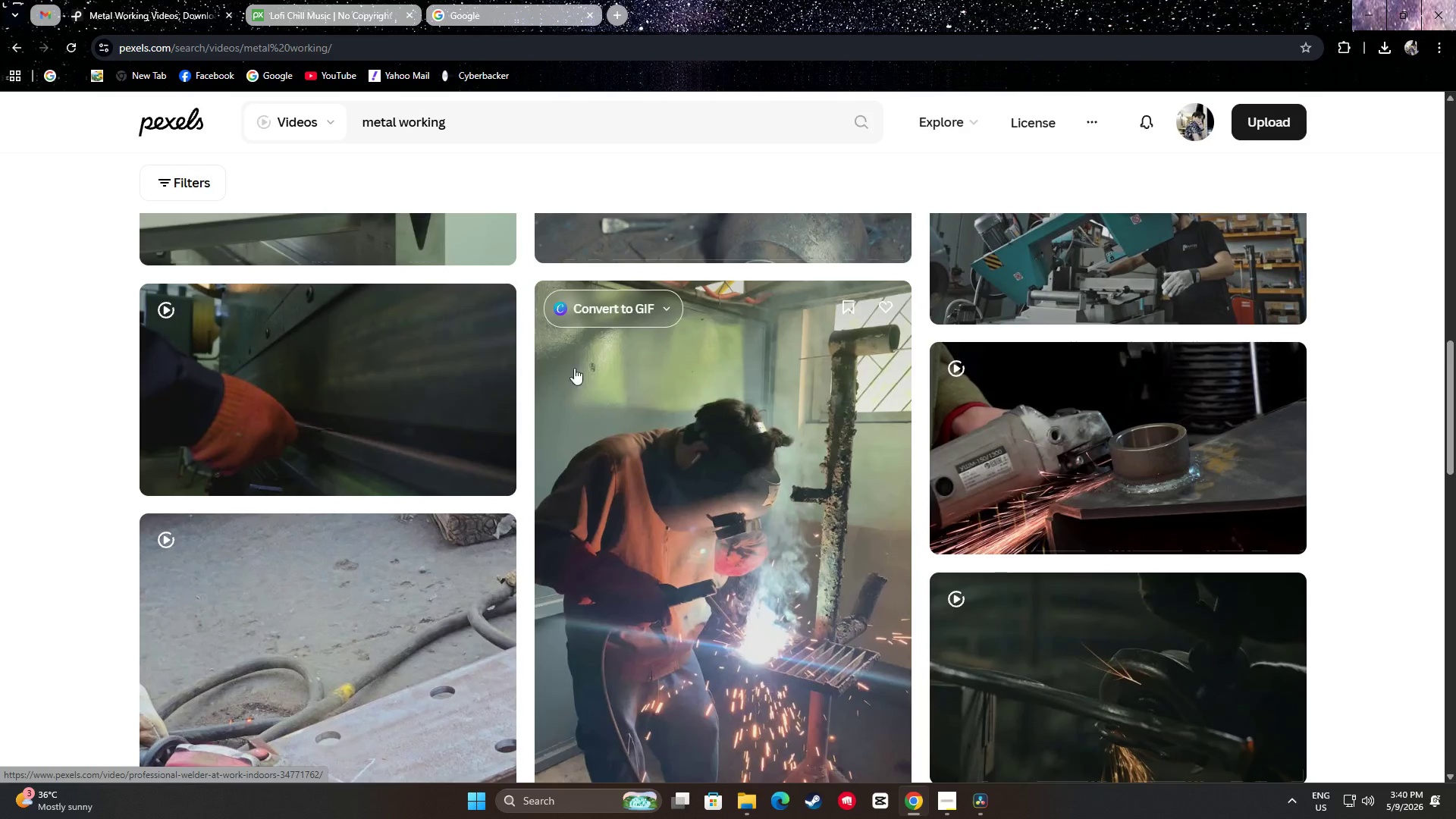 
mouse_move([486, 353])
 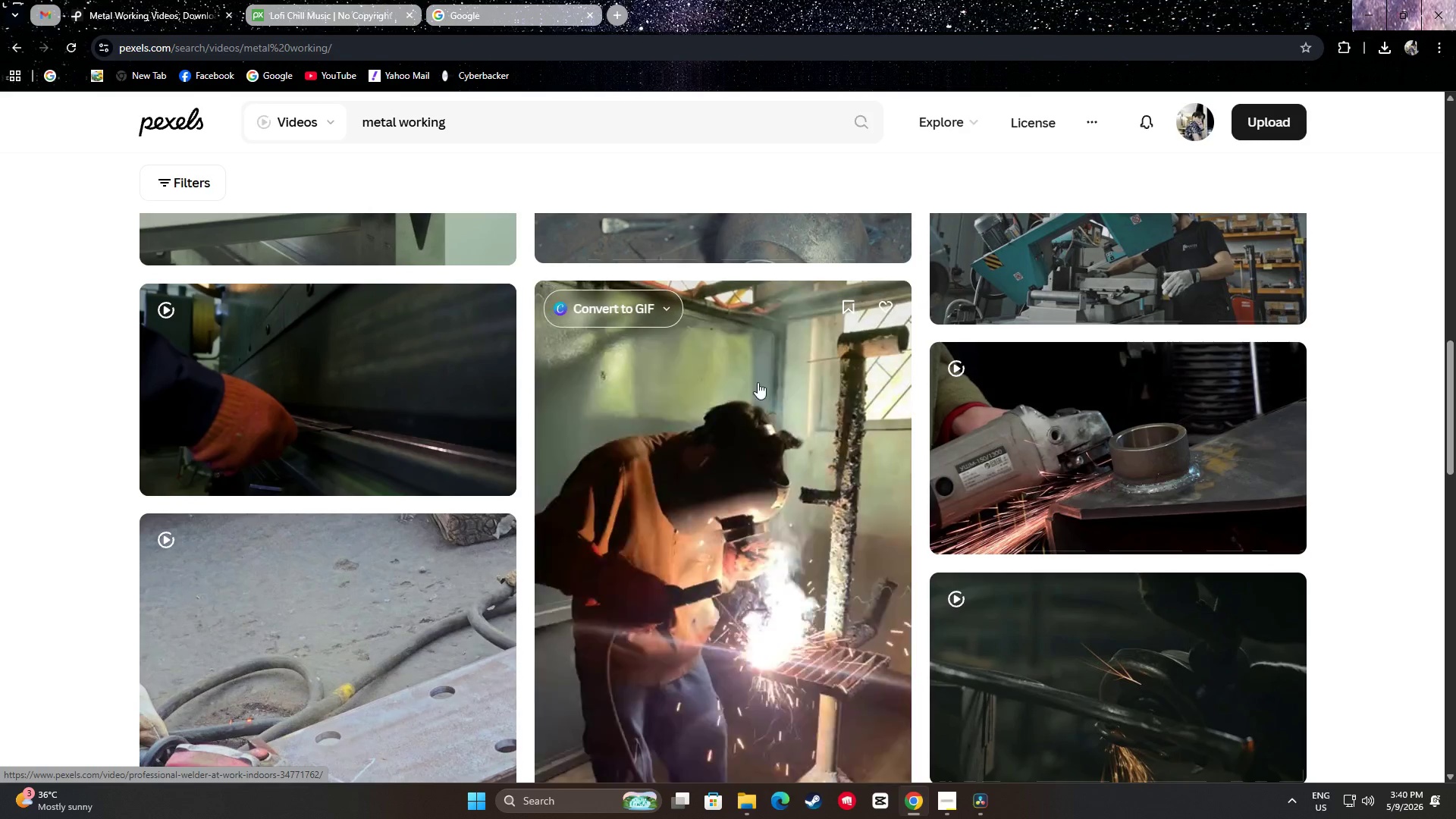 
scroll: coordinate [725, 376], scroll_direction: down, amount: 10.0
 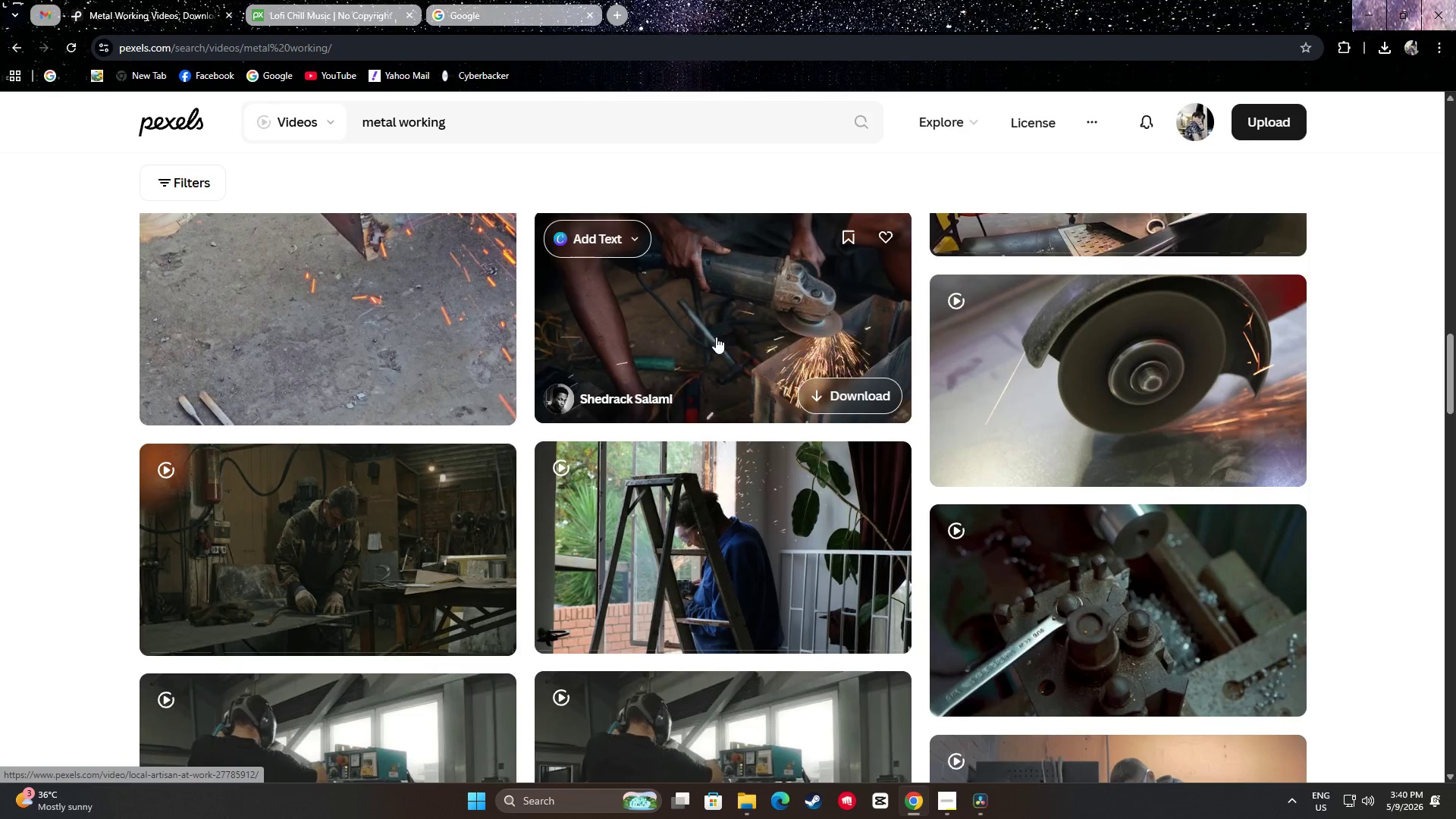 
scroll: coordinate [764, 330], scroll_direction: up, amount: 2.0
 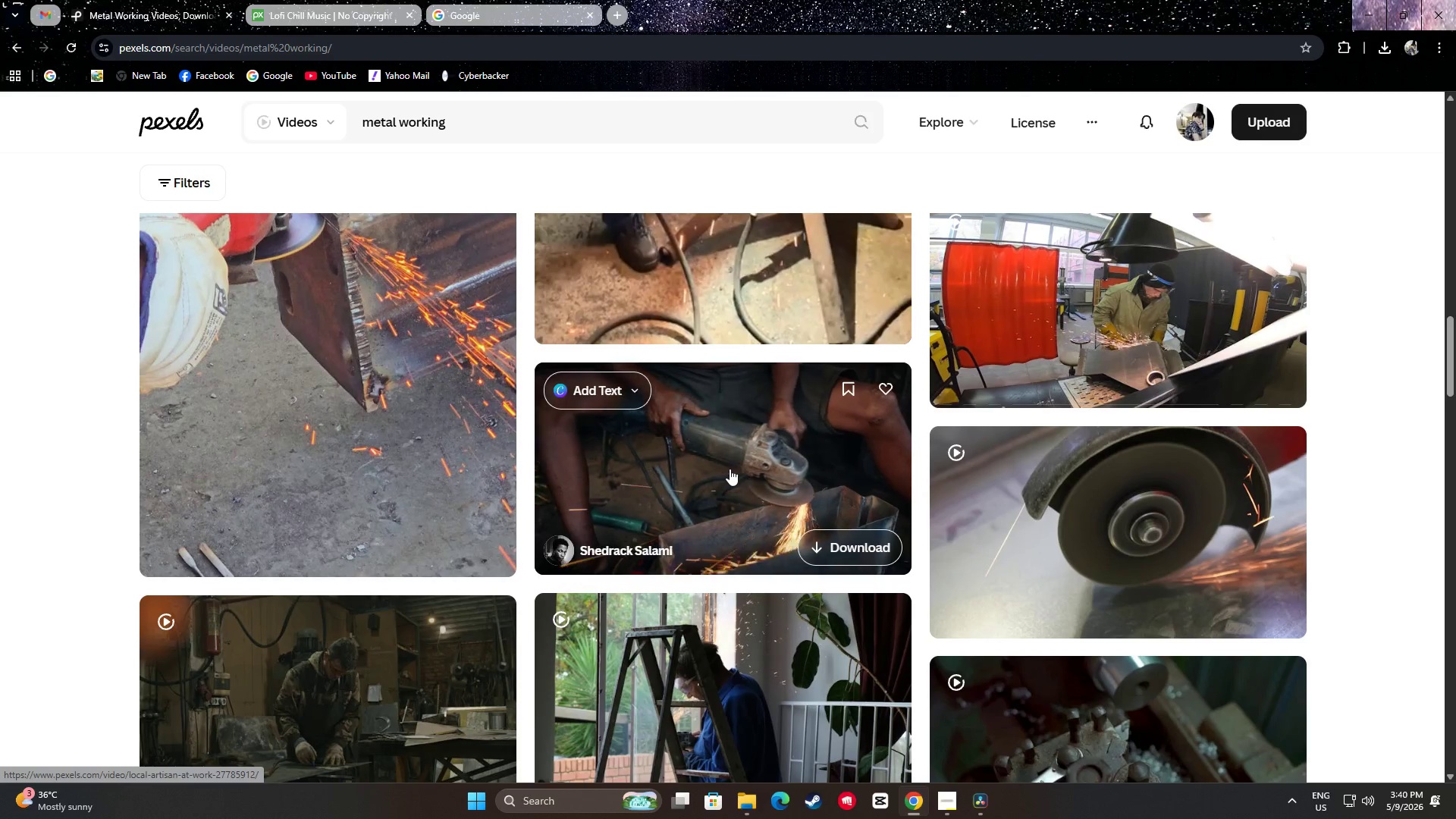 
wait(5.79)
 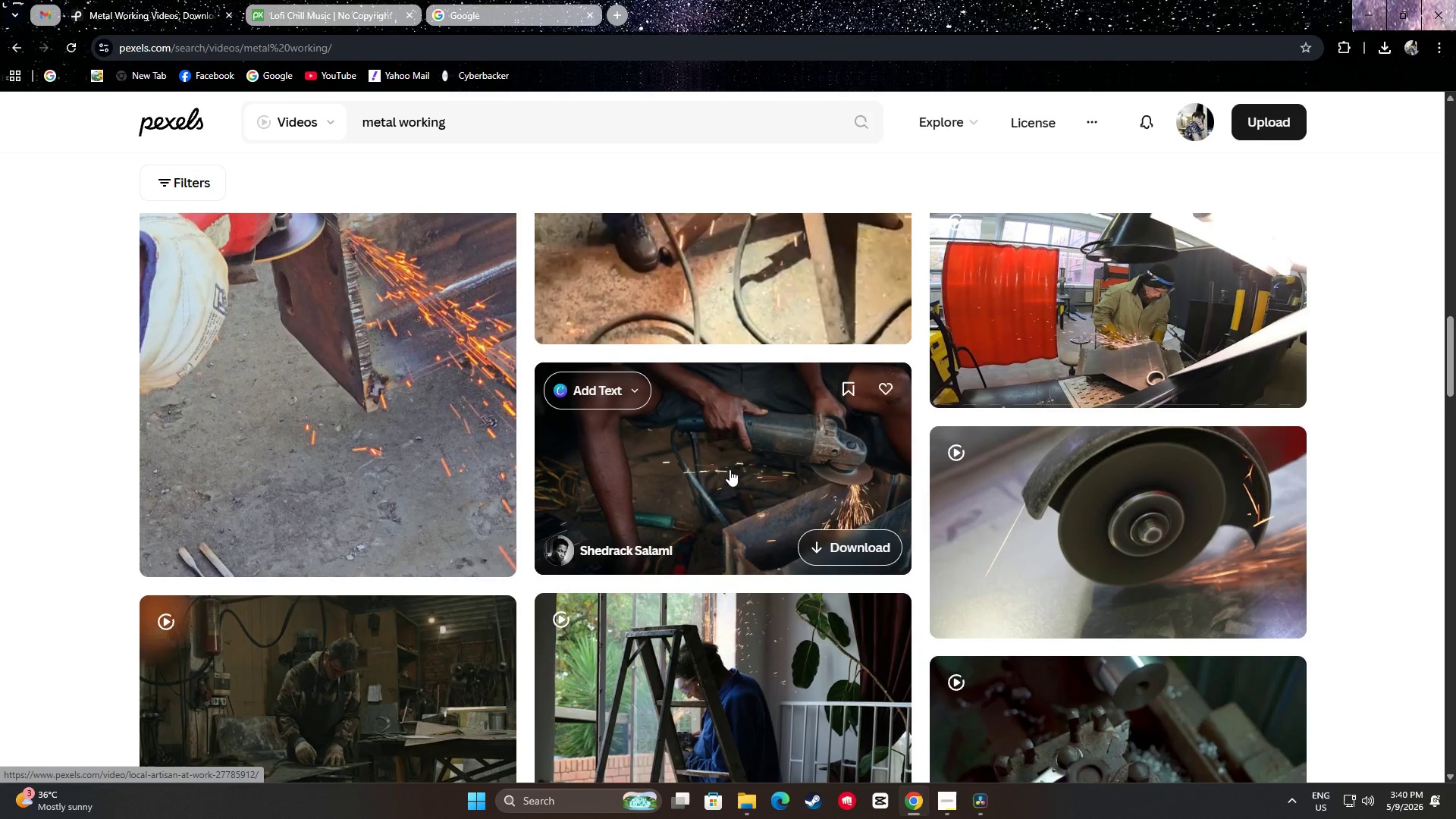 
left_click([849, 544])
 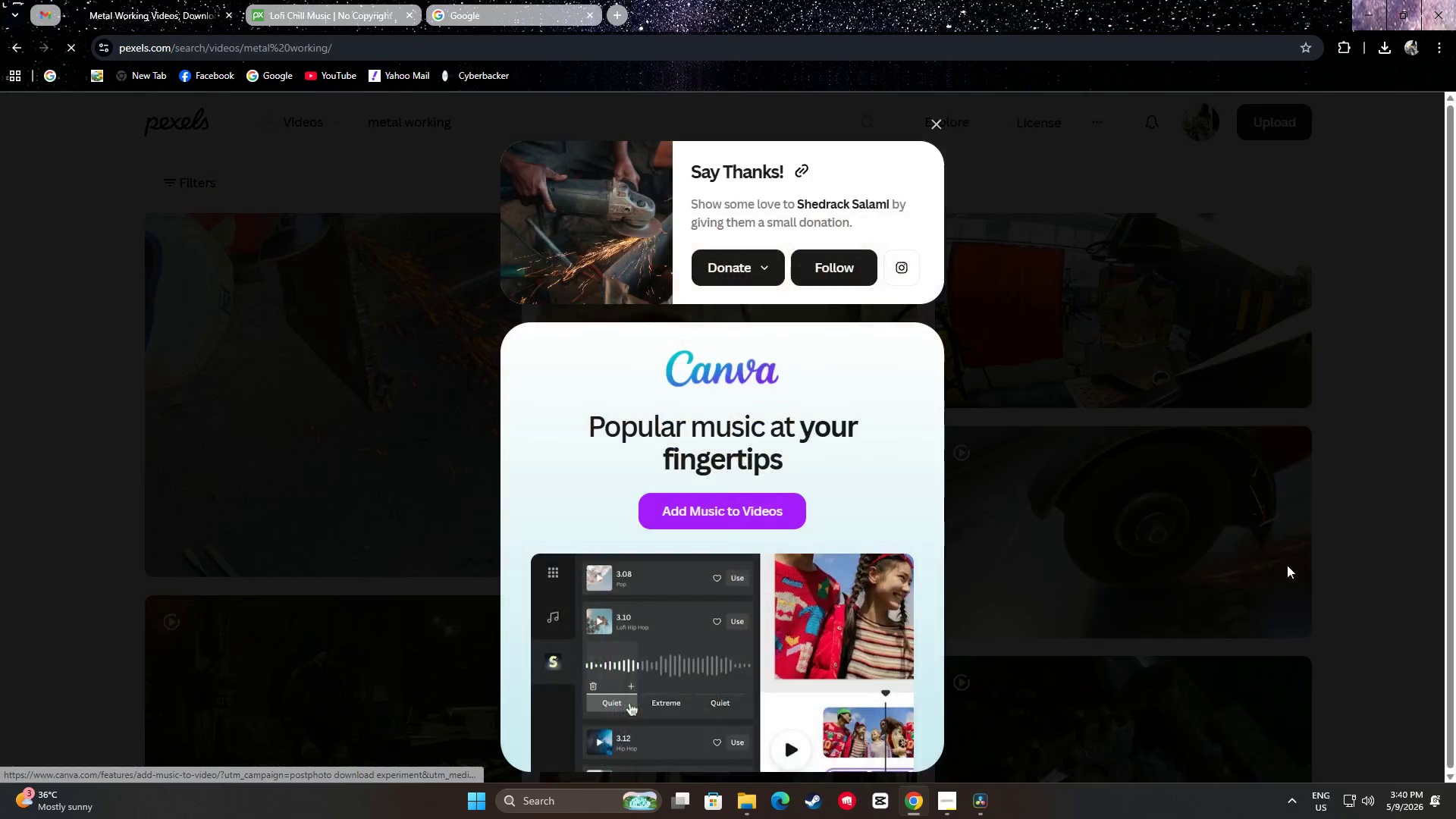 
left_click([1389, 570])
 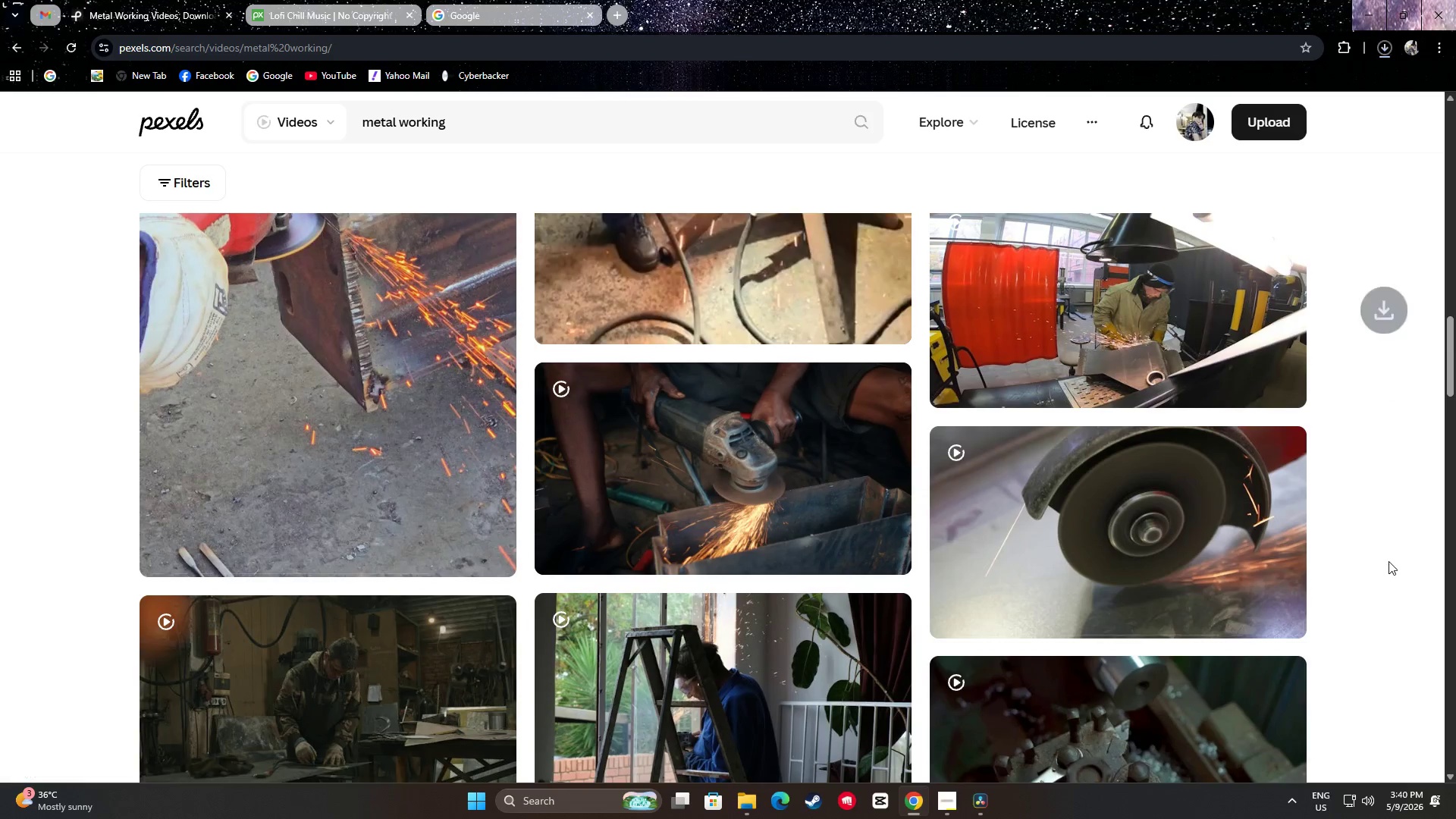 
scroll: coordinate [1381, 556], scroll_direction: down, amount: 8.0
 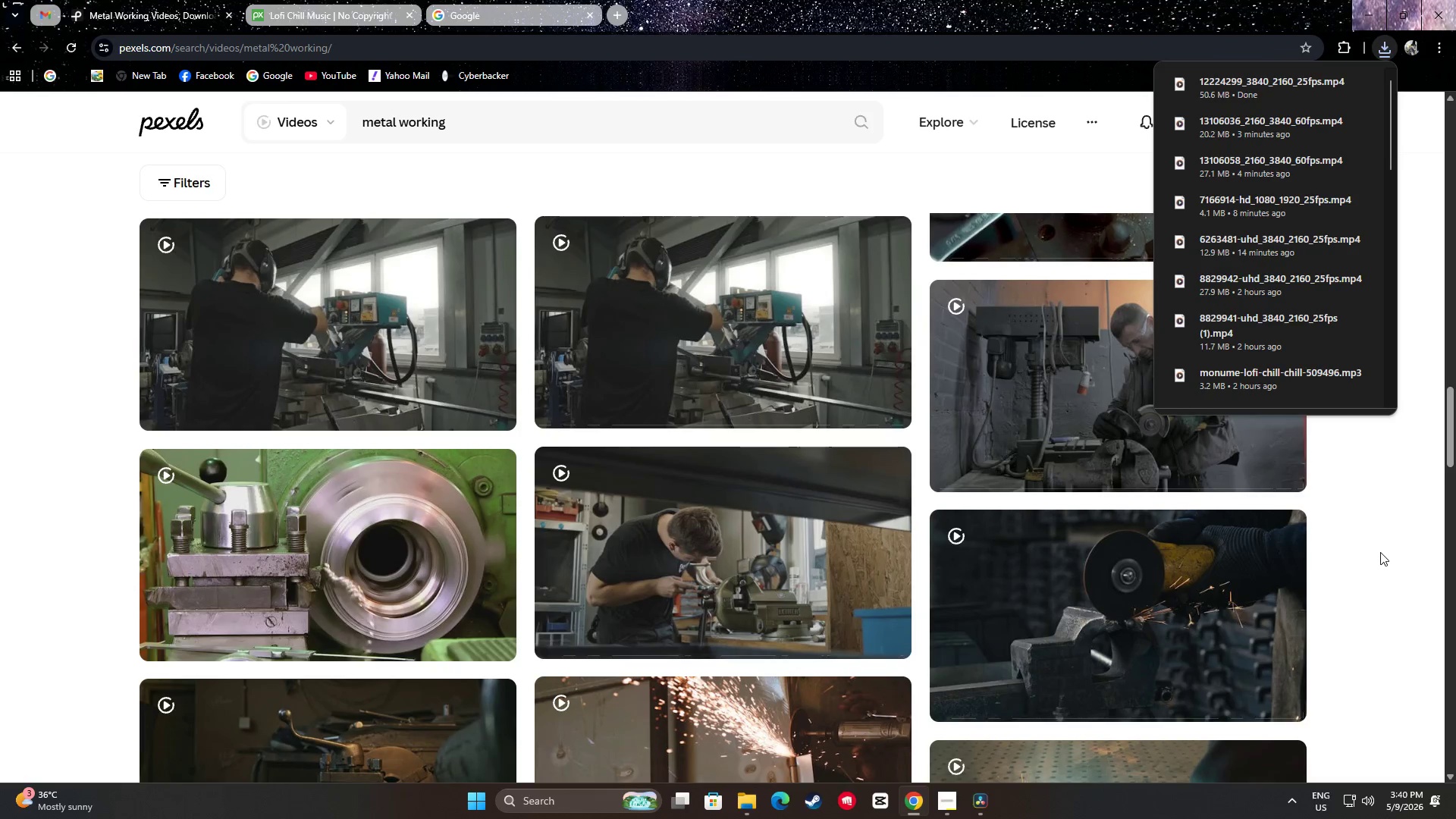 
left_click([1380, 552])
 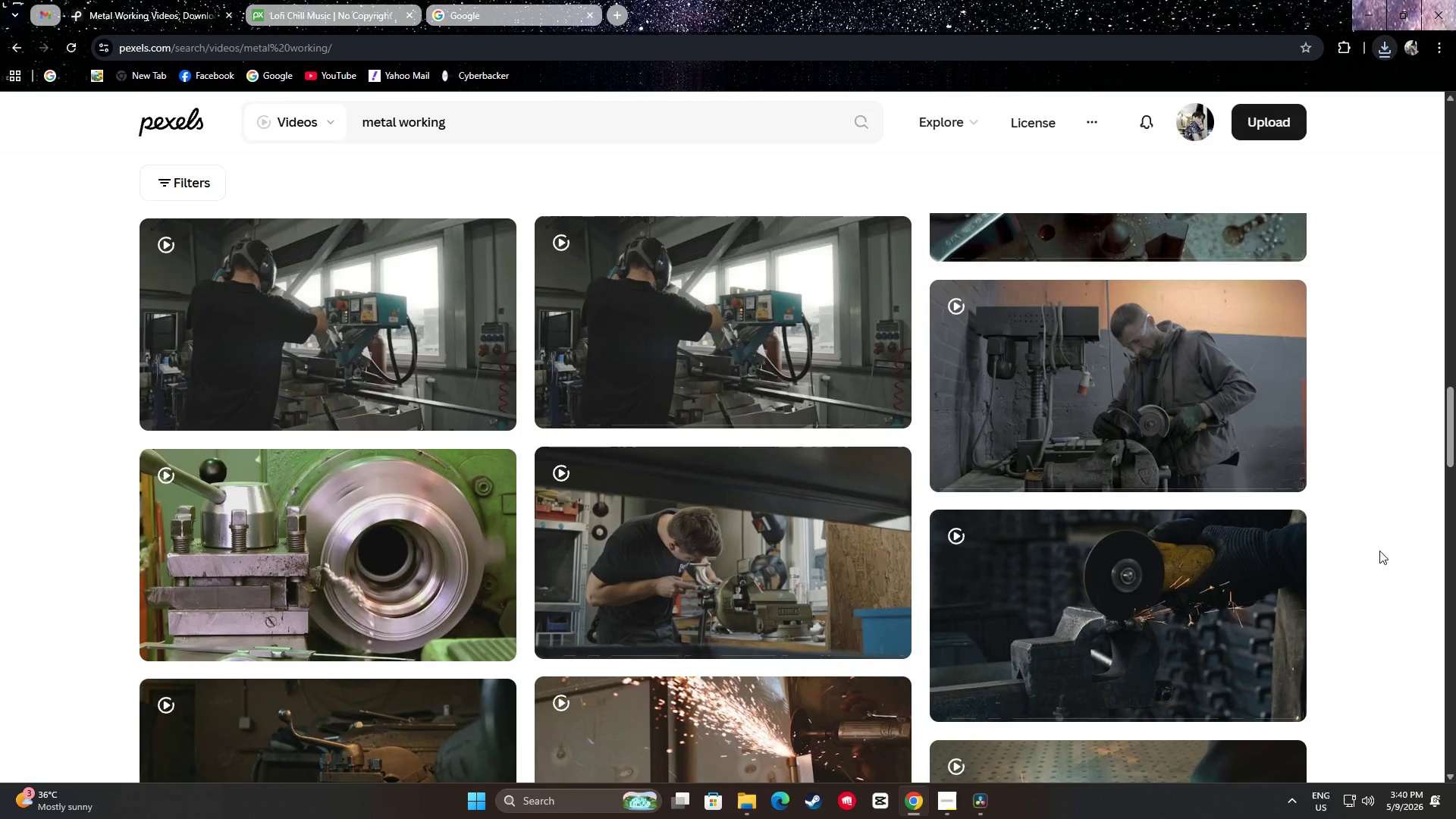 
scroll: coordinate [1384, 539], scroll_direction: down, amount: 12.0
 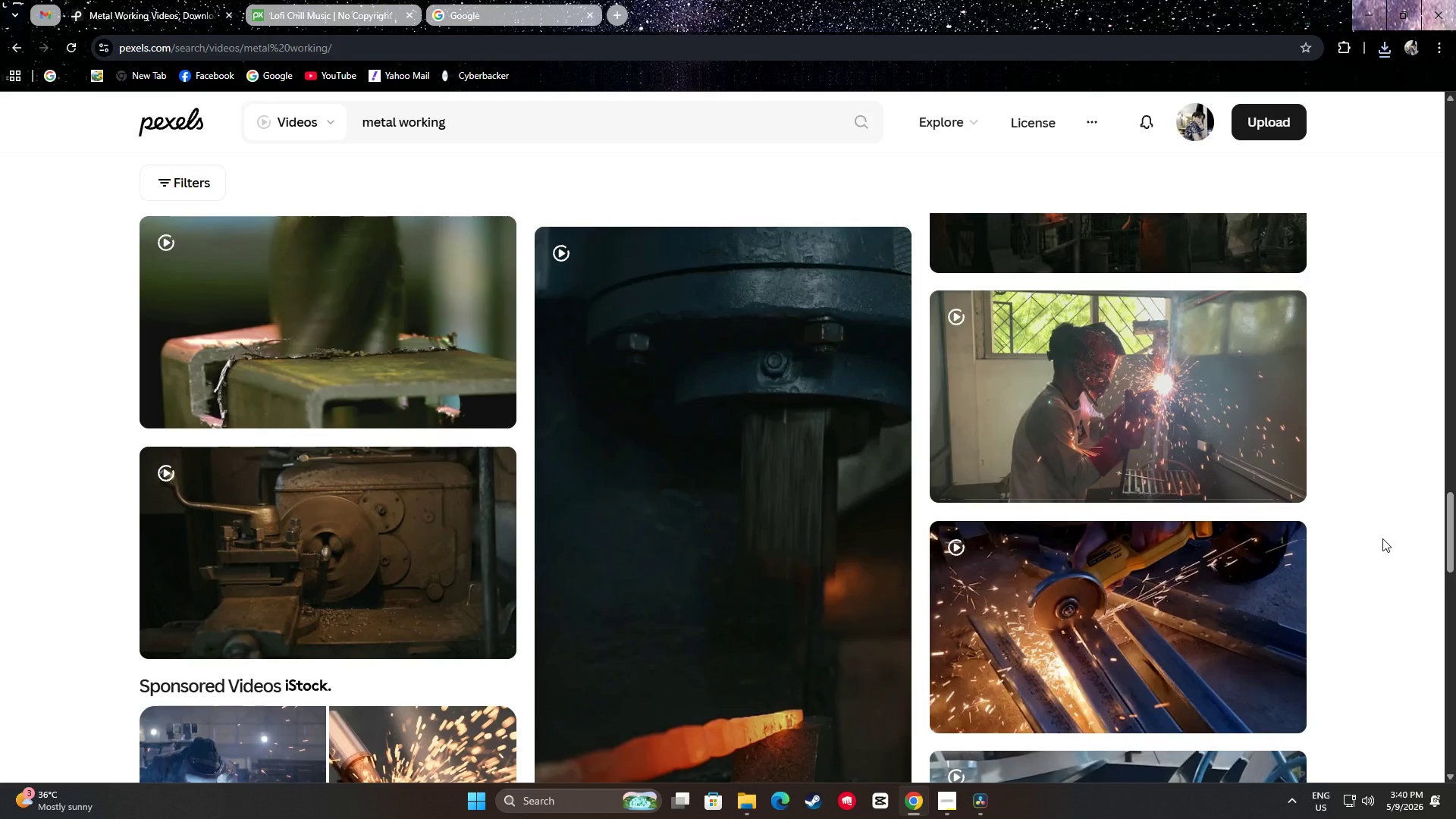 
scroll: coordinate [737, 340], scroll_direction: down, amount: 9.0
 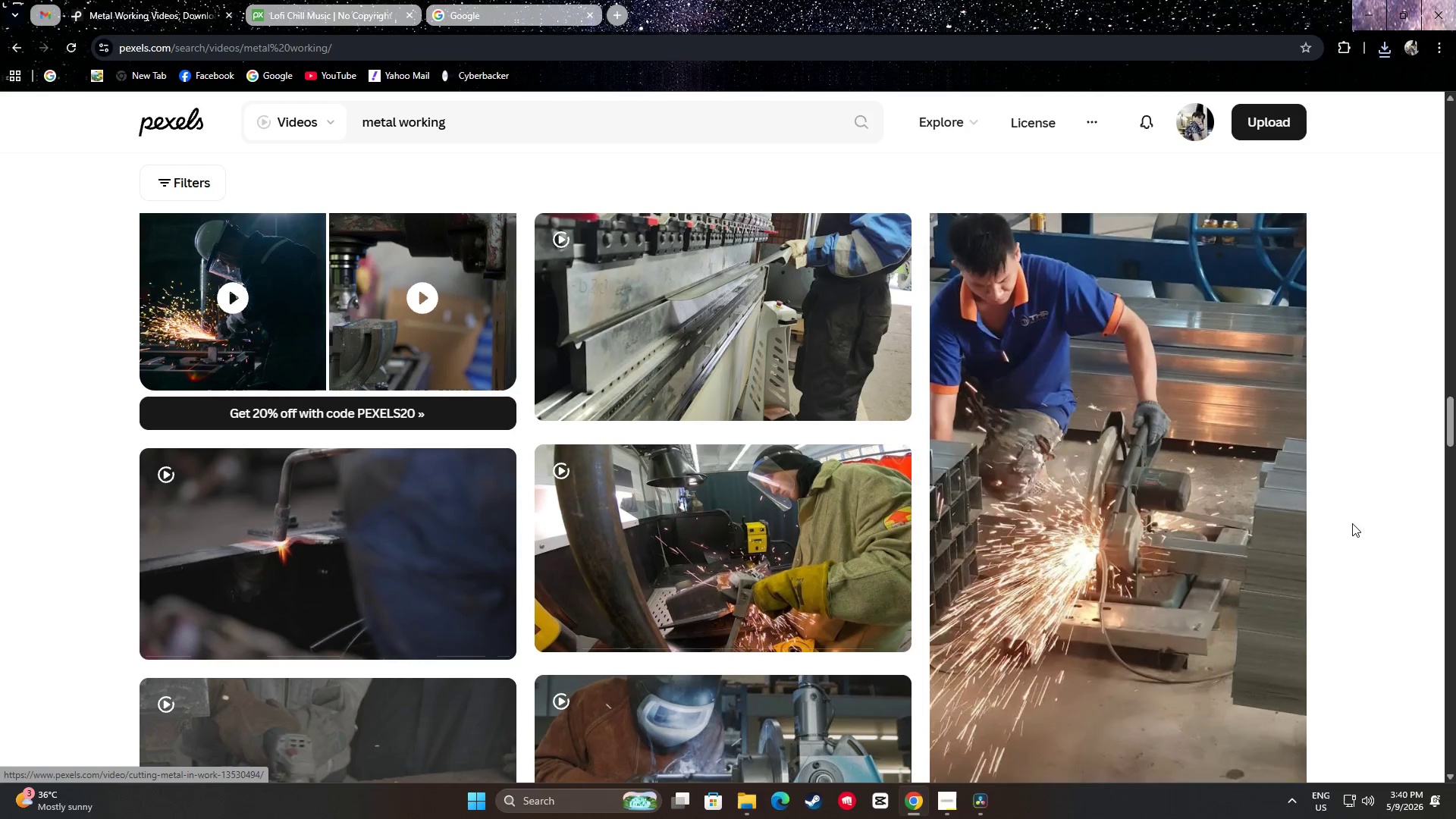 
scroll: coordinate [1359, 519], scroll_direction: up, amount: 3.0
 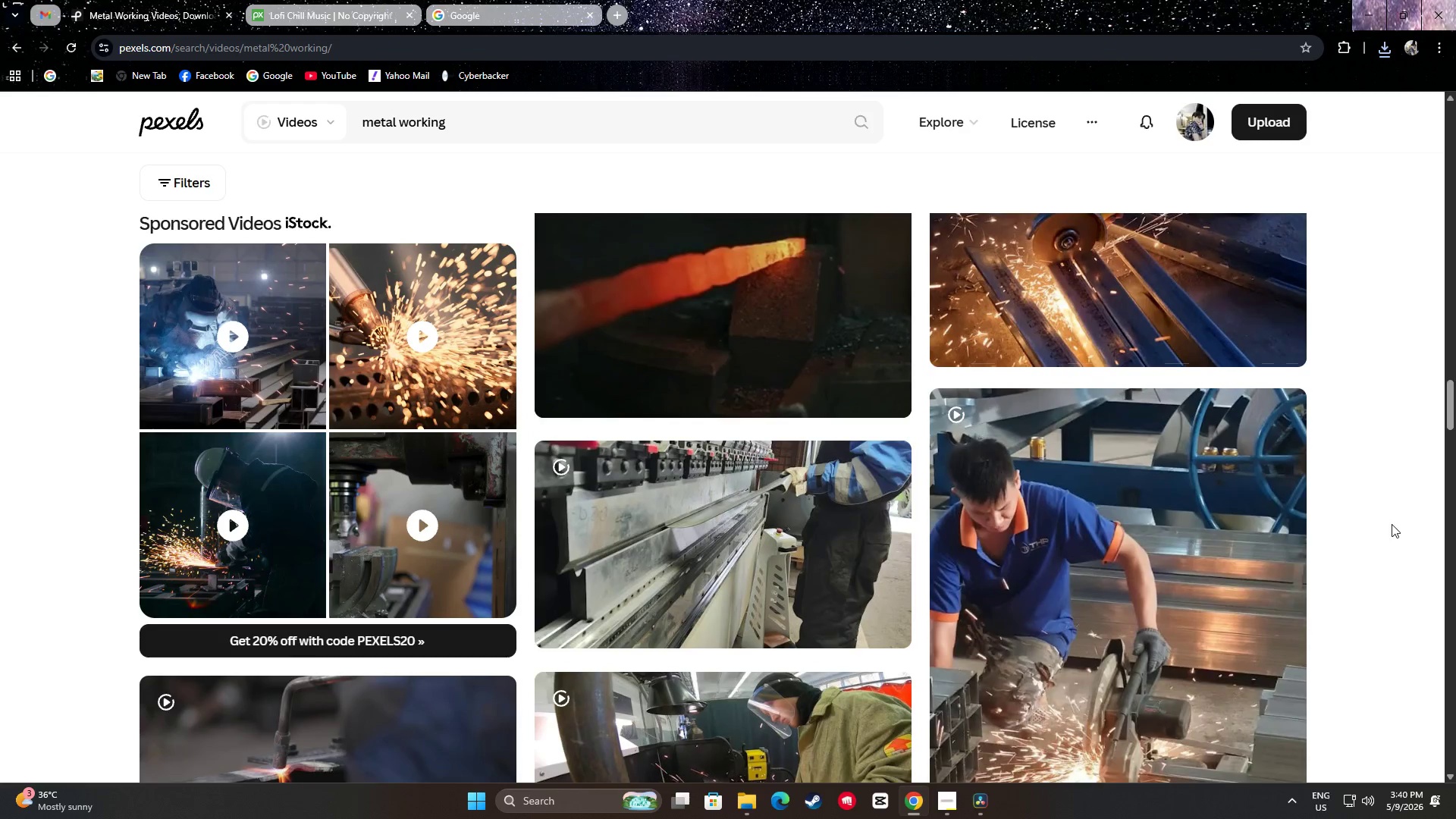 
scroll: coordinate [1398, 535], scroll_direction: down, amount: 15.0
 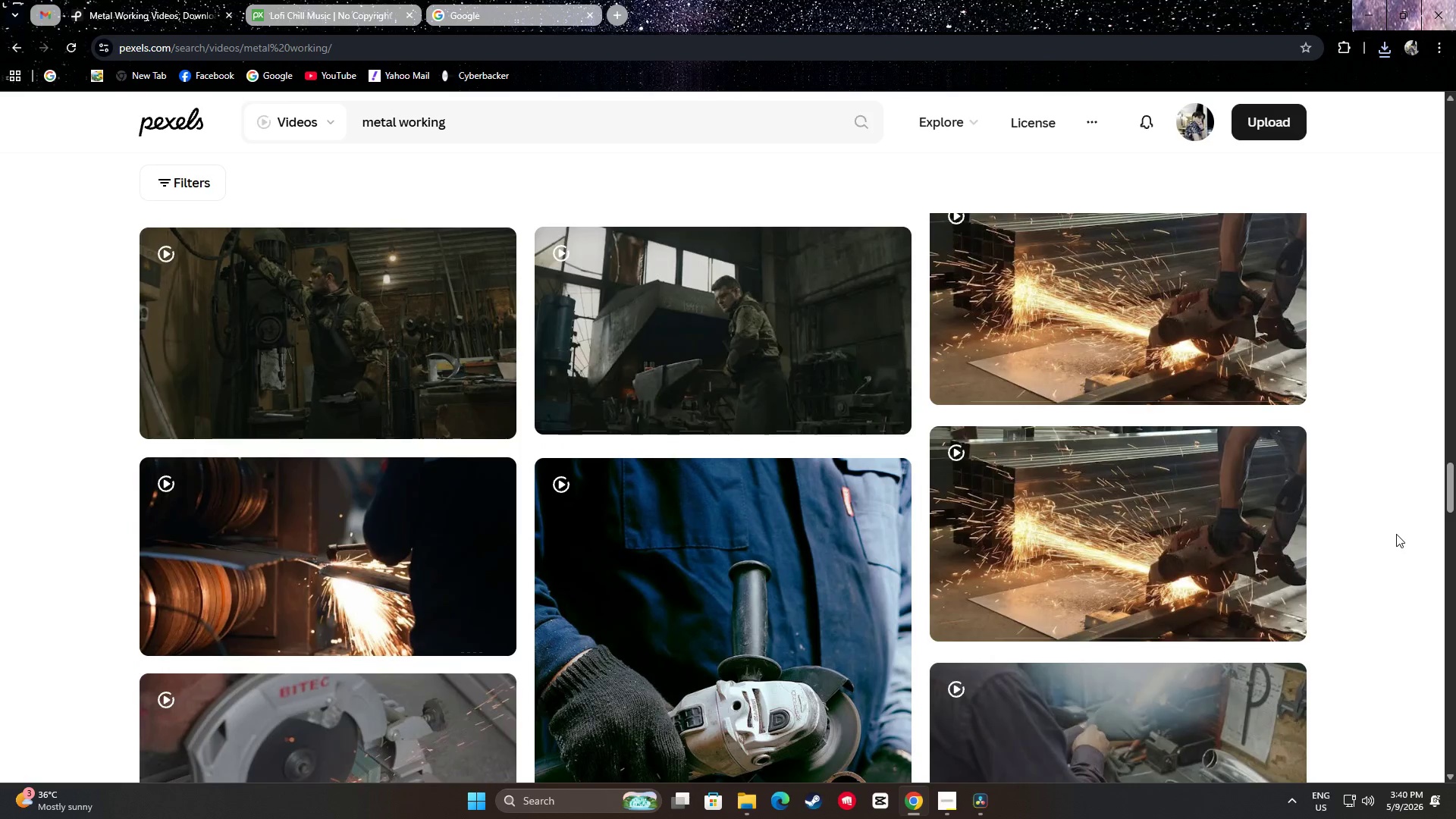 
scroll: coordinate [1392, 532], scroll_direction: up, amount: 1.0
 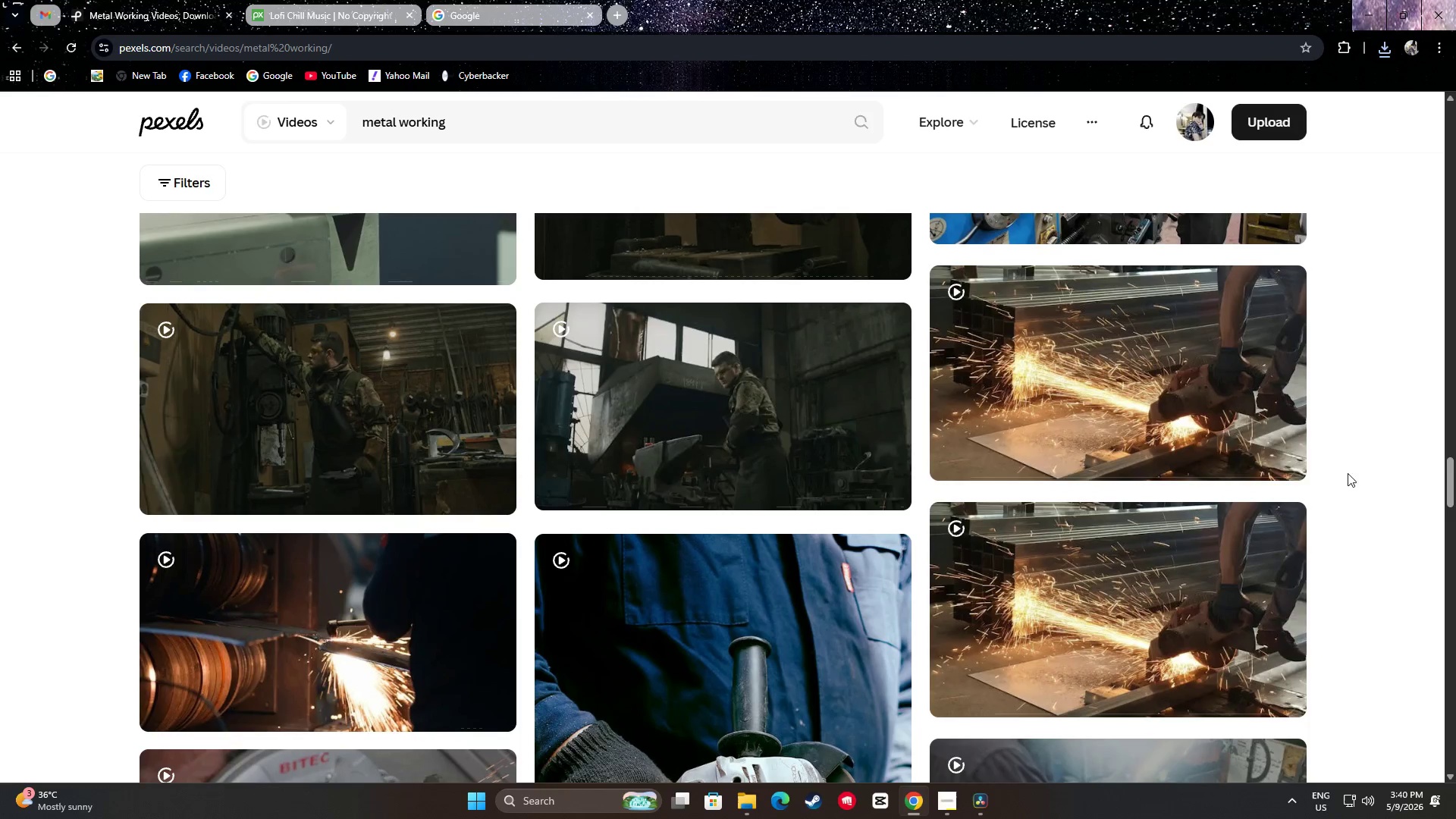 
mouse_move([1184, 394])
 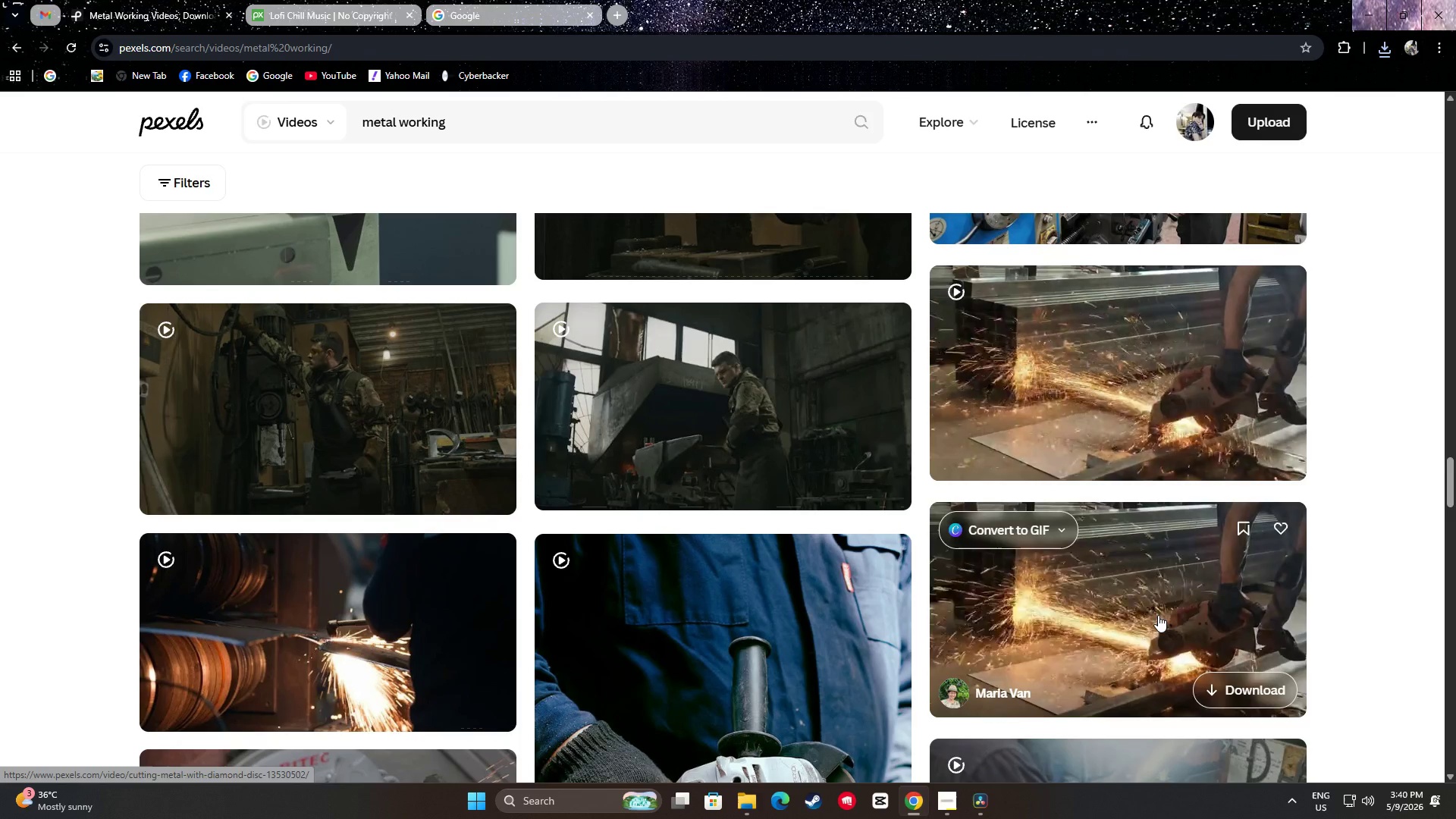 
scroll: coordinate [1342, 417], scroll_direction: down, amount: 11.0
 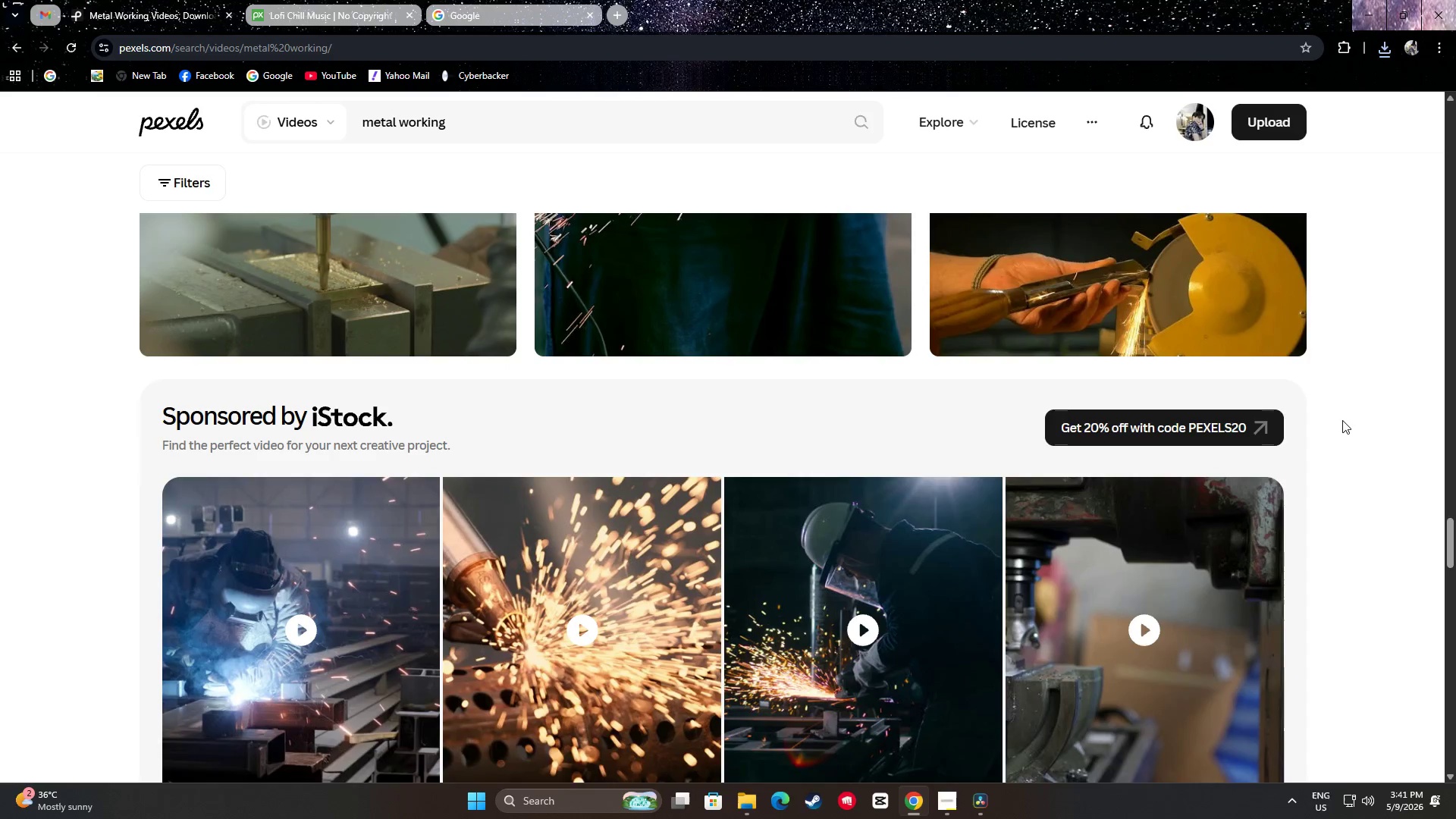 
scroll: coordinate [1341, 421], scroll_direction: down, amount: 8.0
 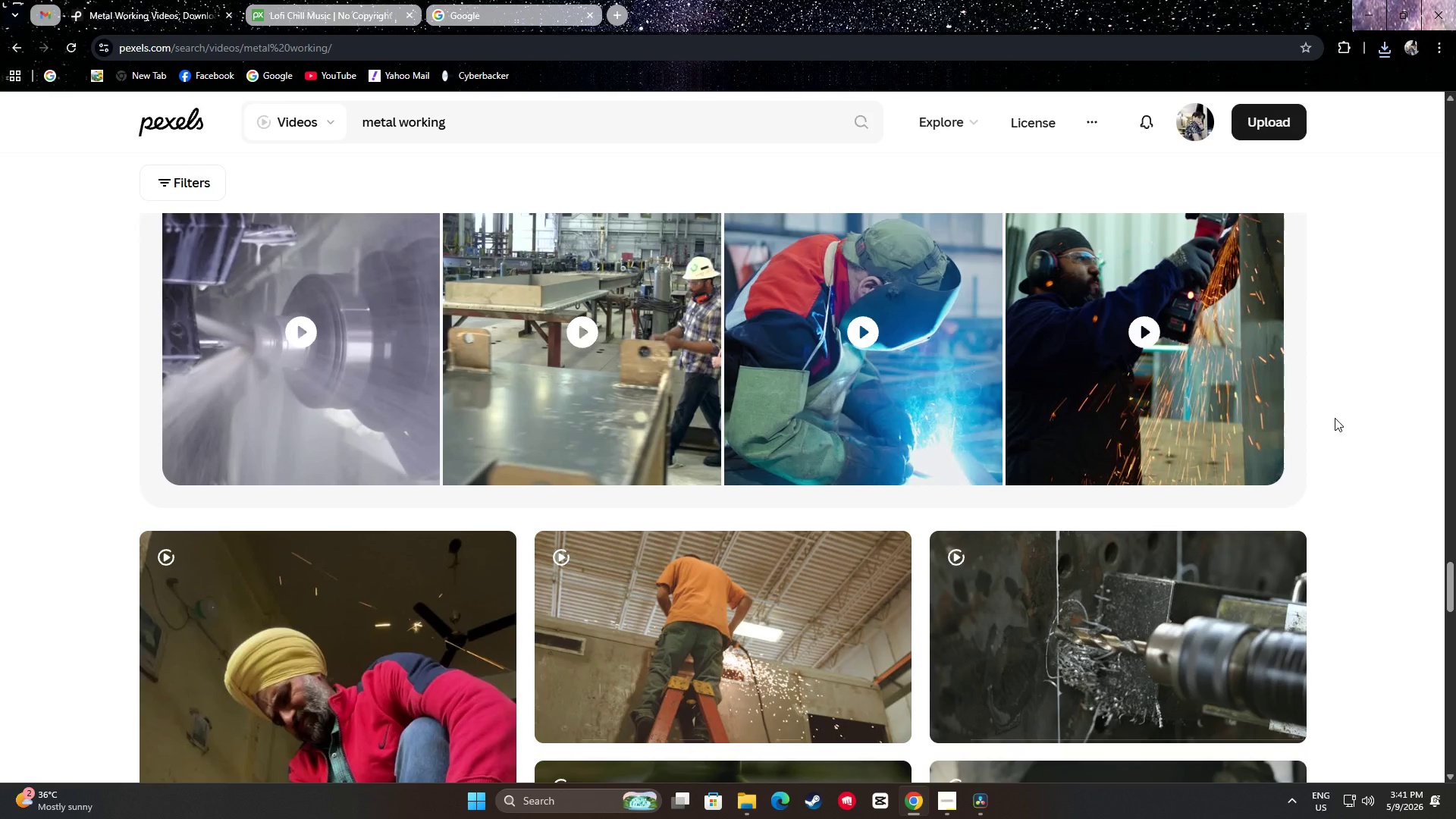 
scroll: coordinate [1338, 424], scroll_direction: up, amount: 1.0
 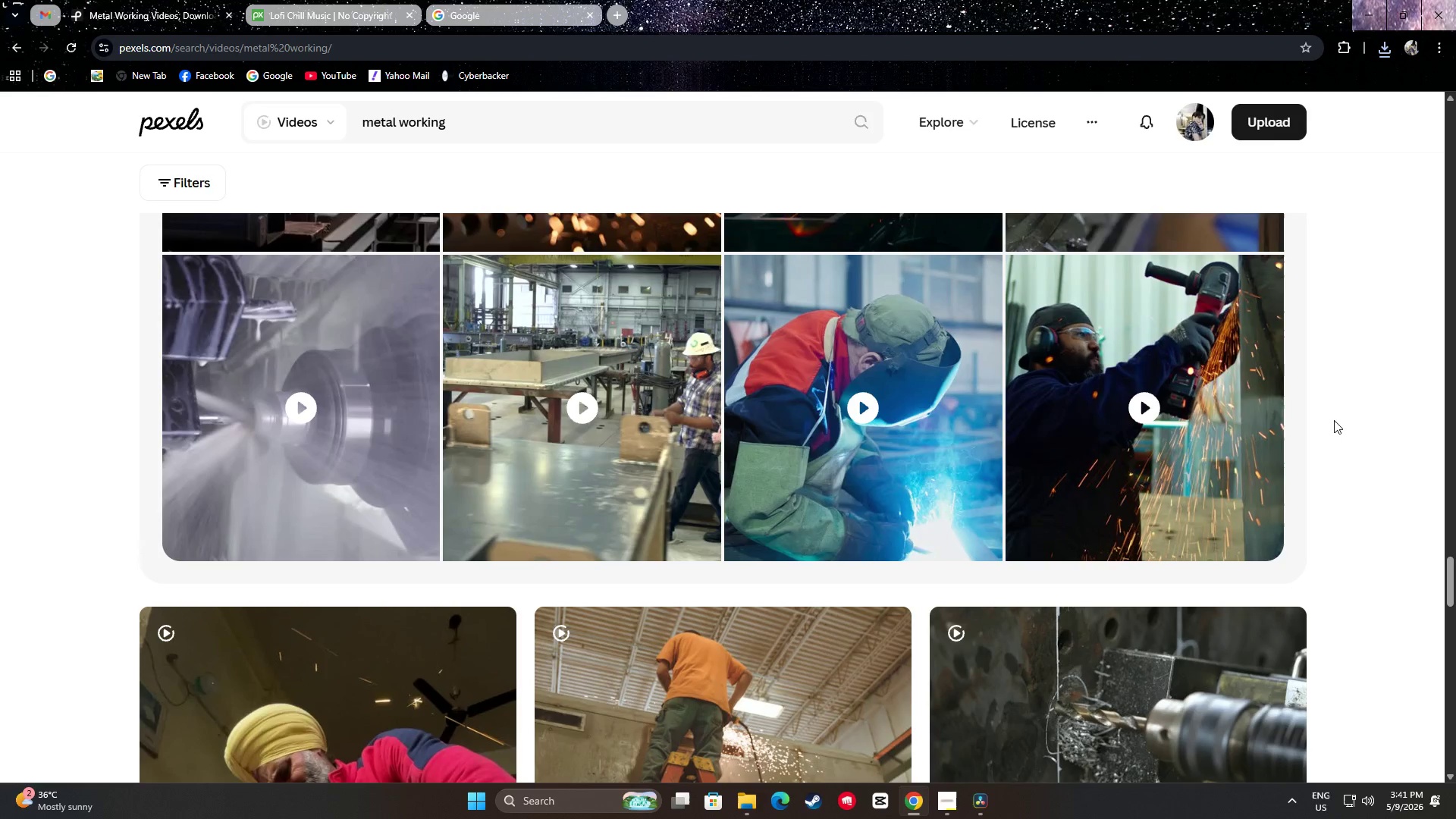 
scroll: coordinate [1315, 415], scroll_direction: down, amount: 15.0
 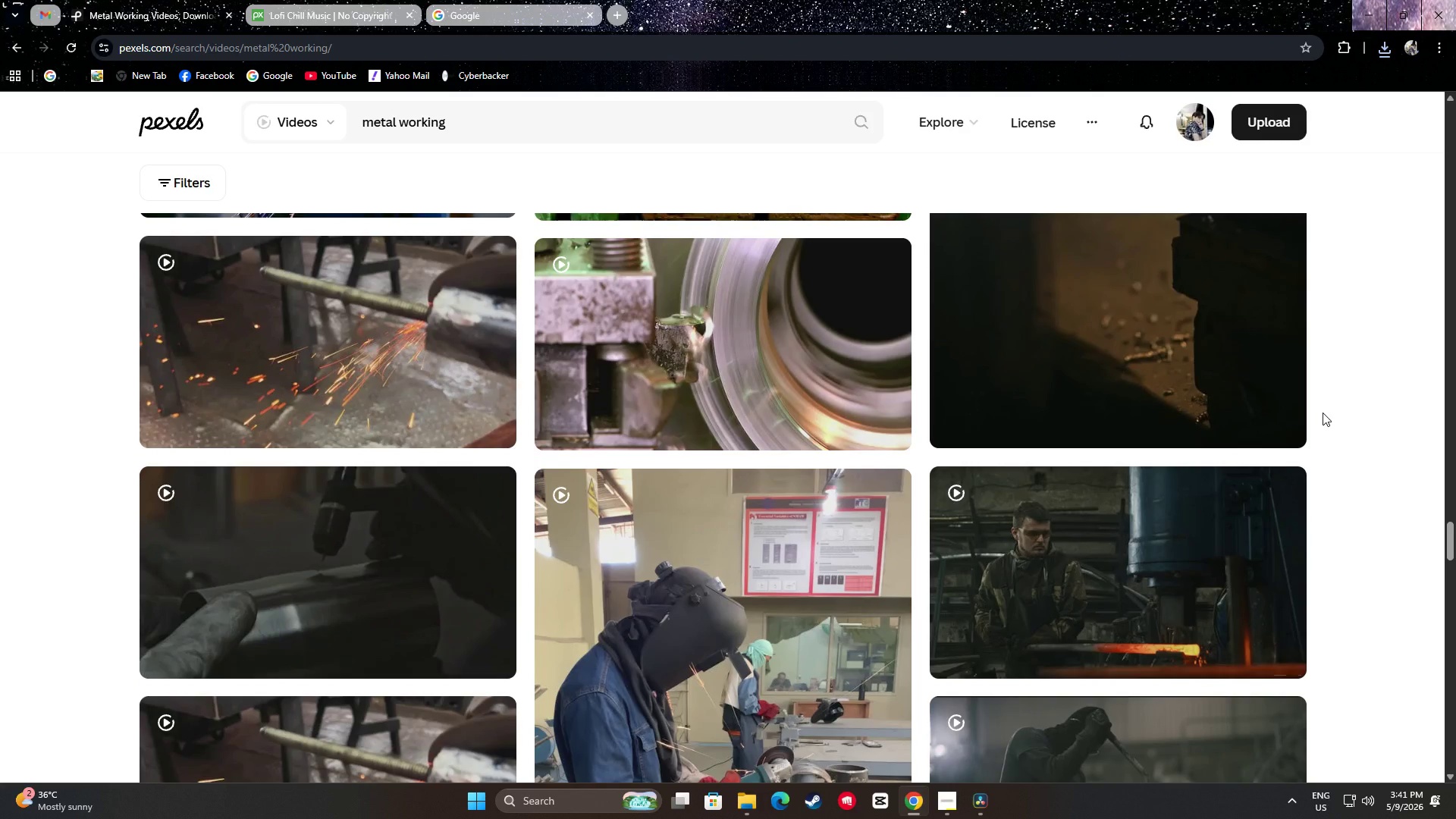 
scroll: coordinate [1339, 452], scroll_direction: down, amount: 6.0
 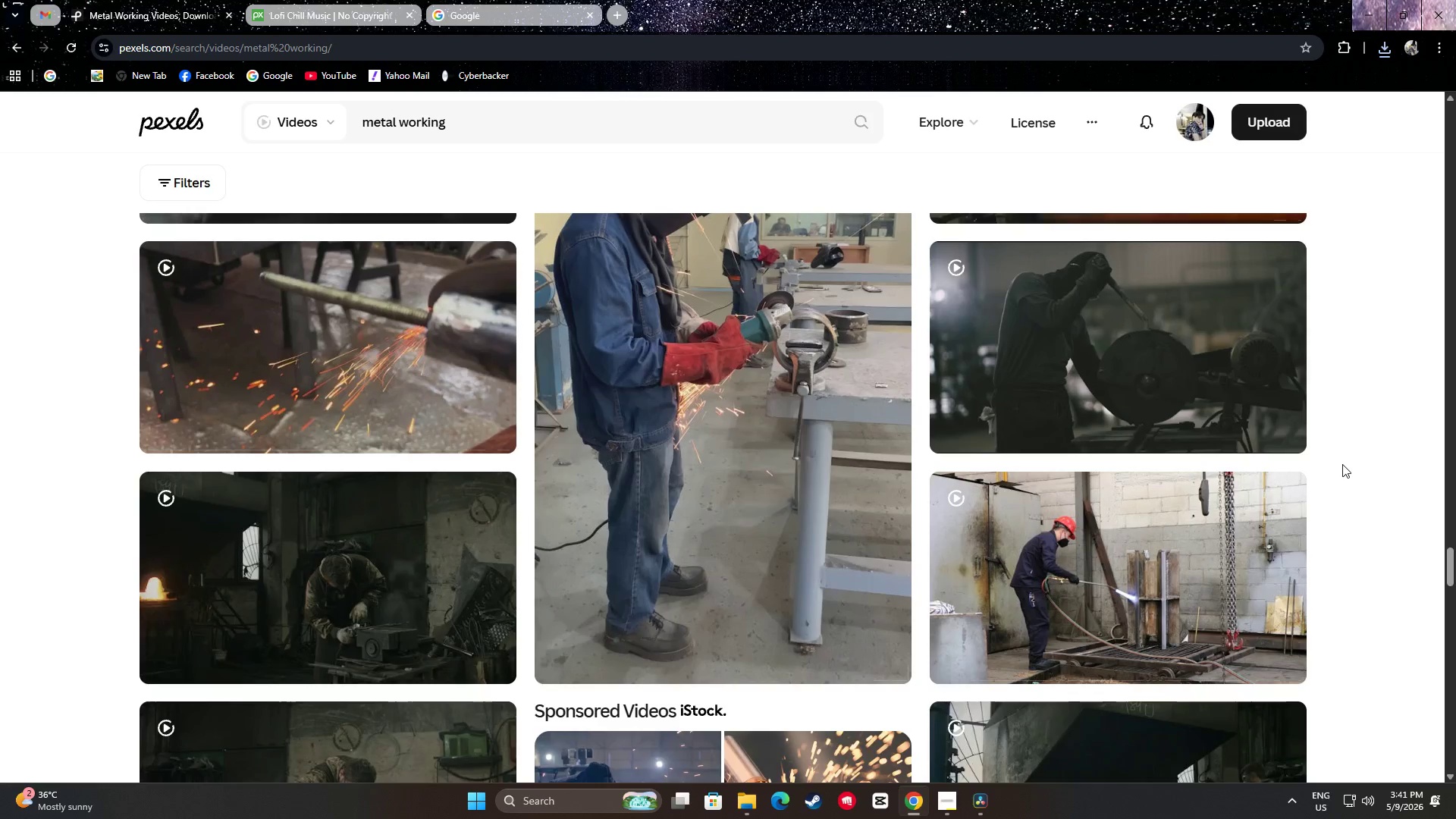 
scroll: coordinate [1408, 486], scroll_direction: up, amount: 3.0
 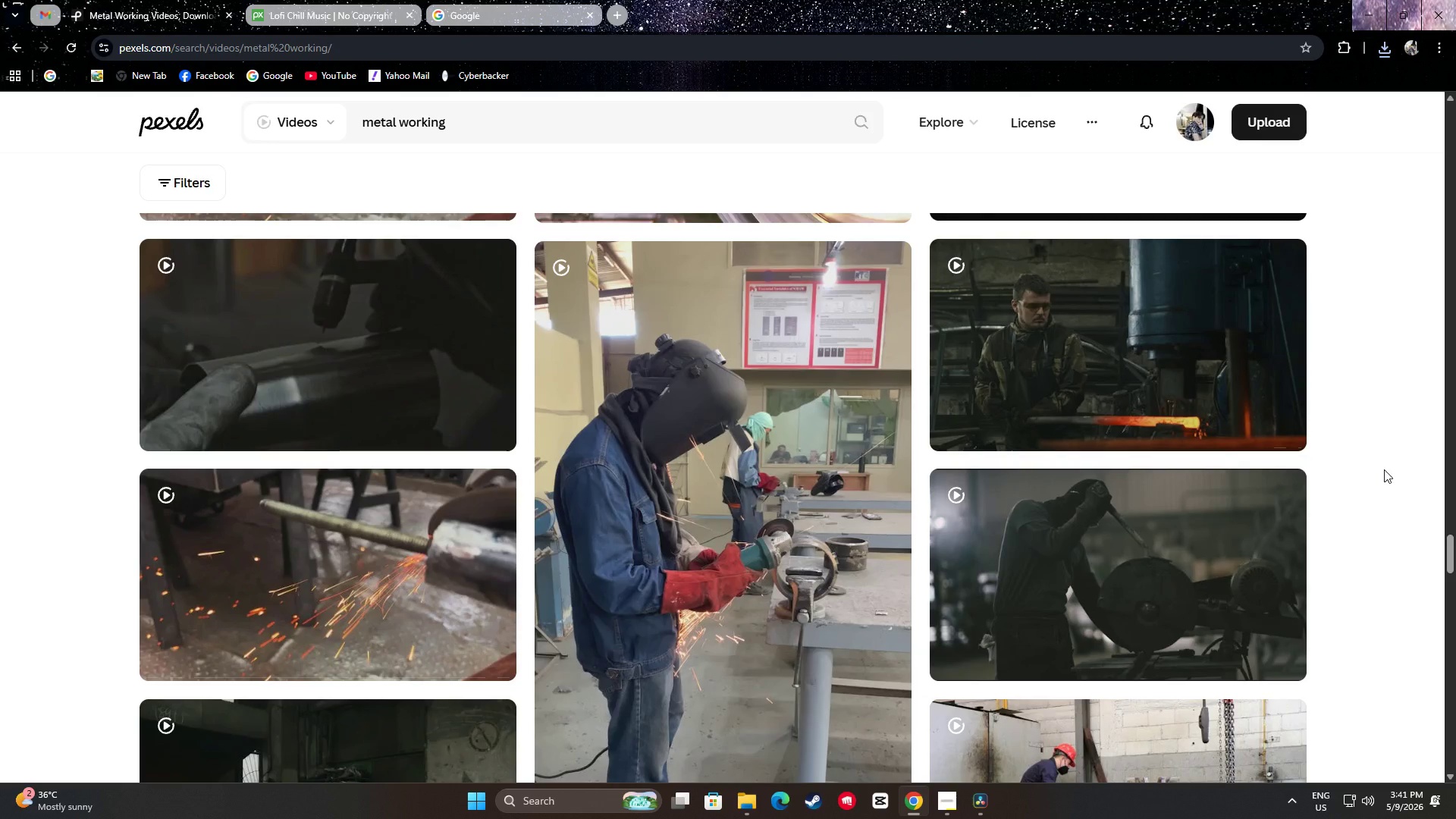 
scroll: coordinate [1362, 473], scroll_direction: down, amount: 16.0
 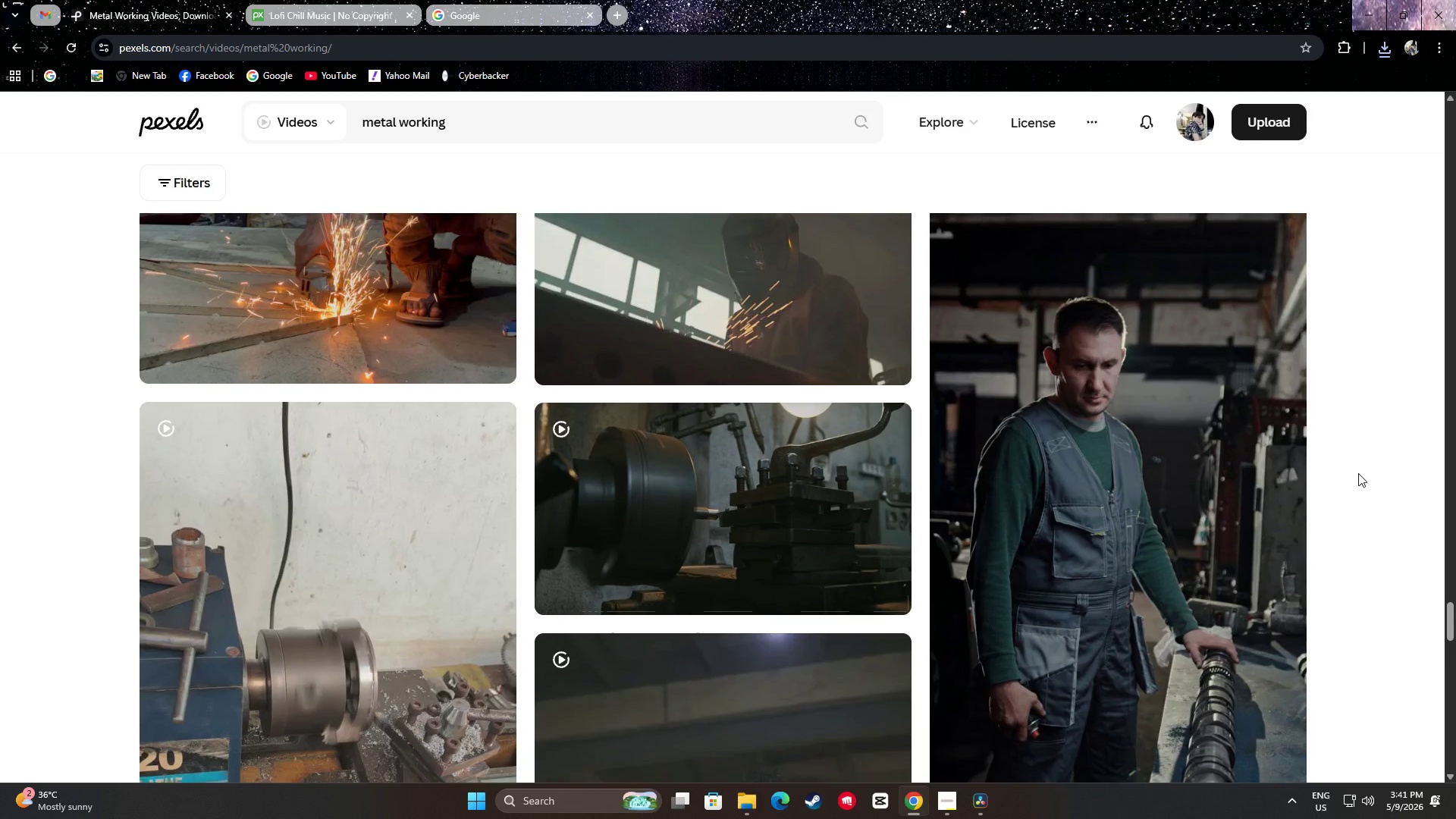 
scroll: coordinate [1211, 475], scroll_direction: down, amount: 11.0
 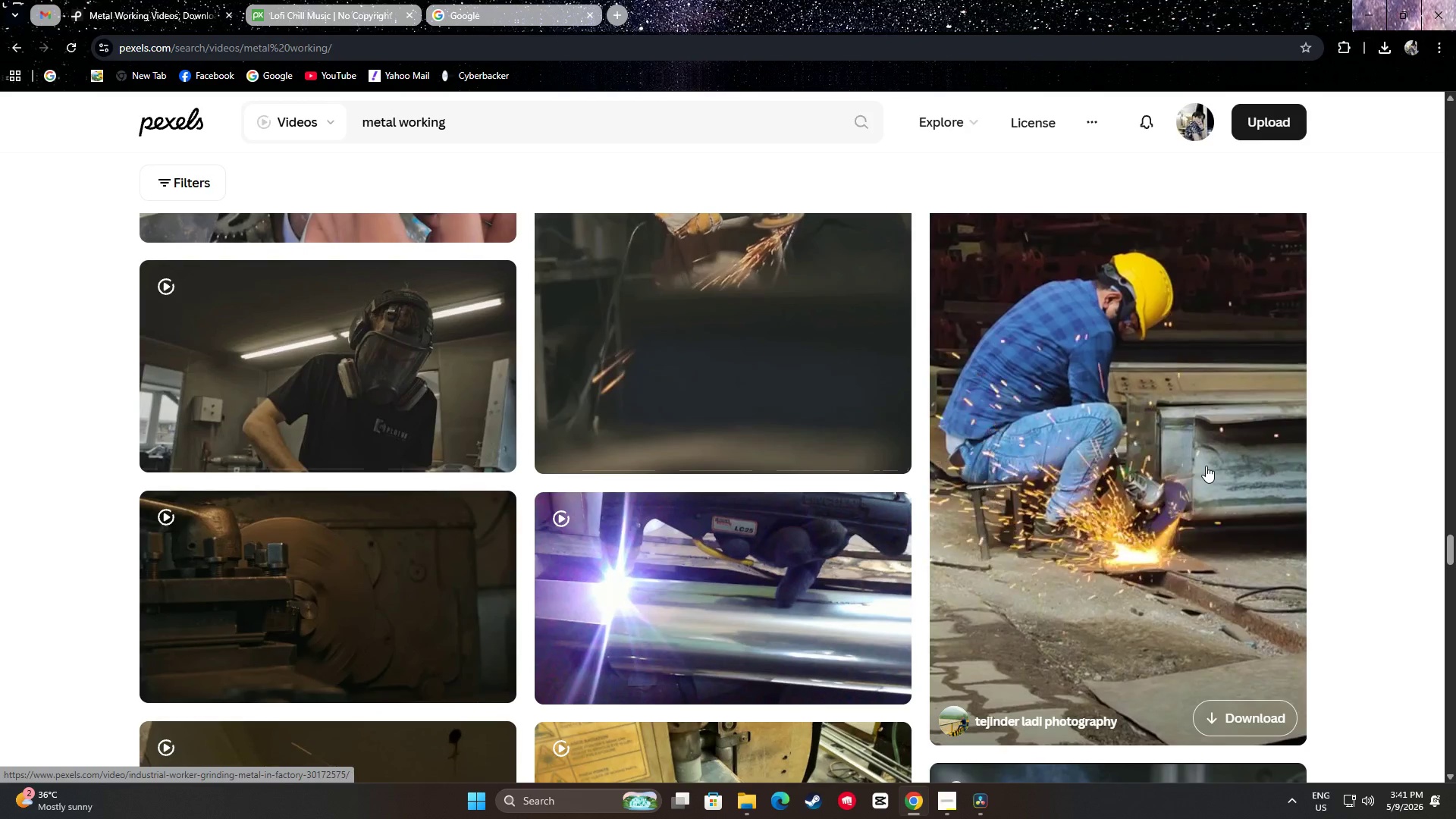 
scroll: coordinate [748, 352], scroll_direction: down, amount: 19.0
 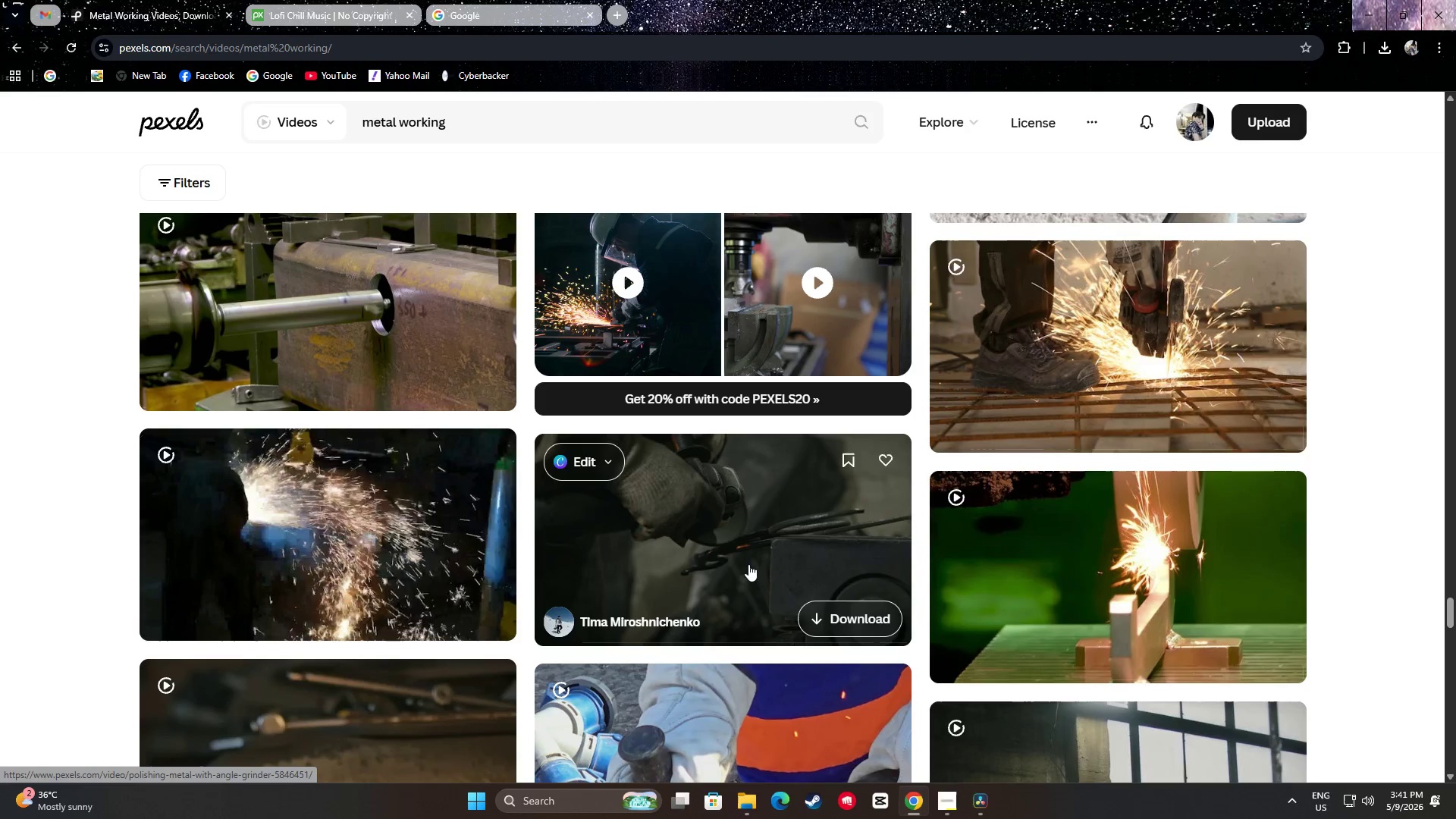 
scroll: coordinate [748, 563], scroll_direction: up, amount: 3.0
 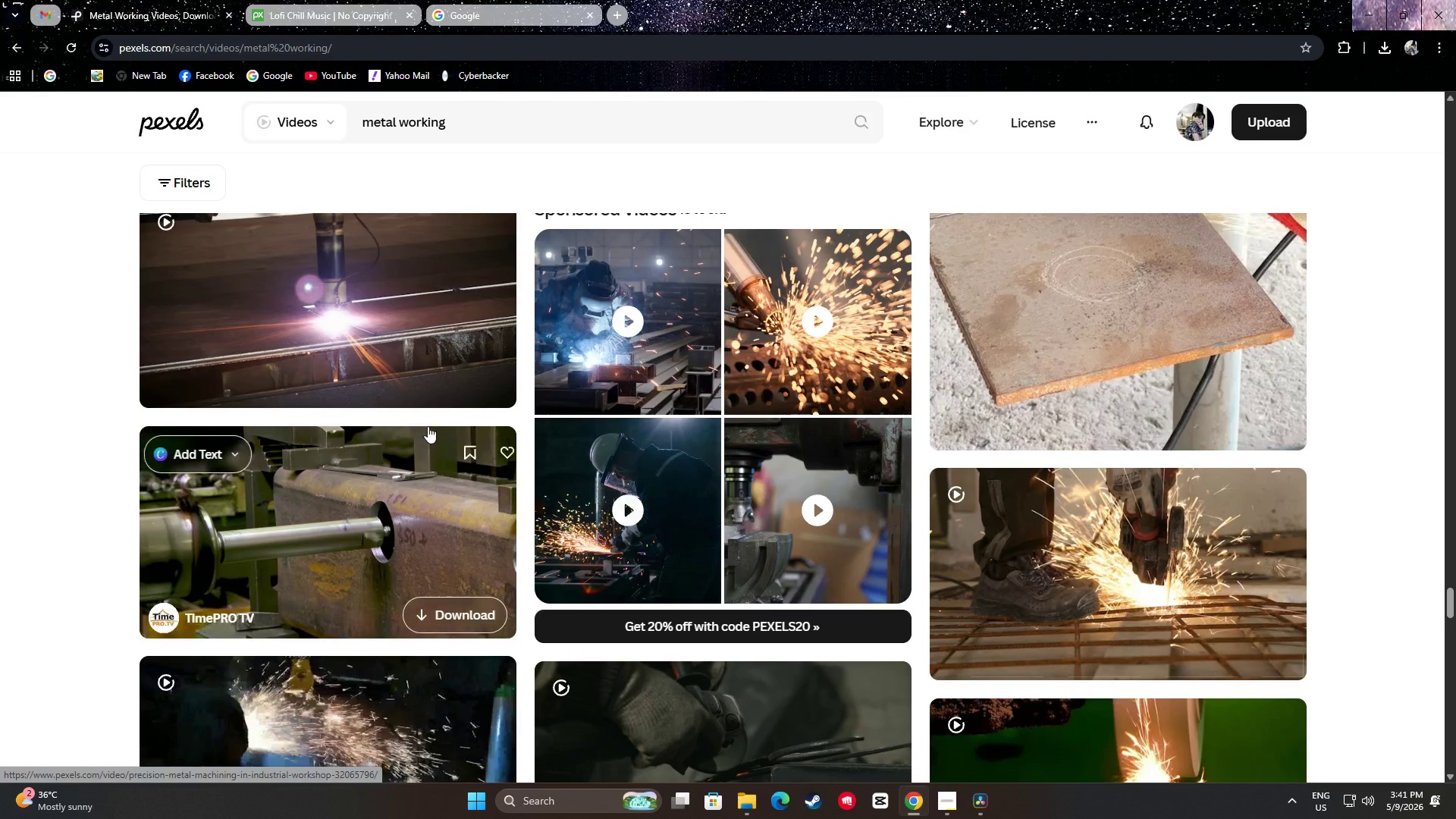 
mouse_move([389, 367])
 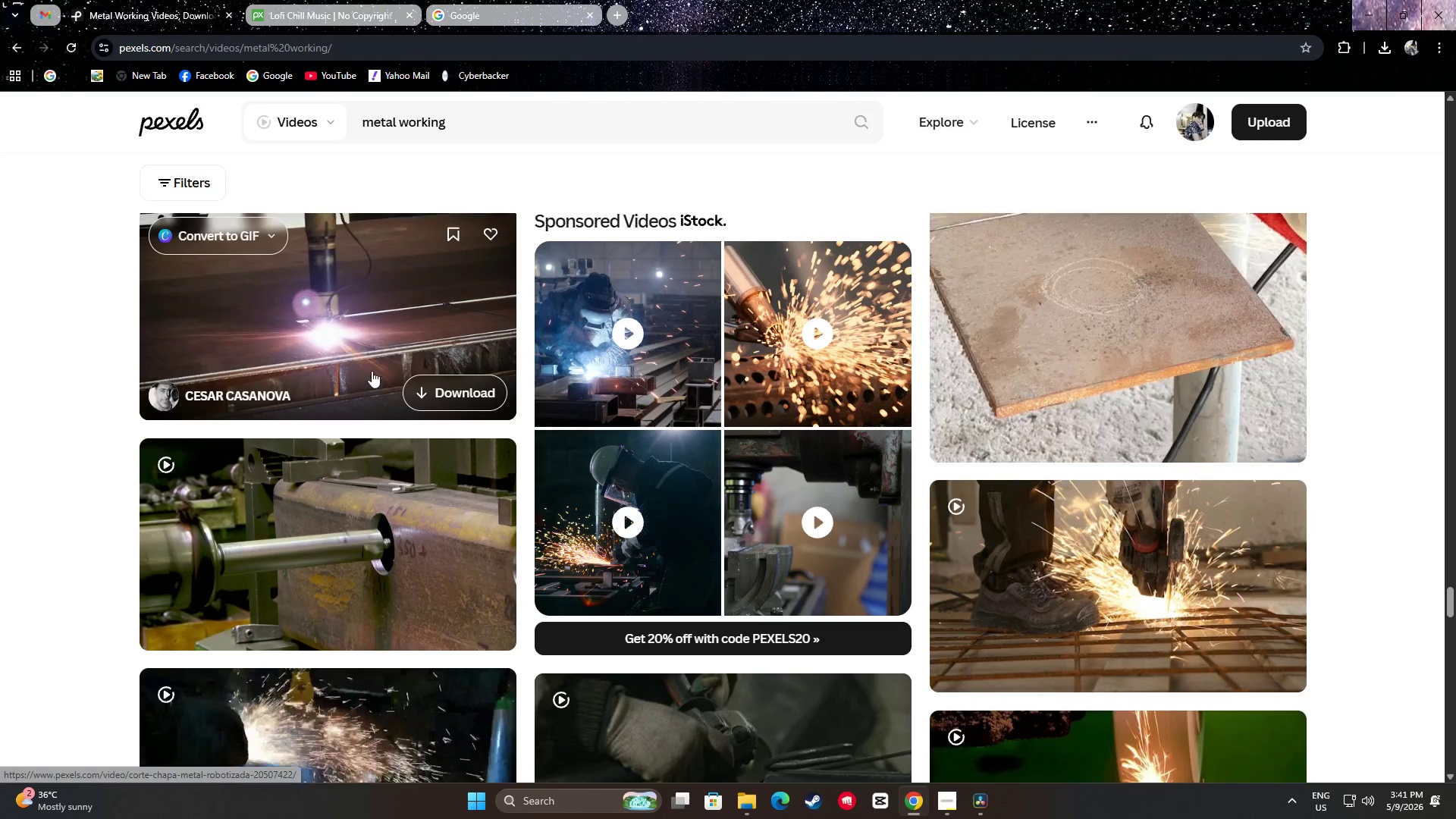 
scroll: coordinate [374, 370], scroll_direction: up, amount: 1.0
 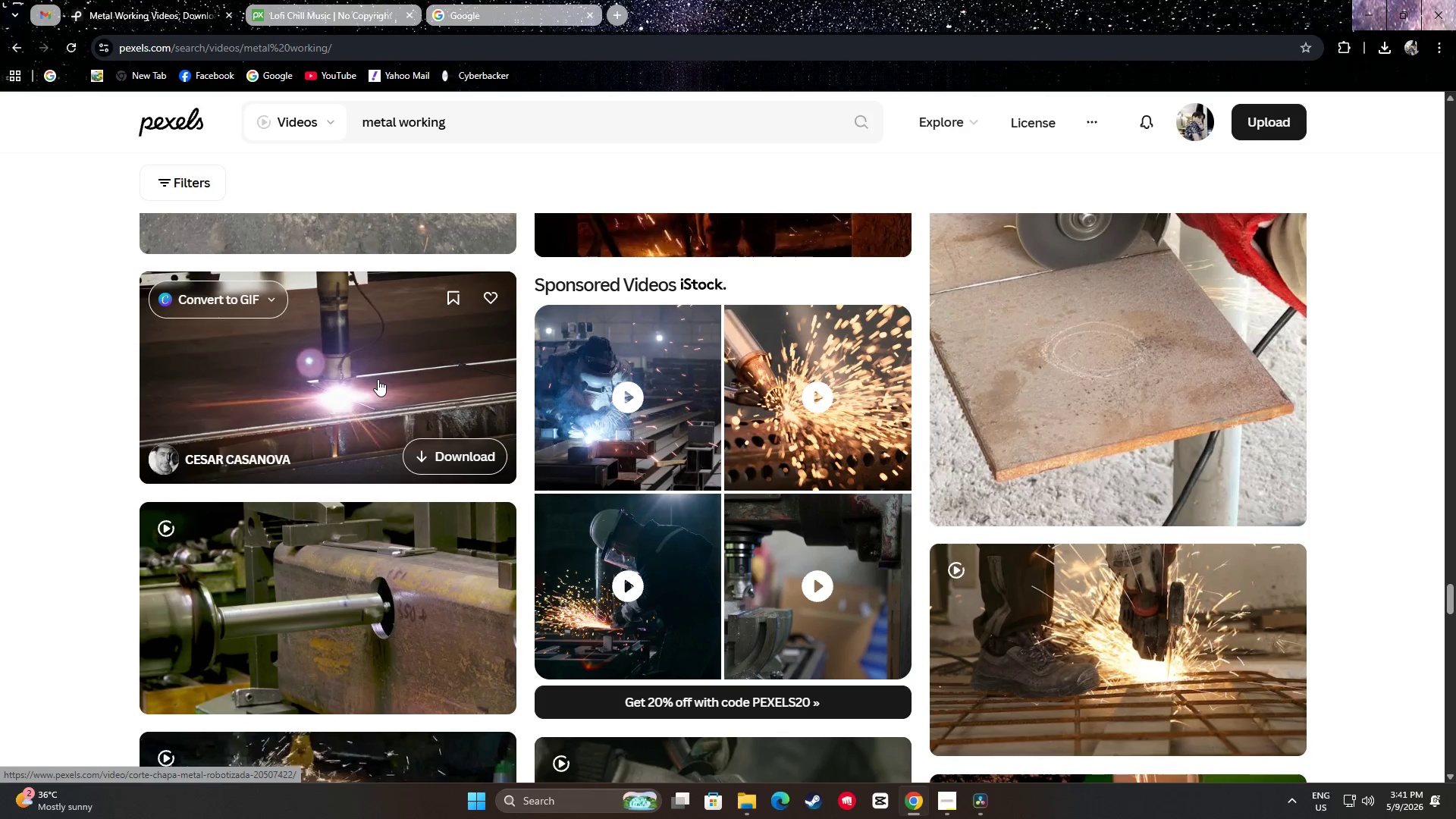 
scroll: coordinate [441, 387], scroll_direction: down, amount: 12.0
 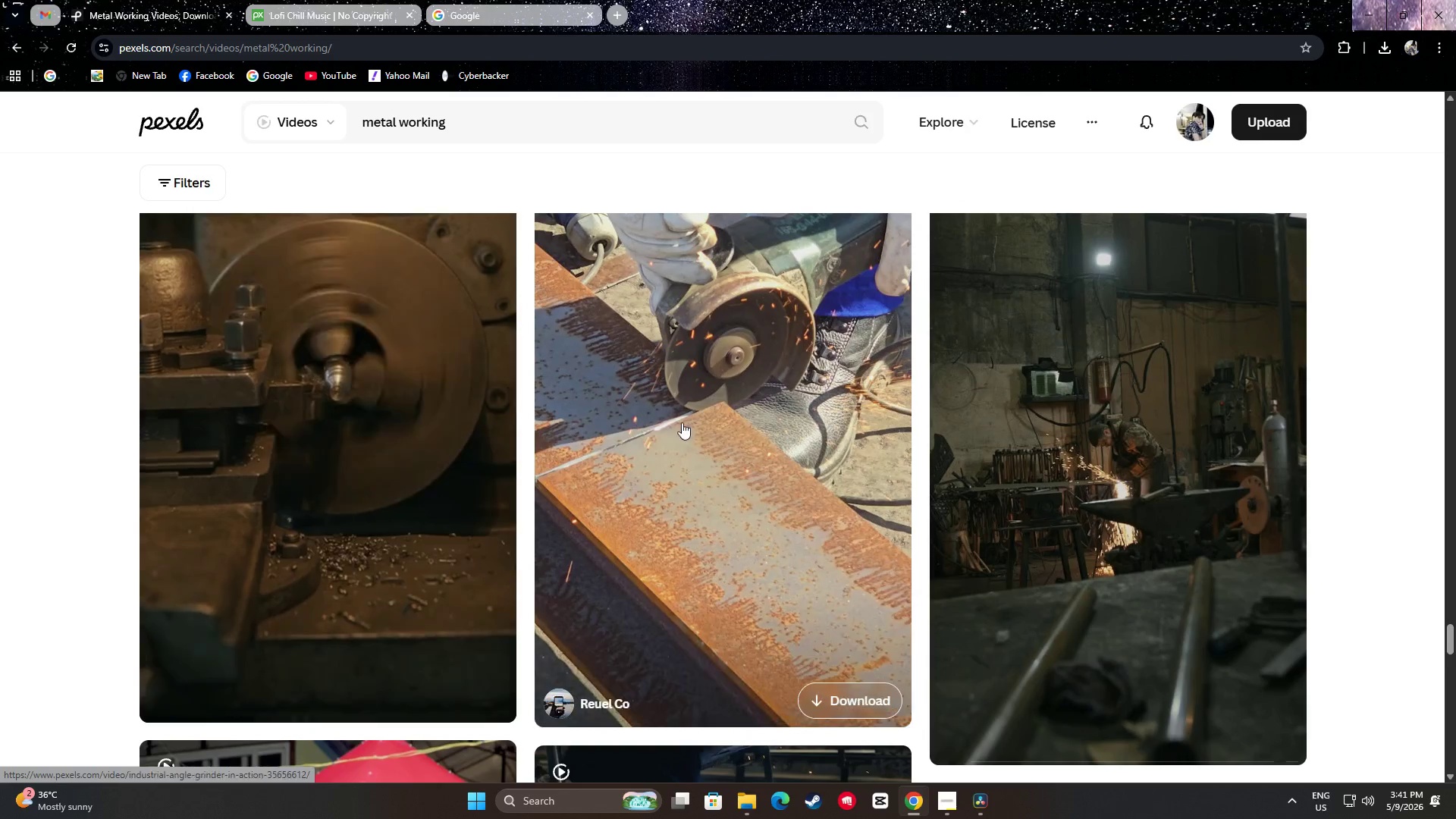 
scroll: coordinate [764, 450], scroll_direction: up, amount: 1.0
 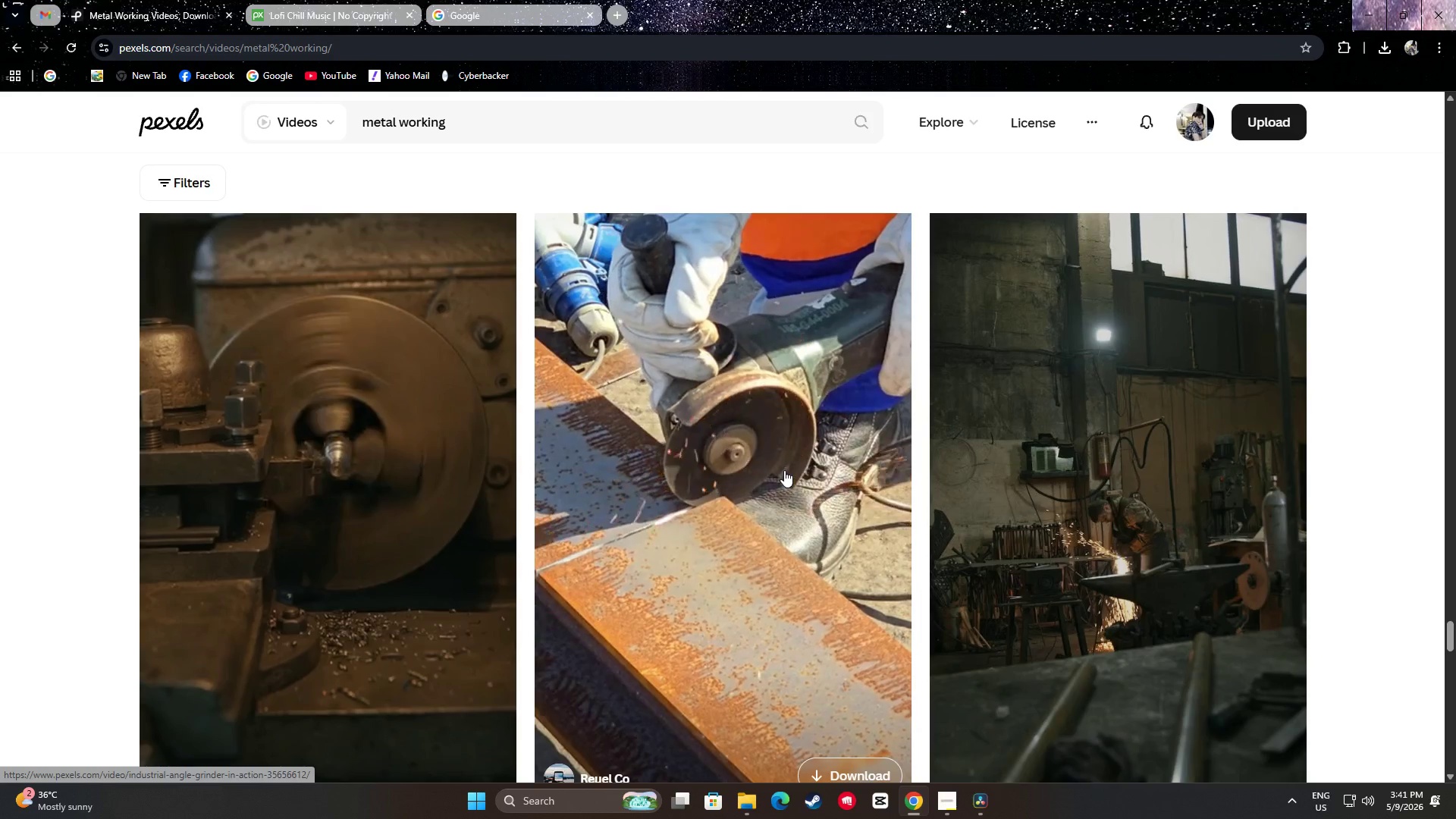 
scroll: coordinate [787, 466], scroll_direction: down, amount: 1.0
 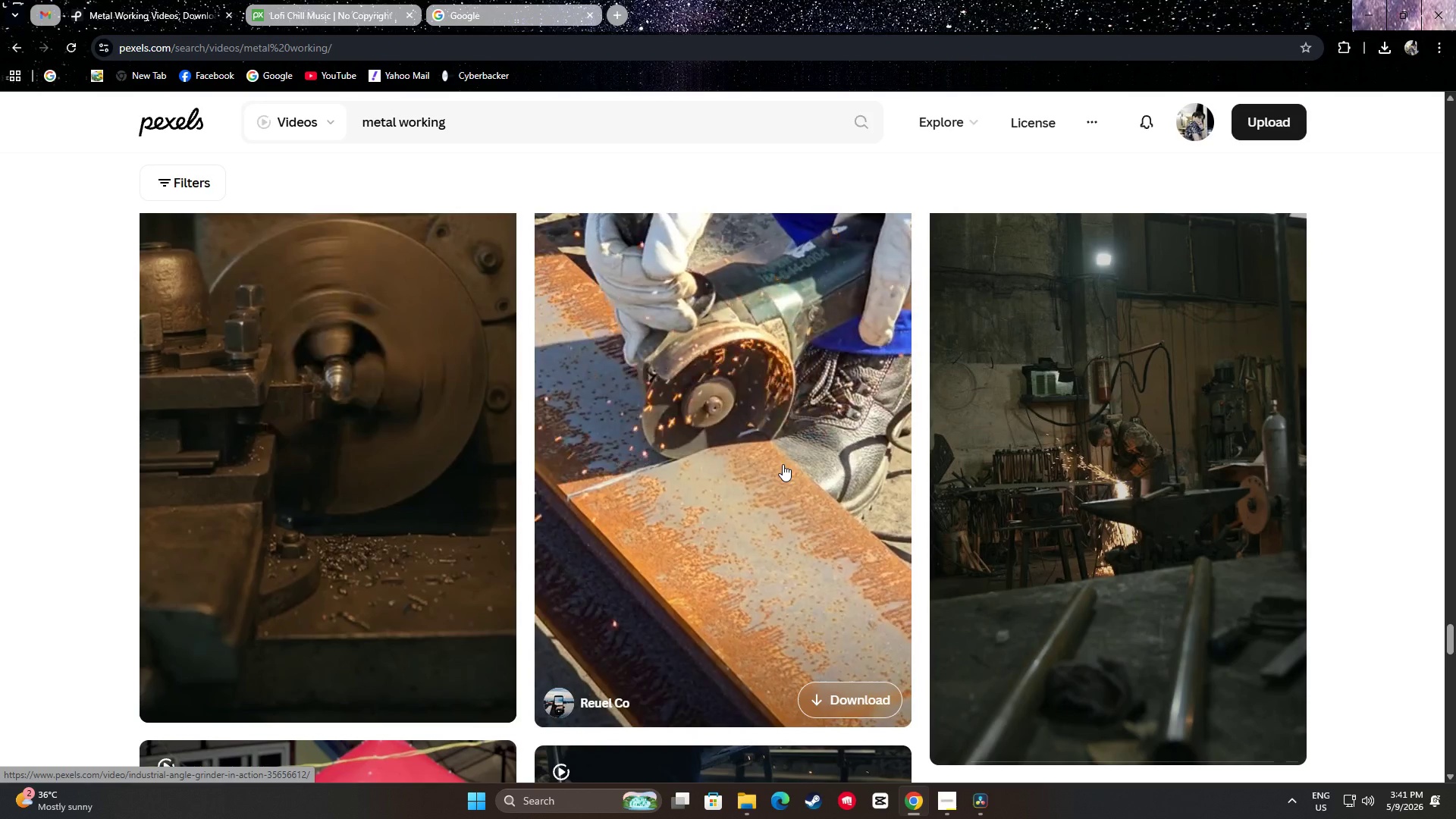 
wait(8.22)
 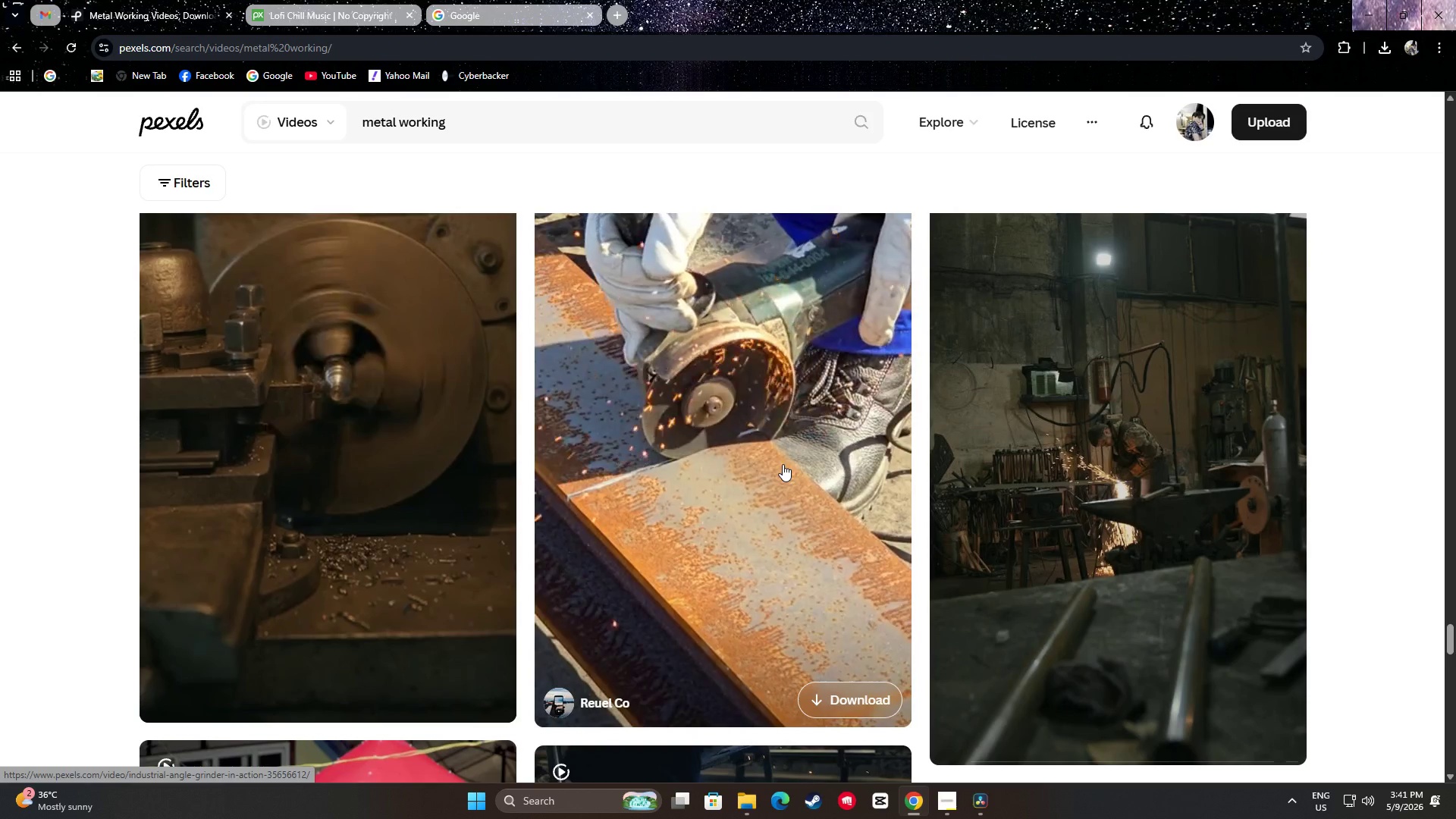 
scroll: coordinate [774, 435], scroll_direction: down, amount: 9.0
 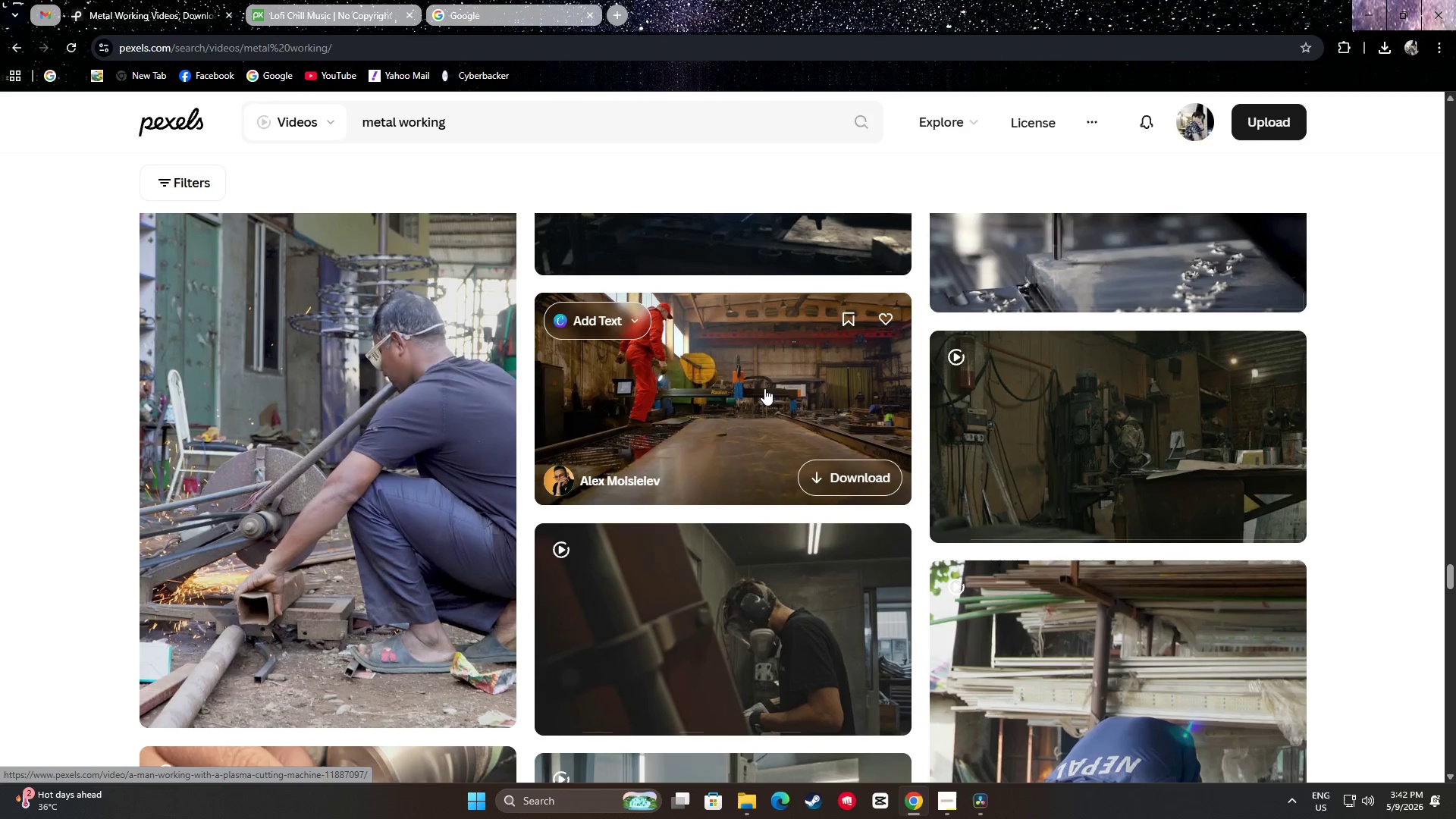 
scroll: coordinate [780, 306], scroll_direction: down, amount: 16.0
 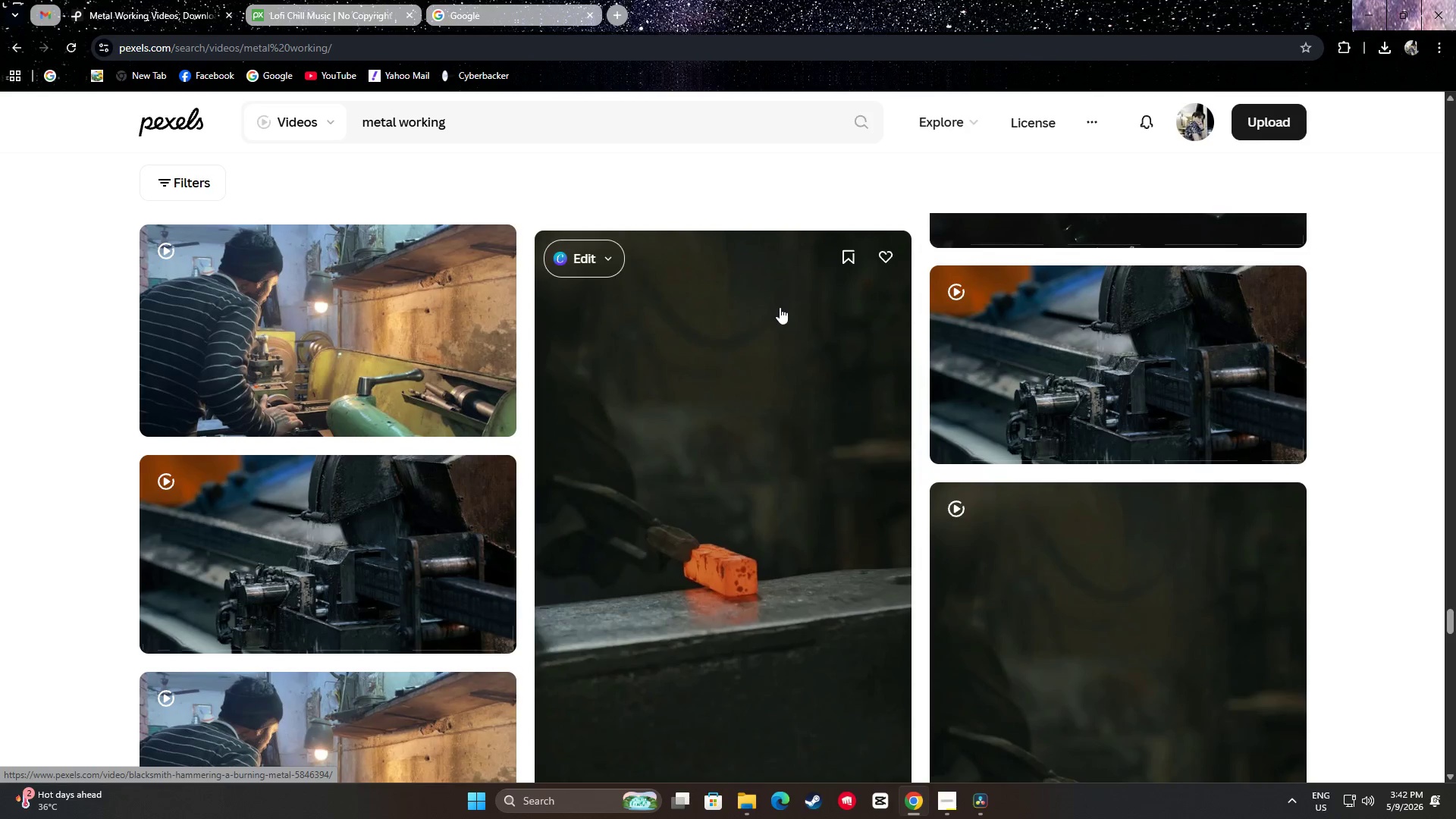 
scroll: coordinate [777, 321], scroll_direction: down, amount: 17.0
 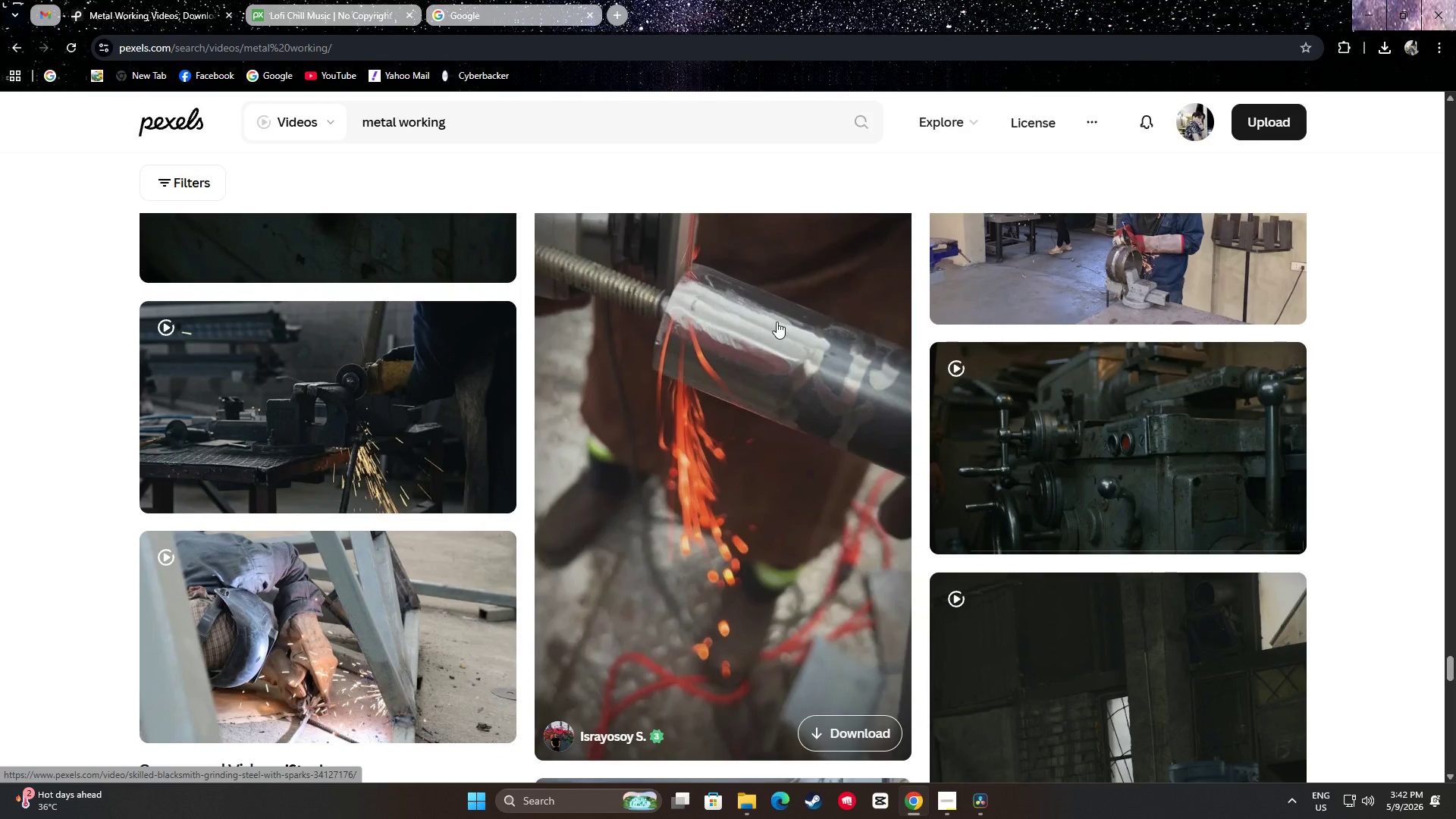 
scroll: coordinate [780, 325], scroll_direction: down, amount: 17.0
 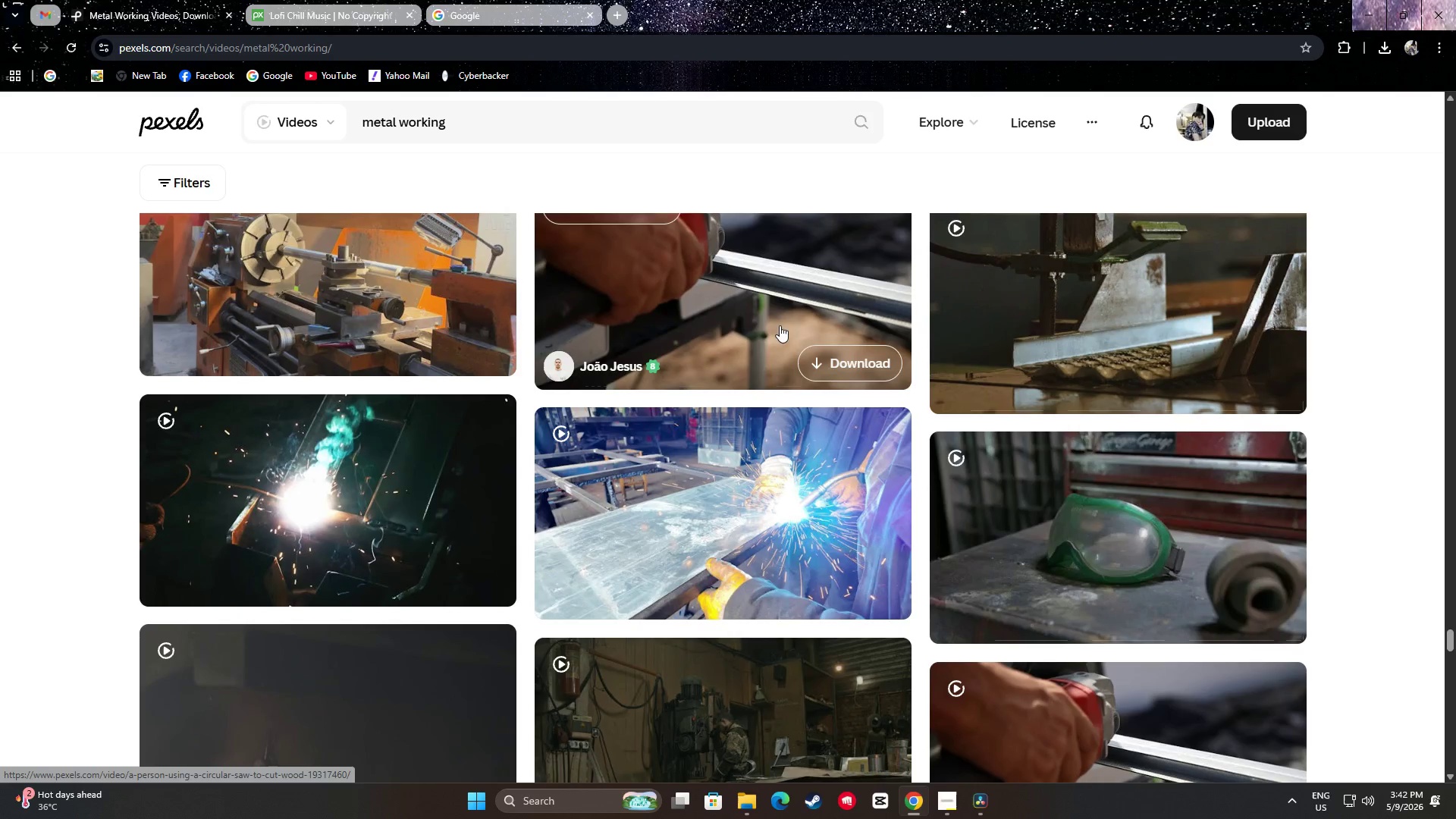 
mouse_move([1009, 339])
 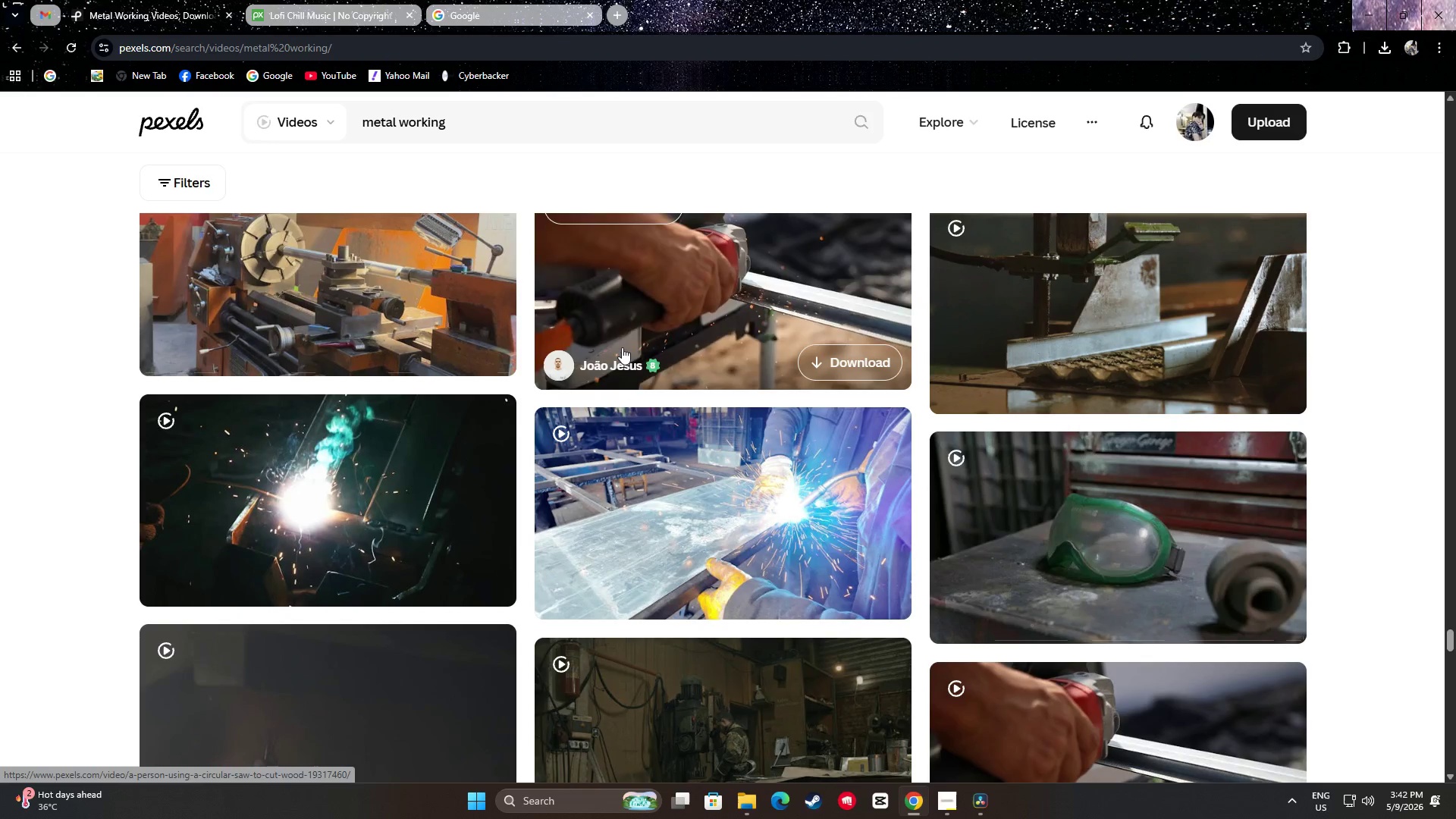 
wait(7.96)
 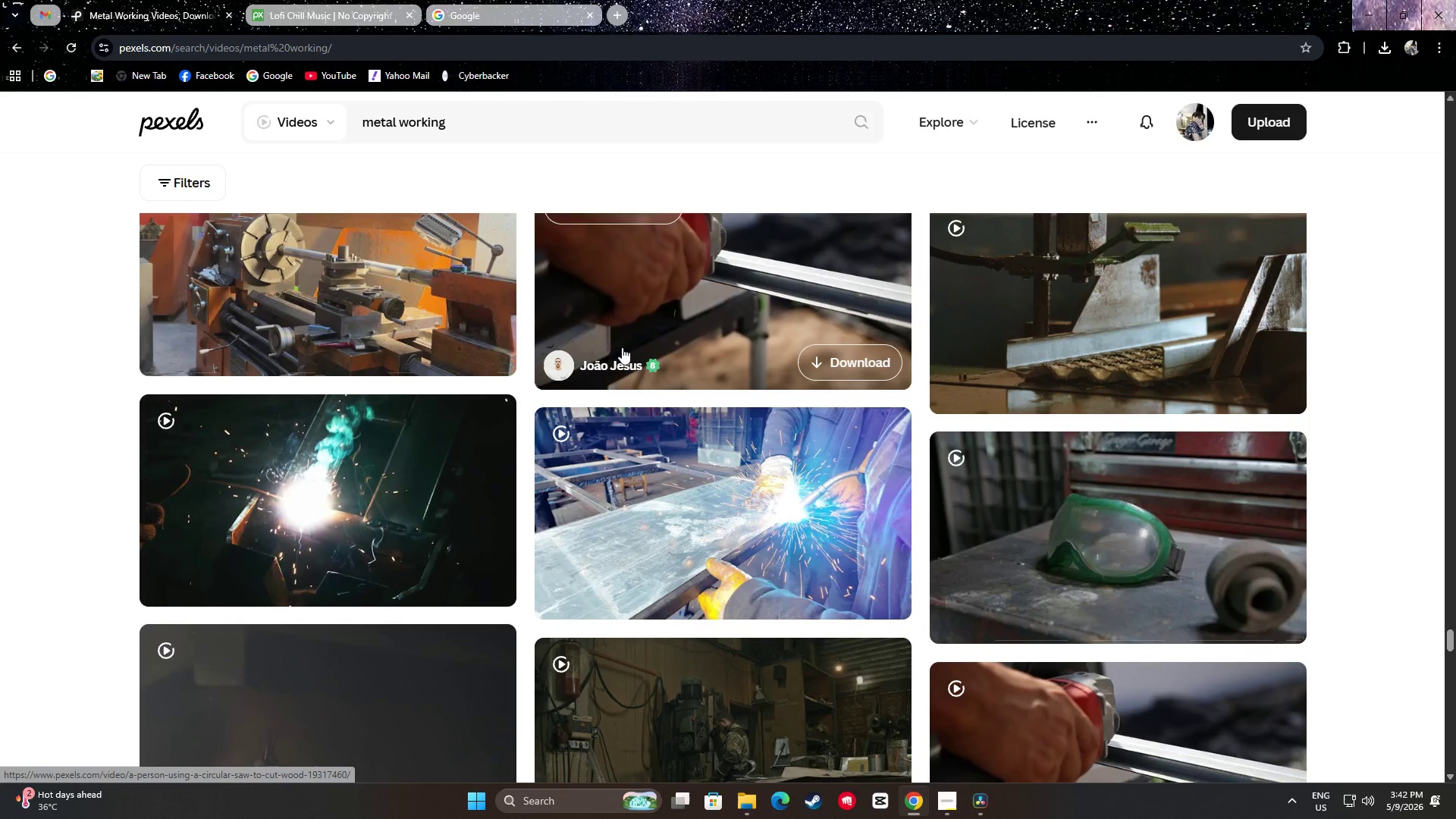 
scroll: coordinate [1152, 472], scroll_direction: down, amount: 9.0
 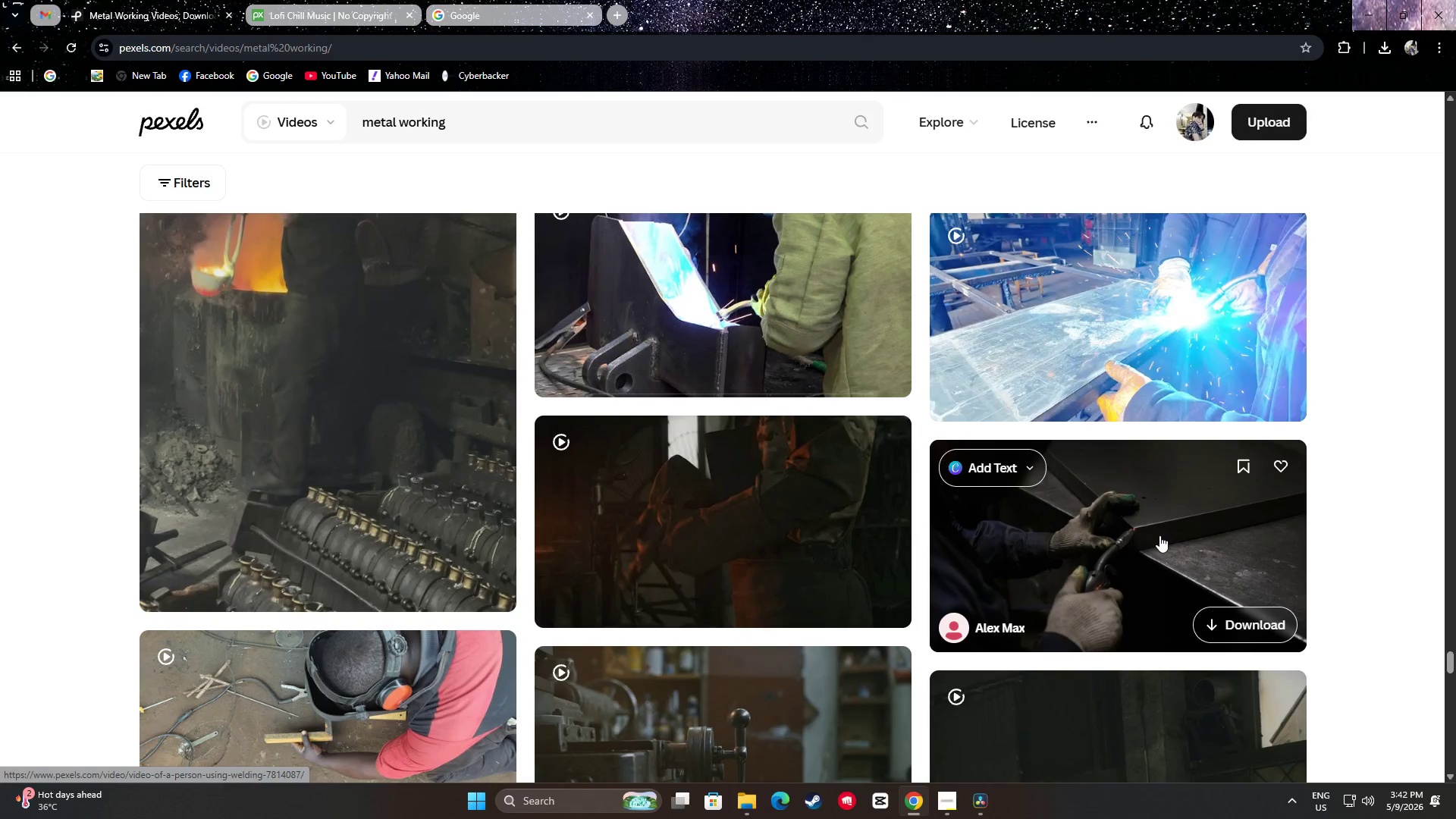 
wait(6.73)
 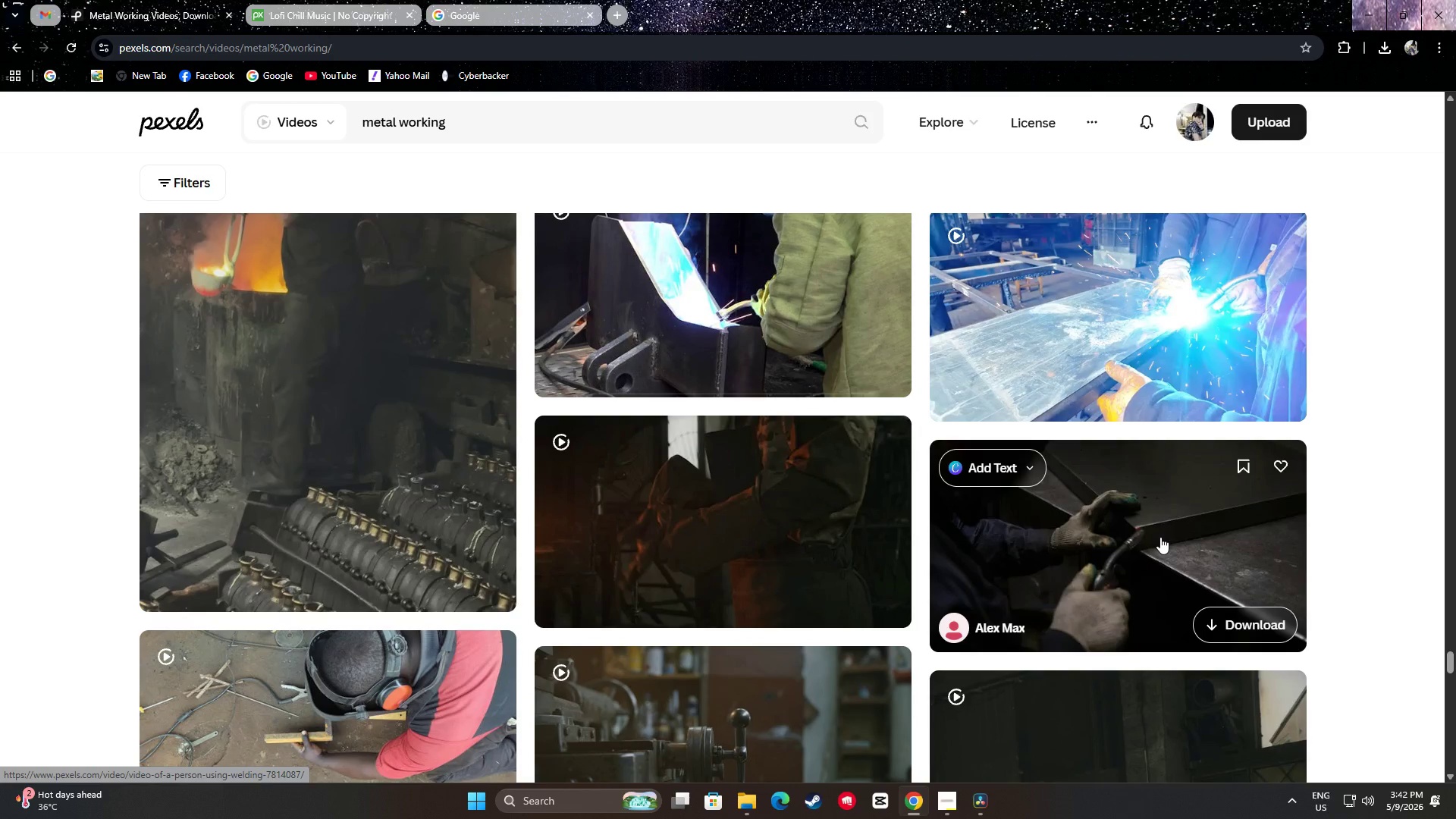 
scroll: coordinate [1374, 277], scroll_direction: down, amount: 18.0
 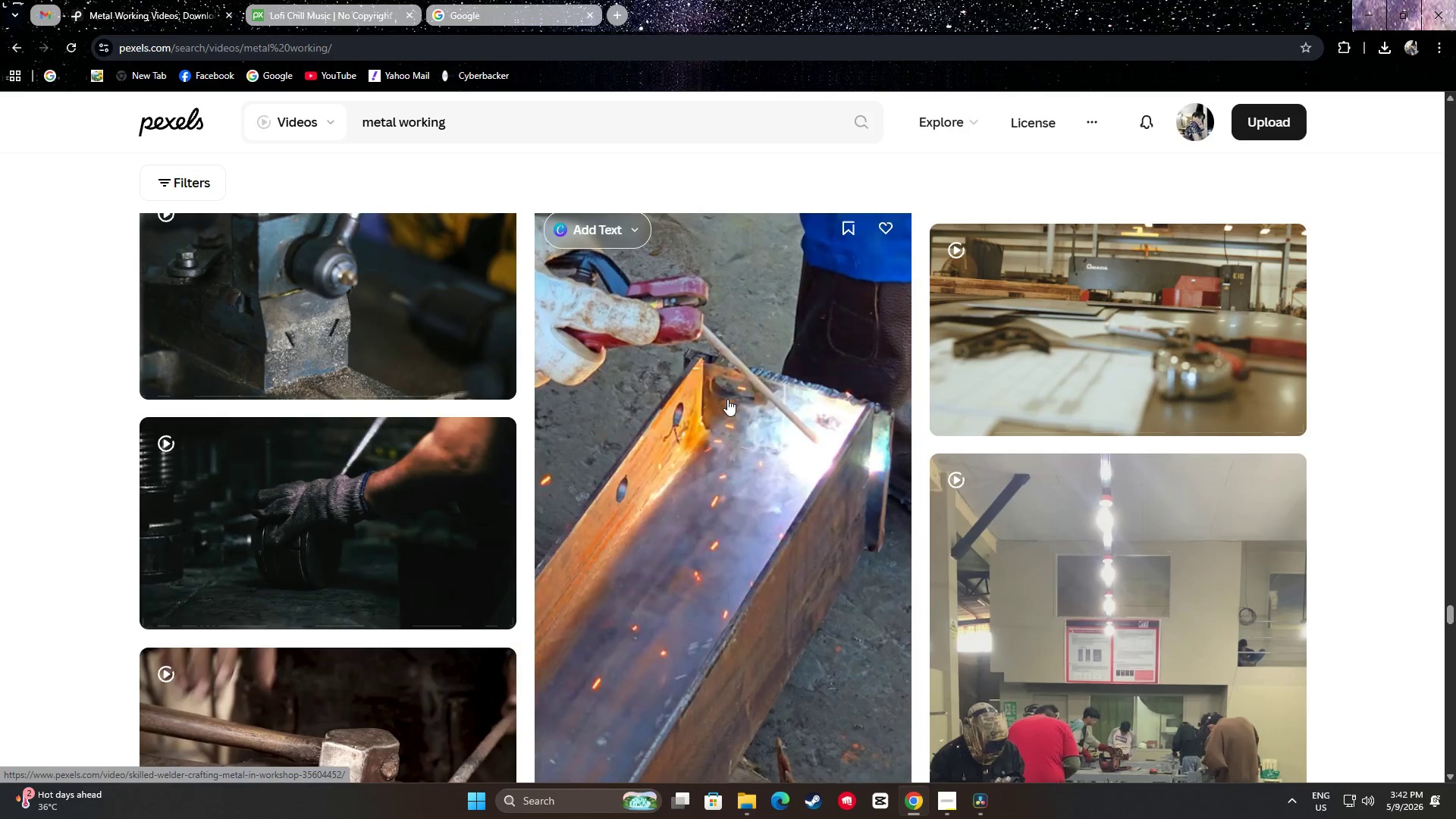 
scroll: coordinate [741, 383], scroll_direction: down, amount: 19.0
 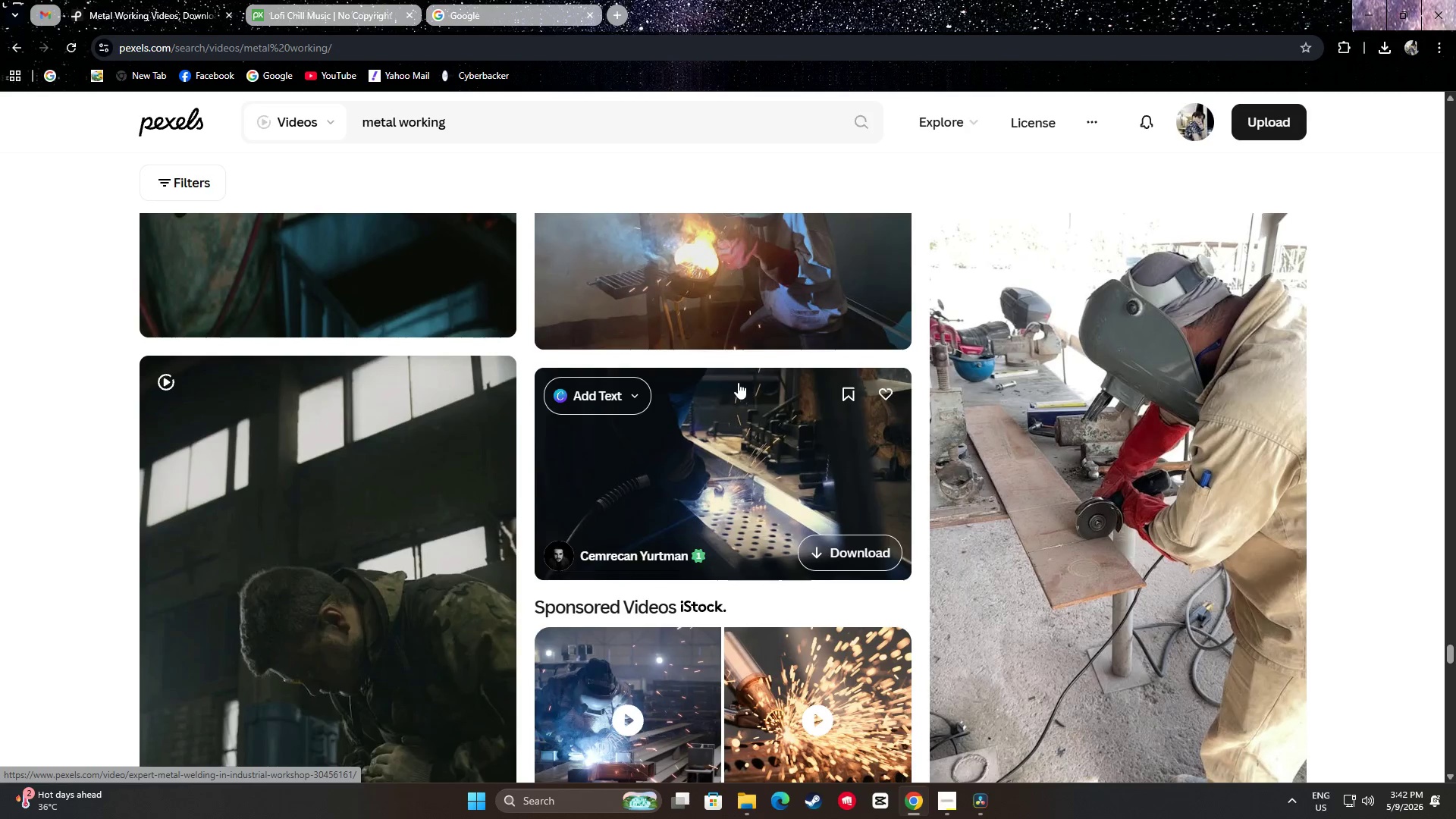 
scroll: coordinate [793, 344], scroll_direction: down, amount: 25.0
 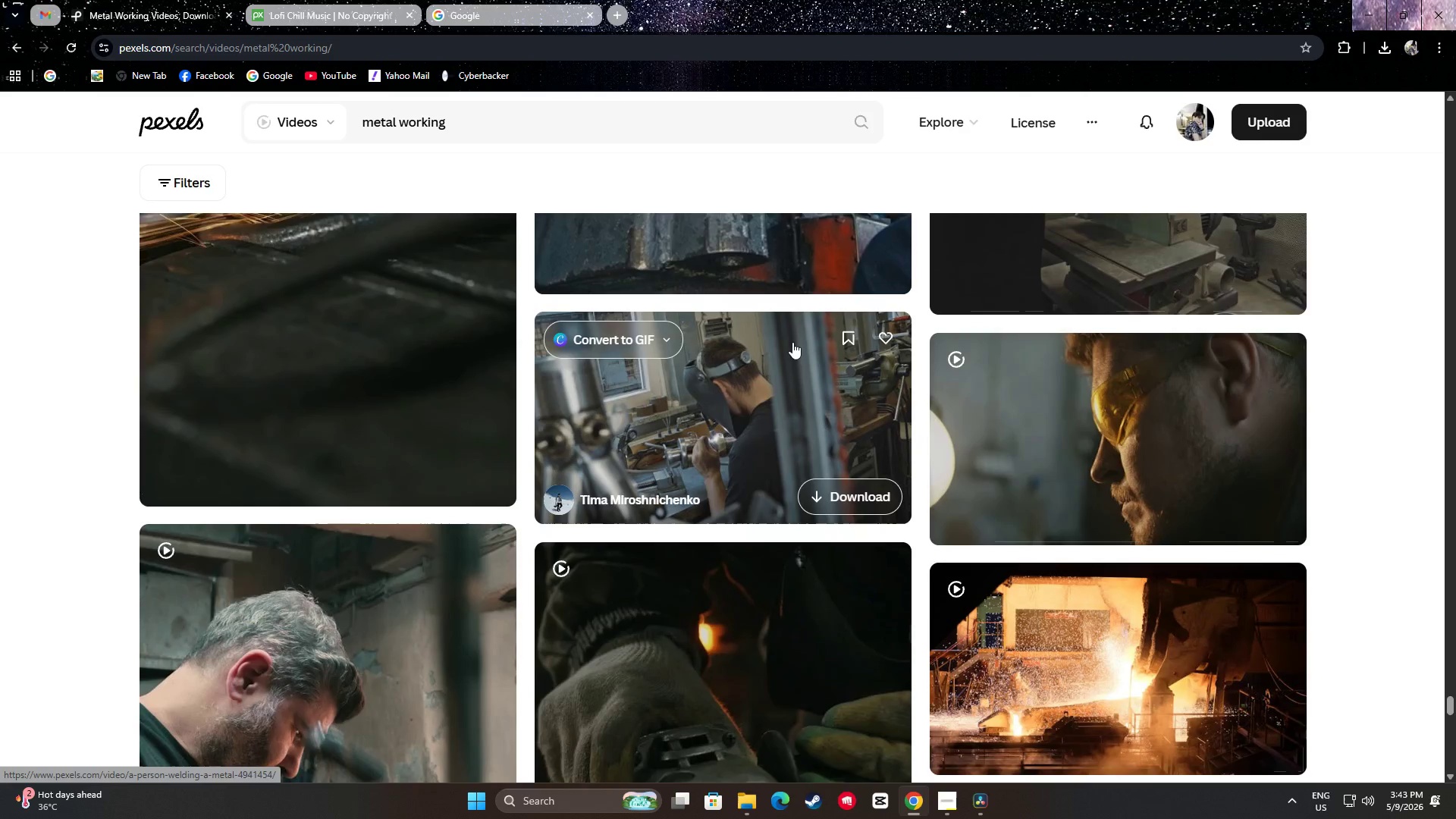 
scroll: coordinate [779, 337], scroll_direction: down, amount: 7.0
 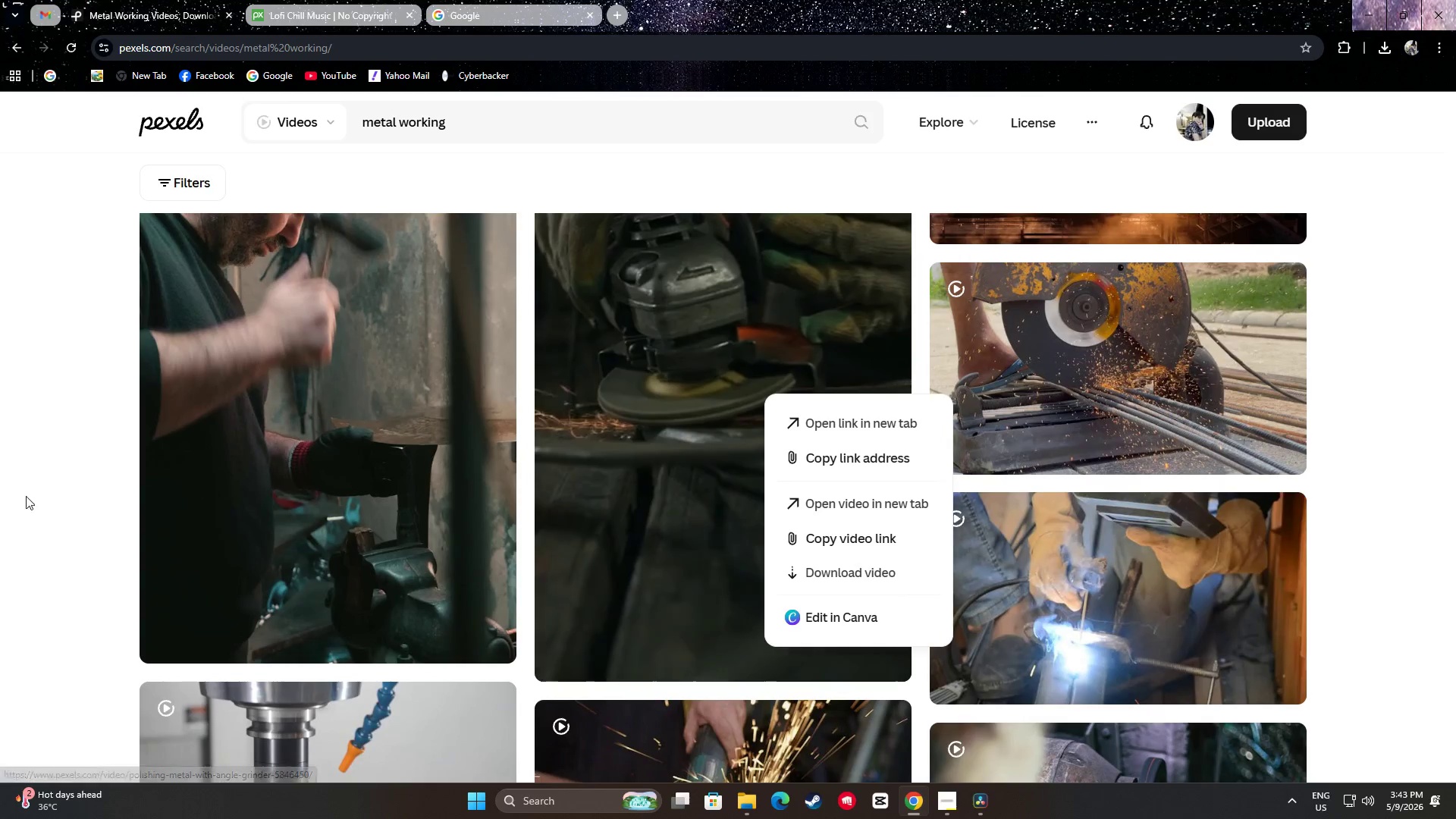 
scroll: coordinate [86, 526], scroll_direction: up, amount: 1.0
 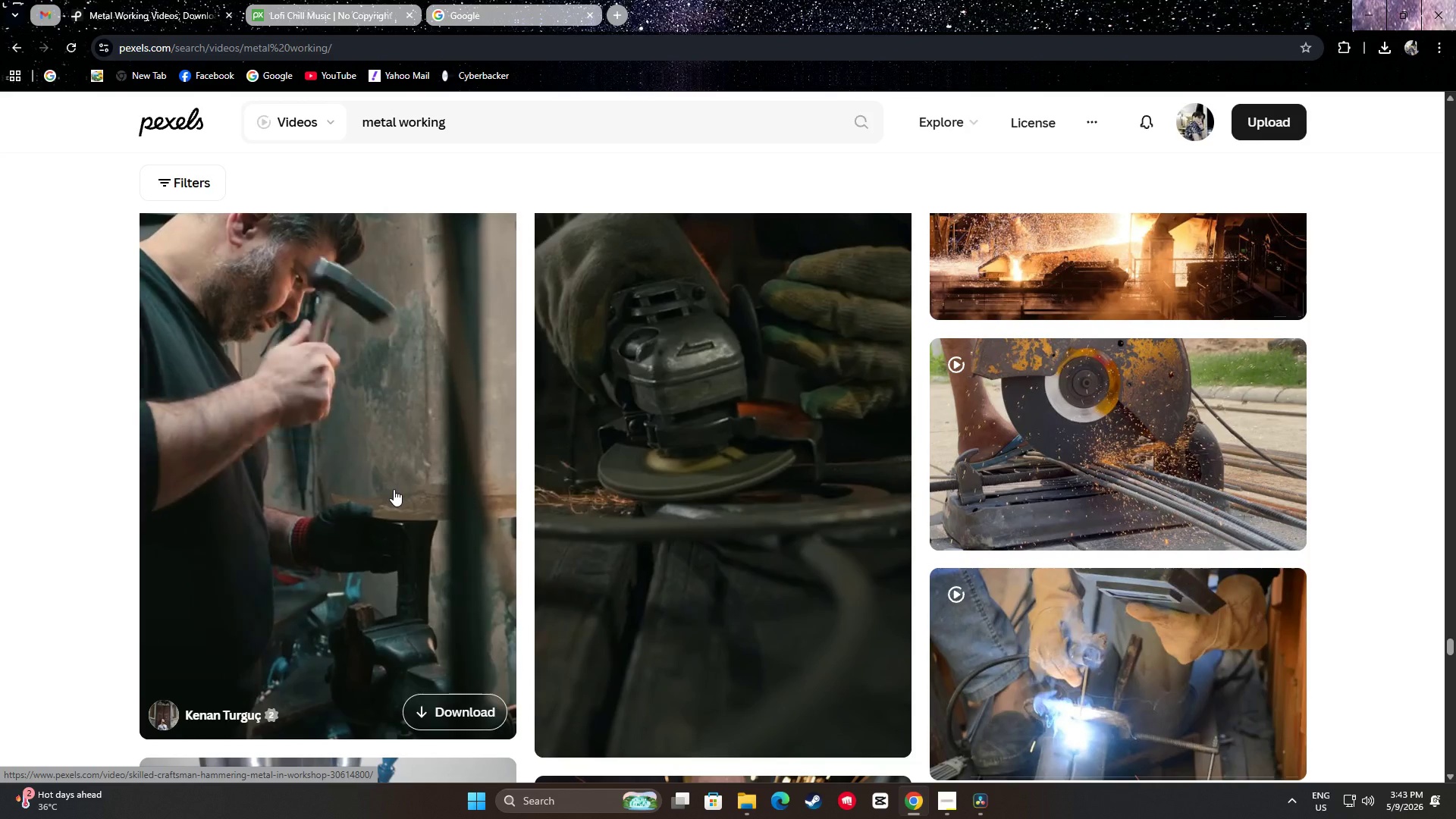 
scroll: coordinate [758, 414], scroll_direction: down, amount: 11.0
 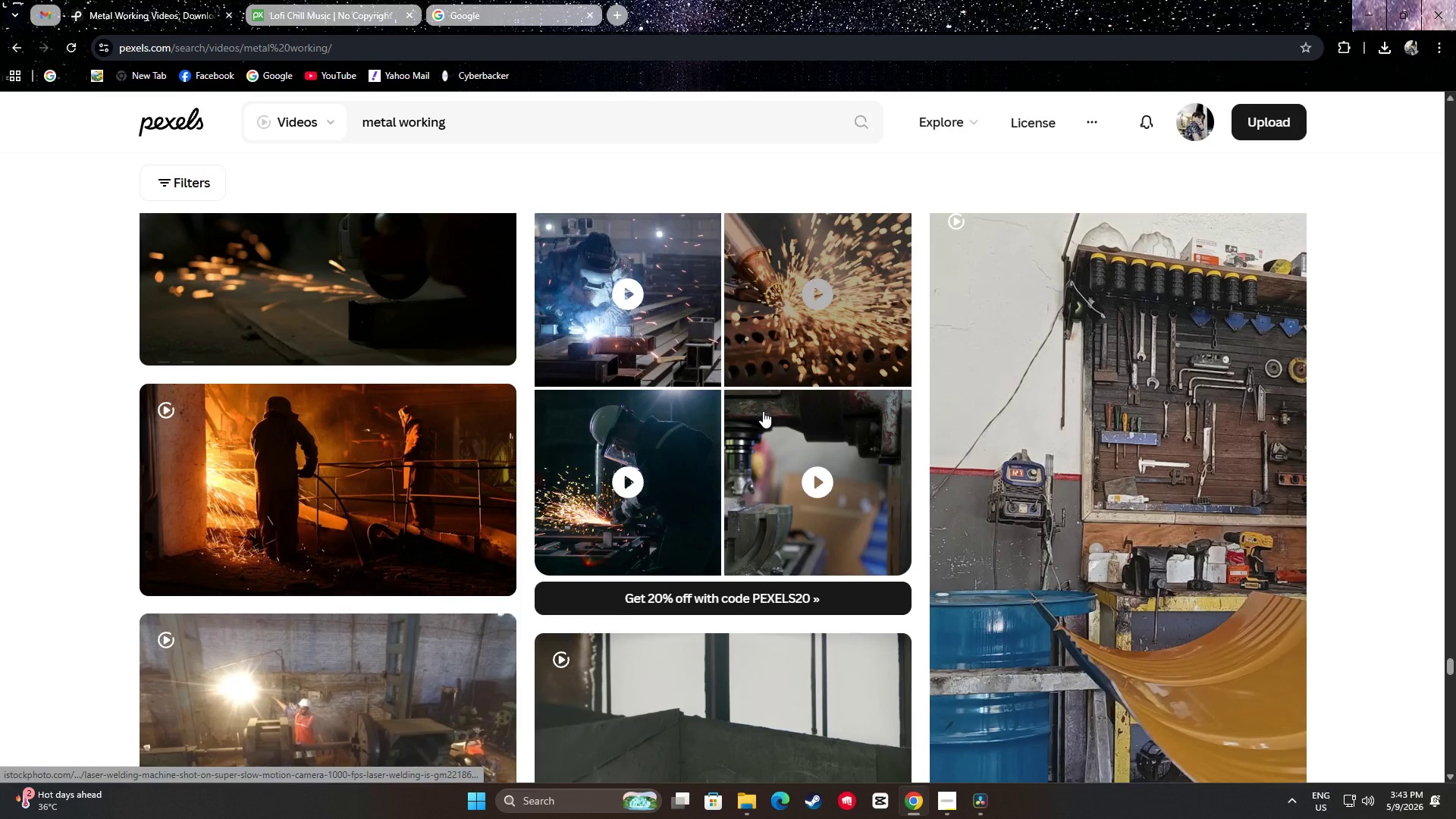 
scroll: coordinate [770, 421], scroll_direction: down, amount: 17.0
 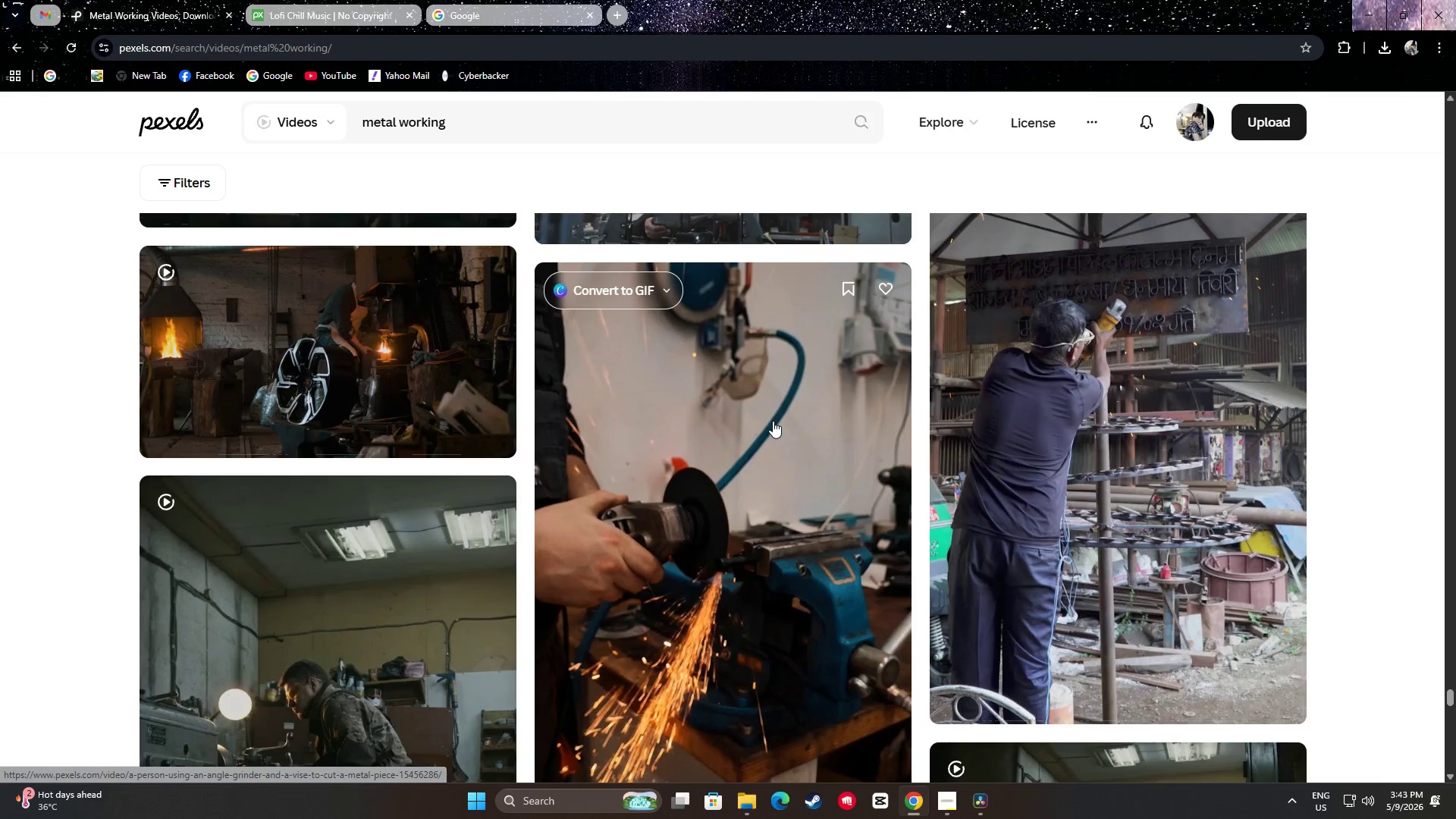 
scroll: coordinate [771, 436], scroll_direction: up, amount: 1.0
 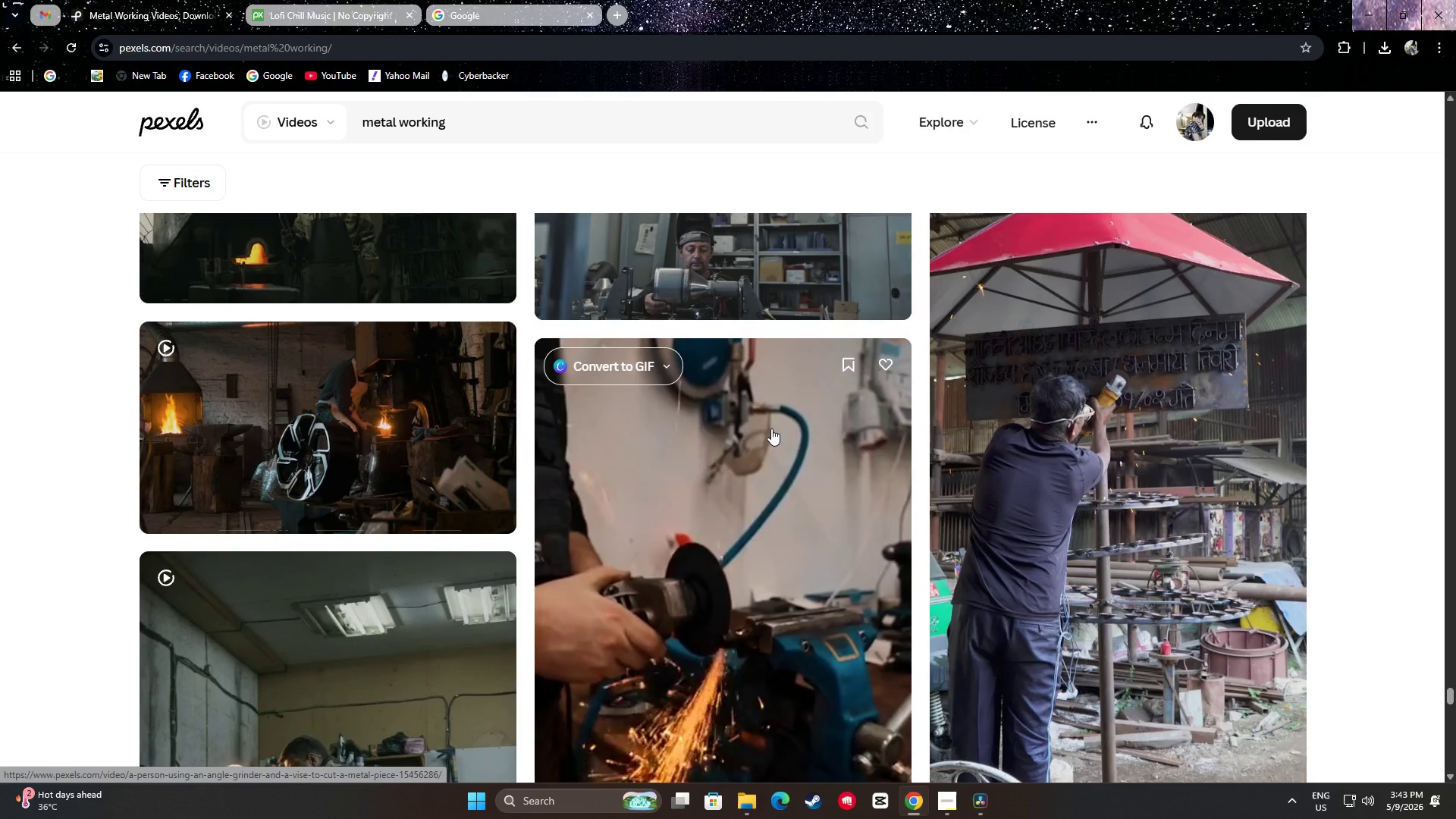 
scroll: coordinate [786, 397], scroll_direction: down, amount: 14.0
 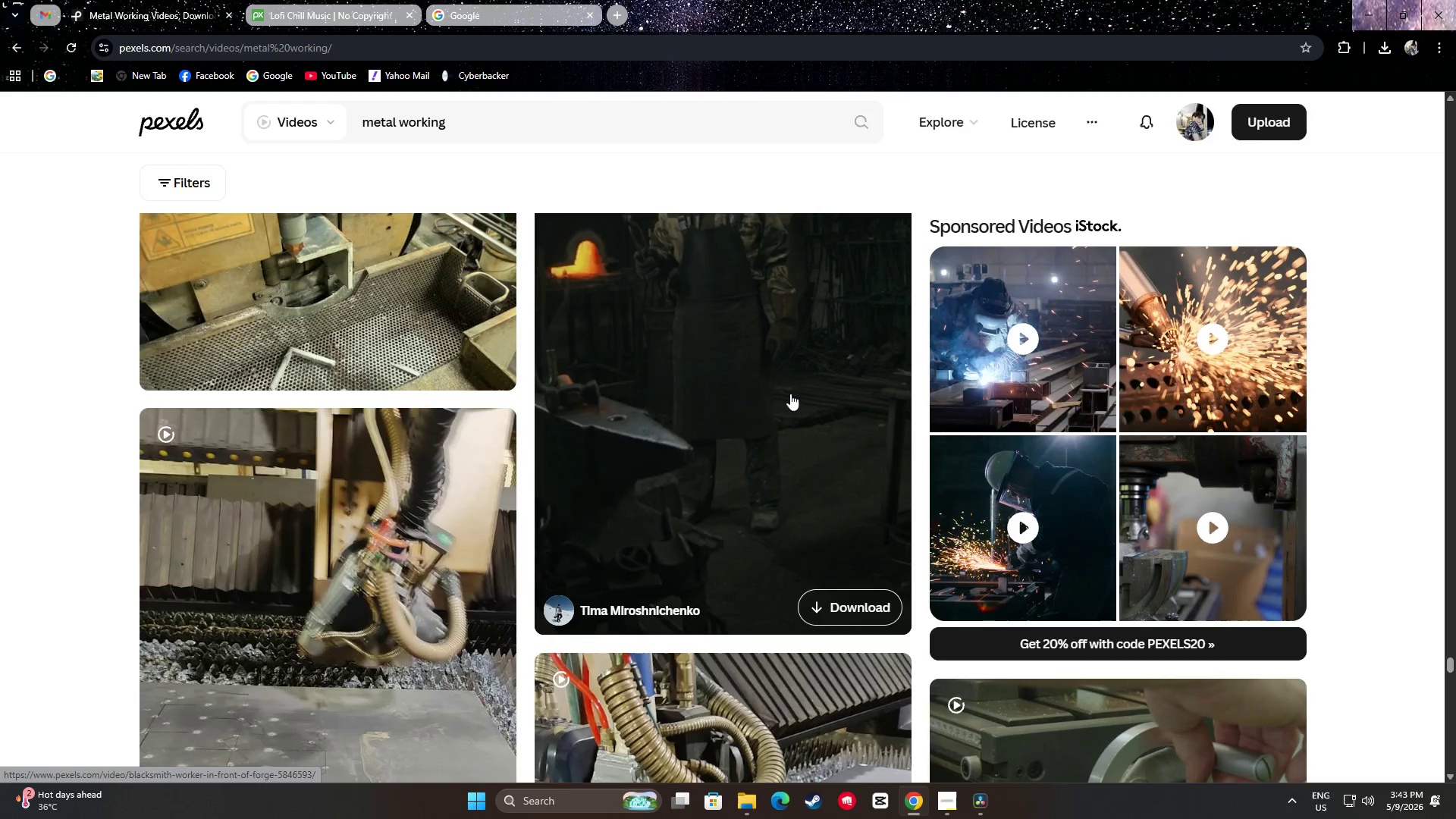 
scroll: coordinate [790, 393], scroll_direction: up, amount: 2.0
 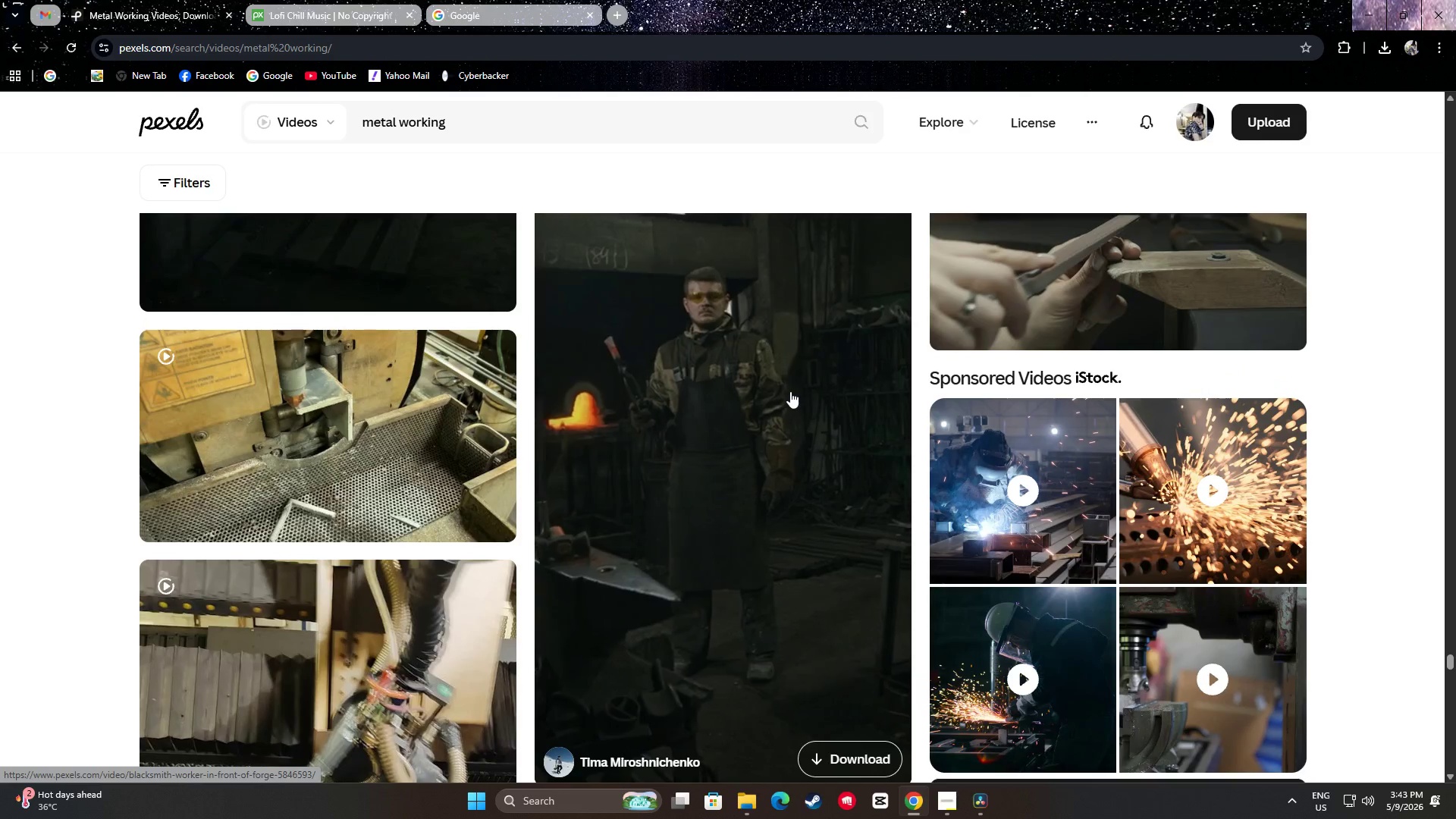 
scroll: coordinate [781, 402], scroll_direction: down, amount: 17.0
 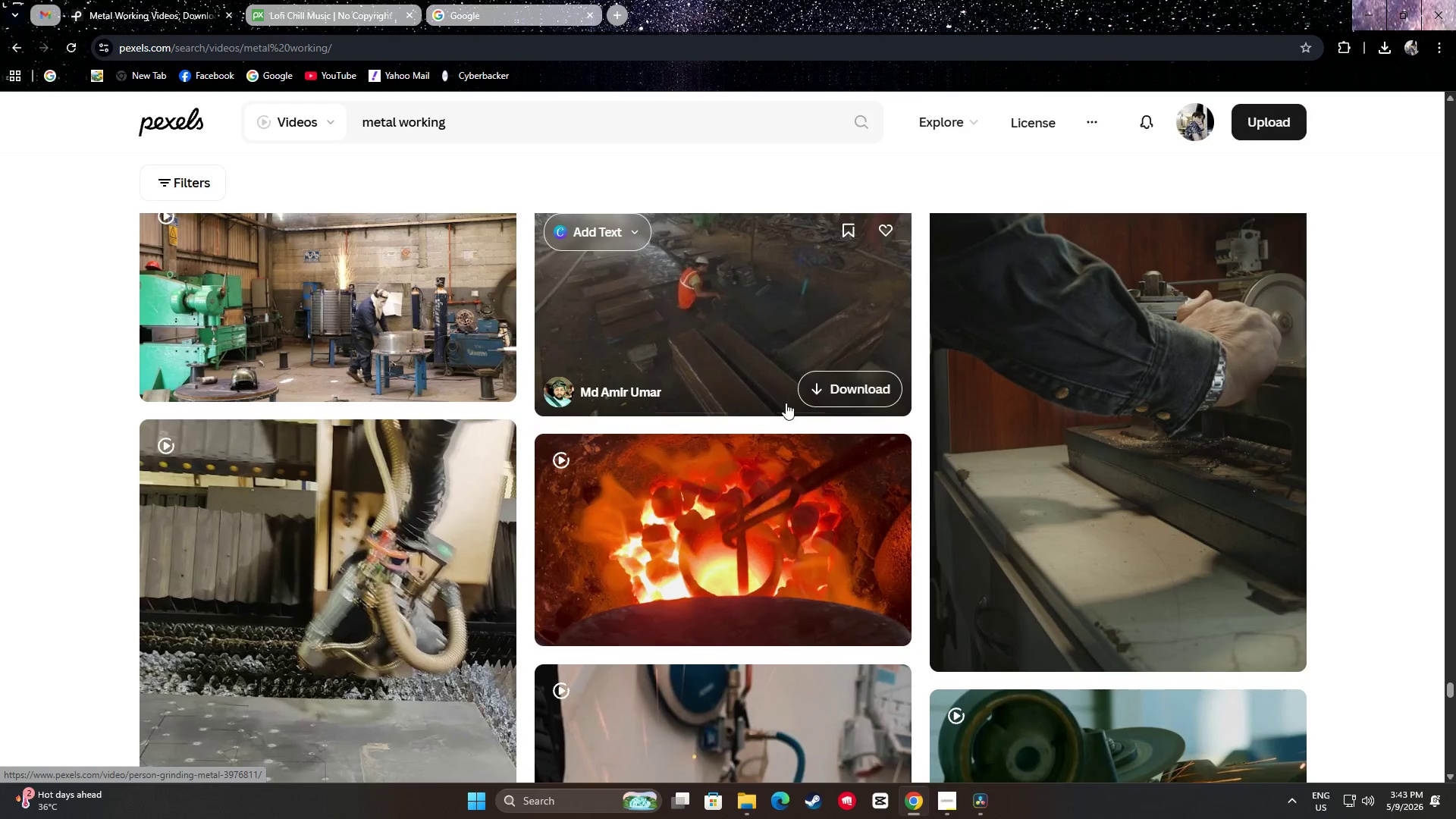 
scroll: coordinate [776, 406], scroll_direction: down, amount: 13.0
 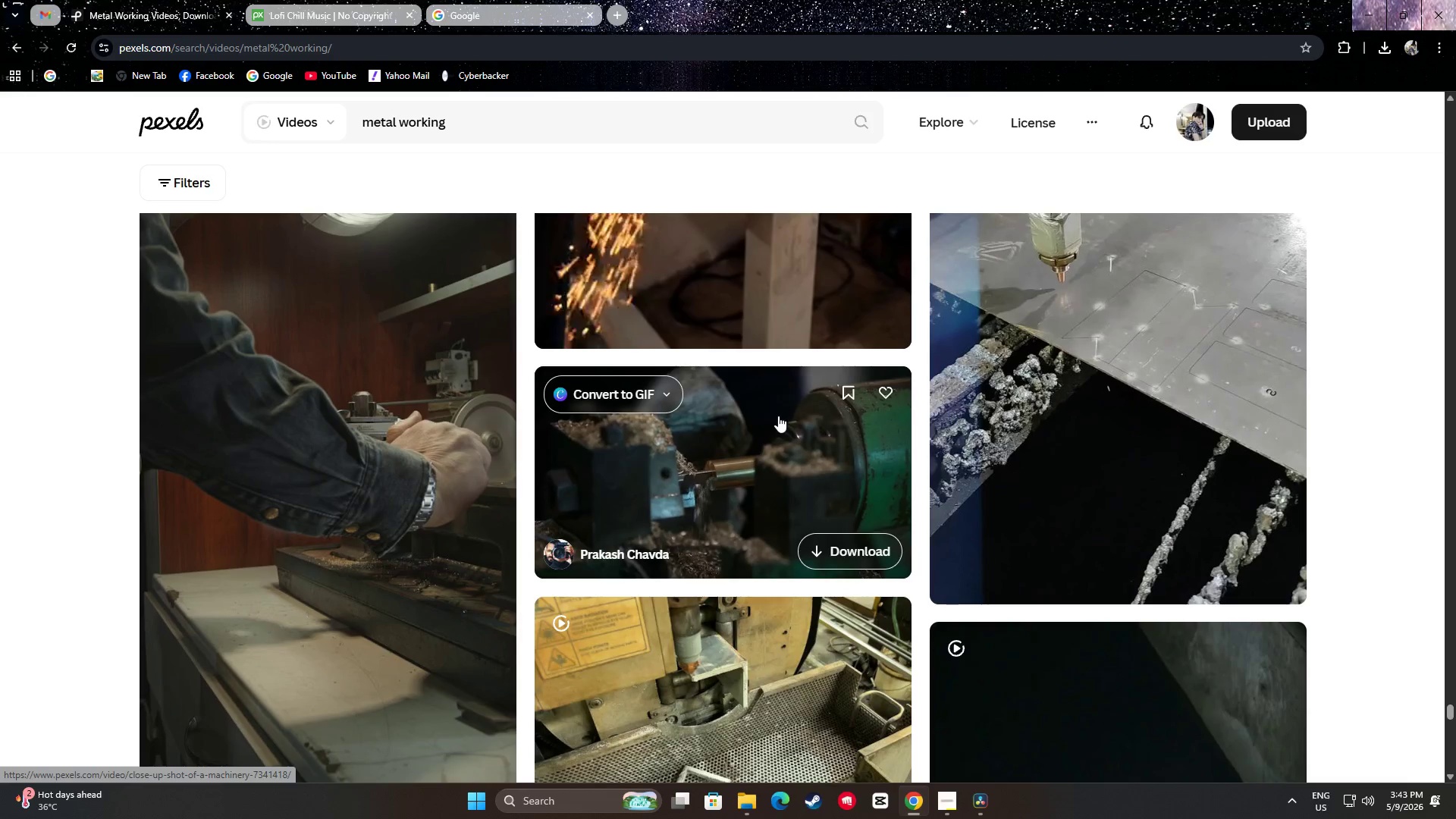 
wait(11.5)
 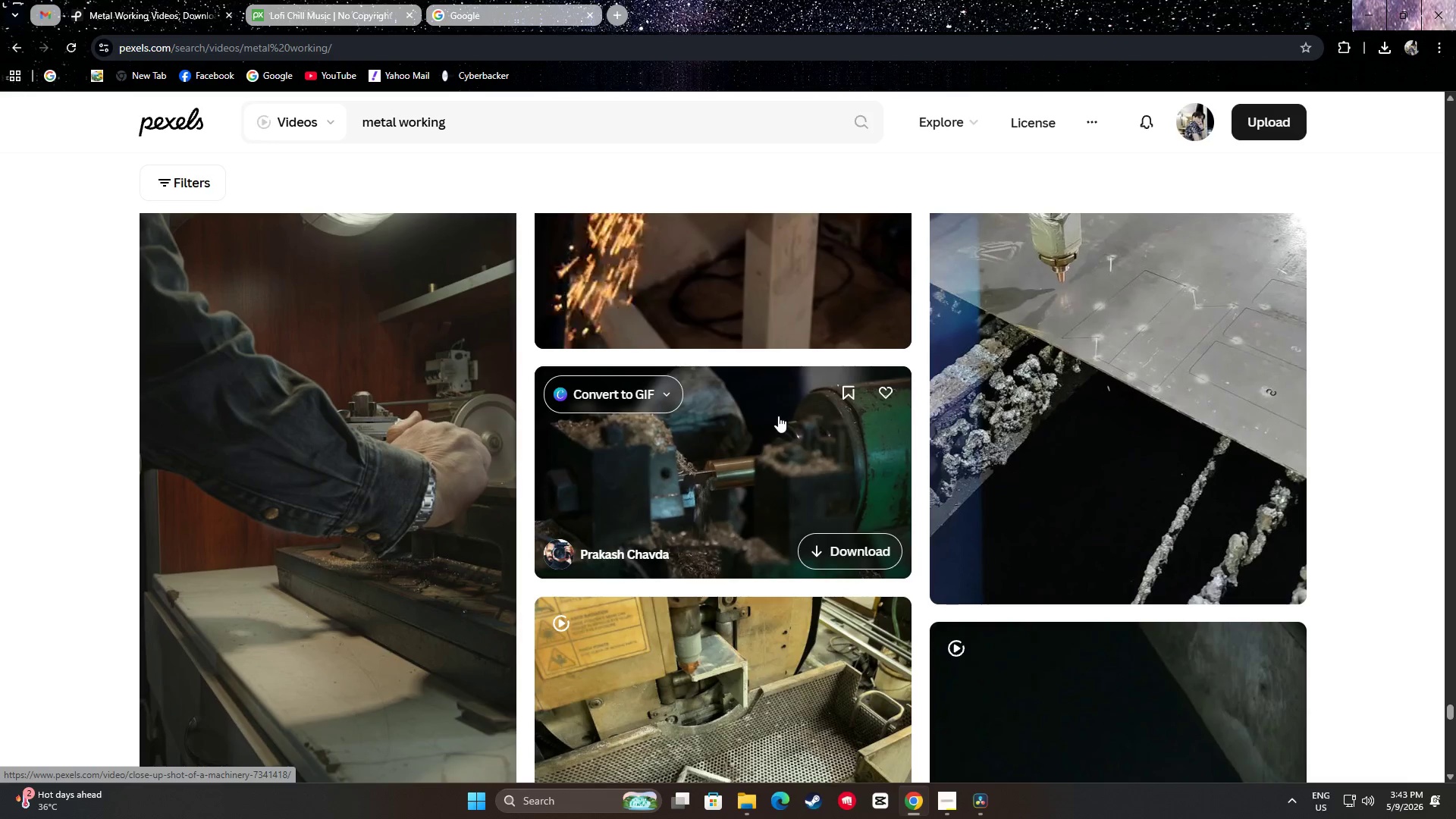 
left_click_drag(start_coordinate=[469, 108], to_coordinate=[469, 112])
 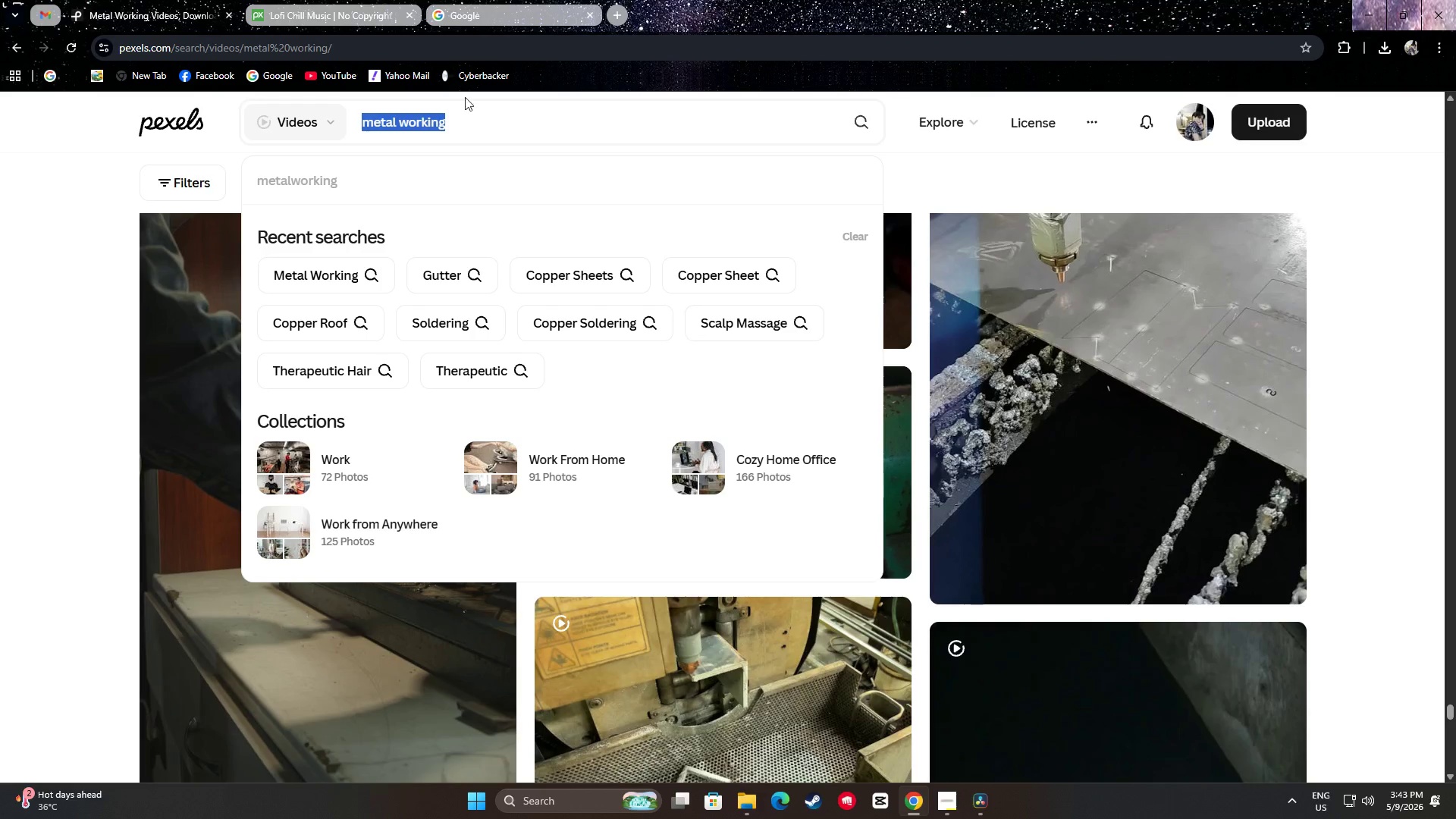 
key(Control+A)
 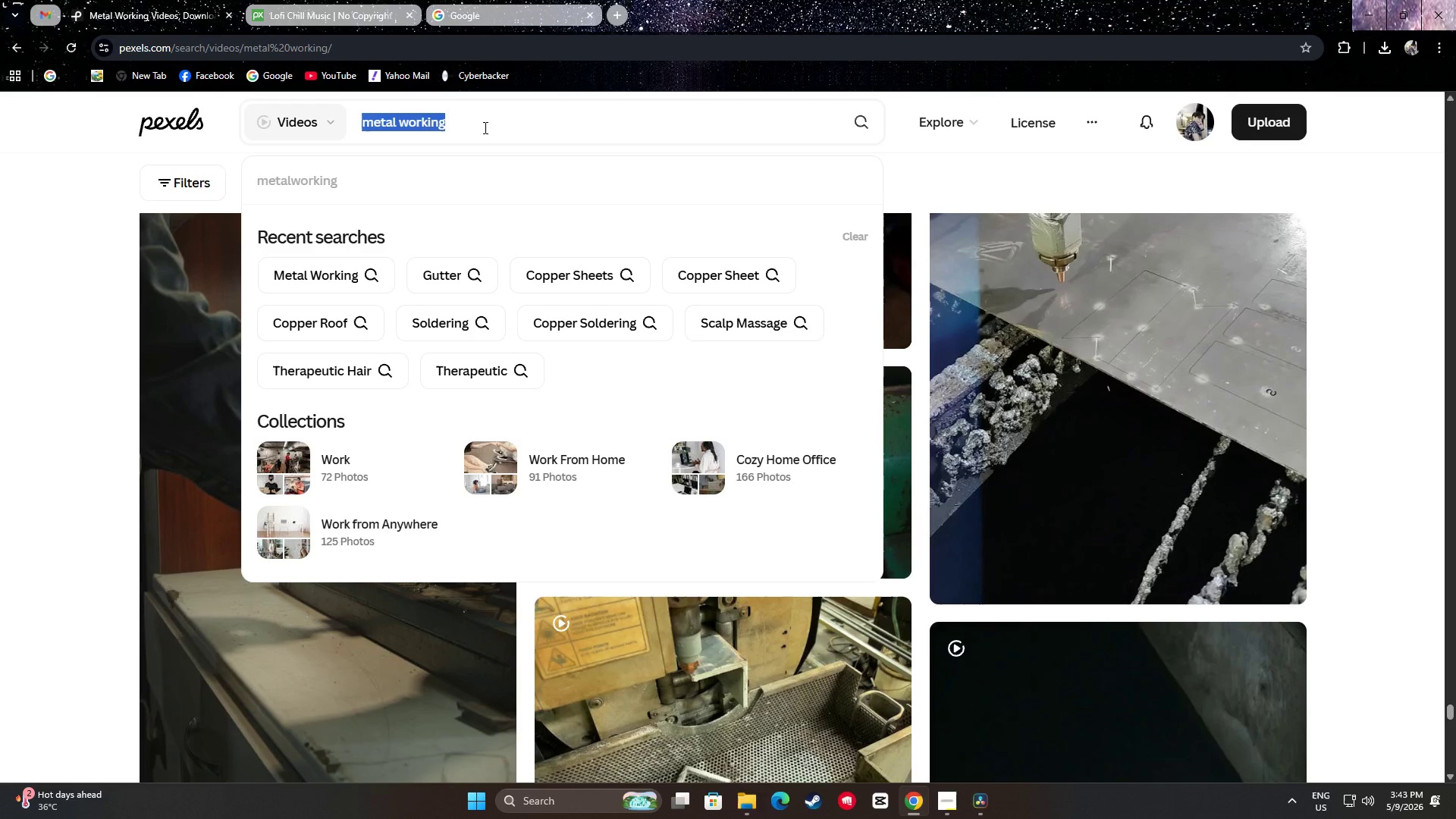 
key(Control+C)
 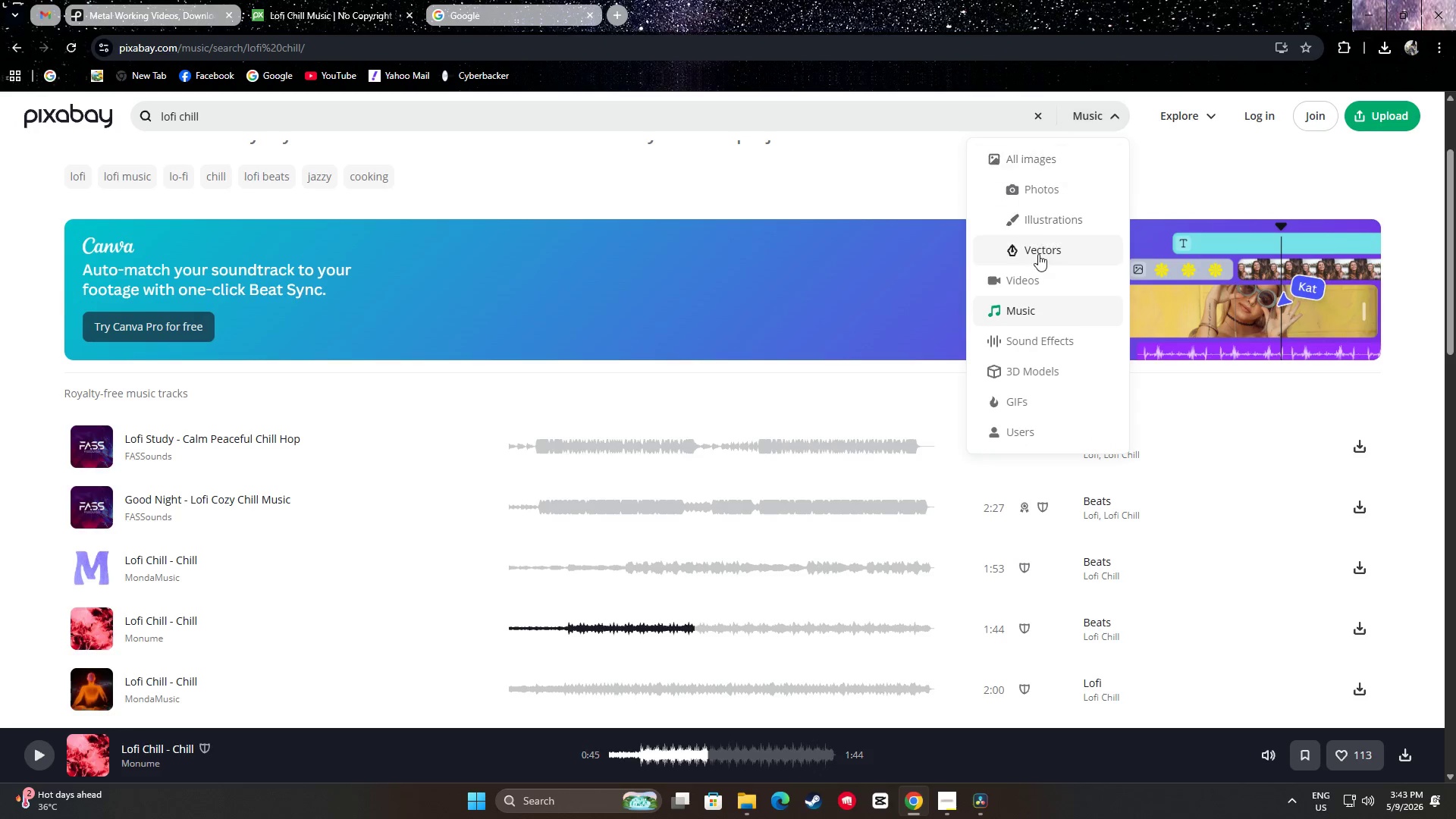 
left_click([1033, 288])
 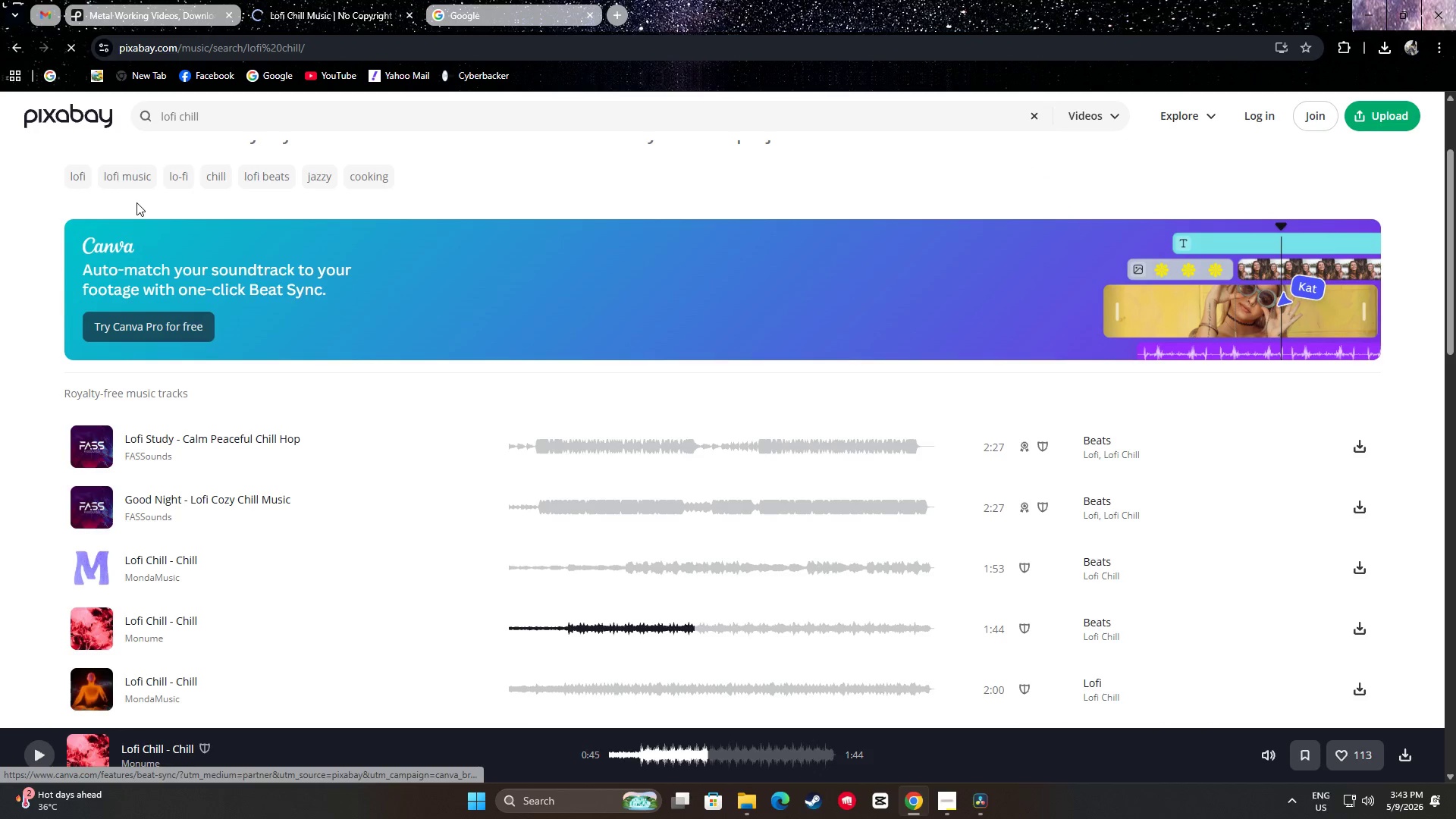 
double_click([261, 111])
 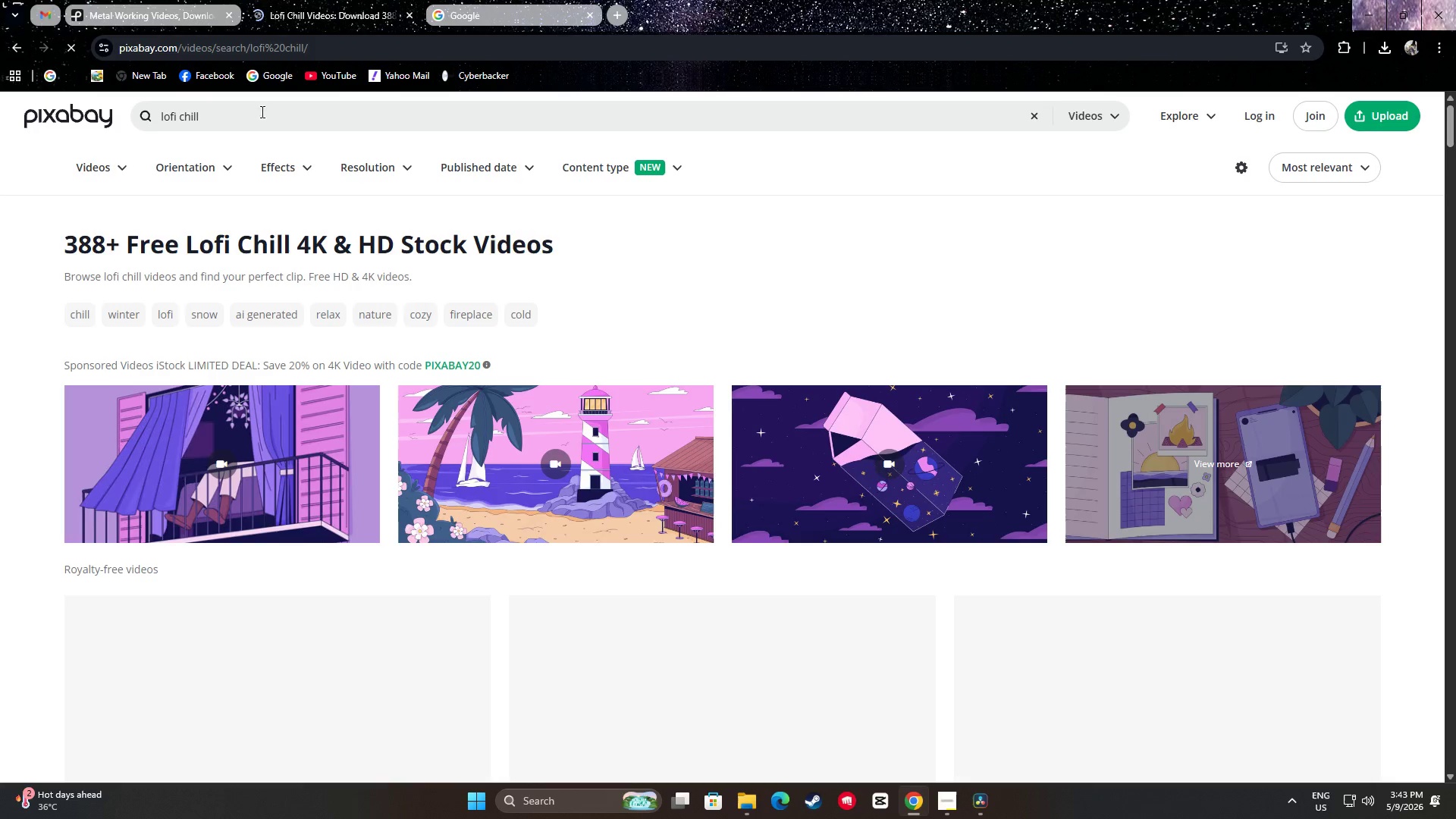 
key(Control+A)
 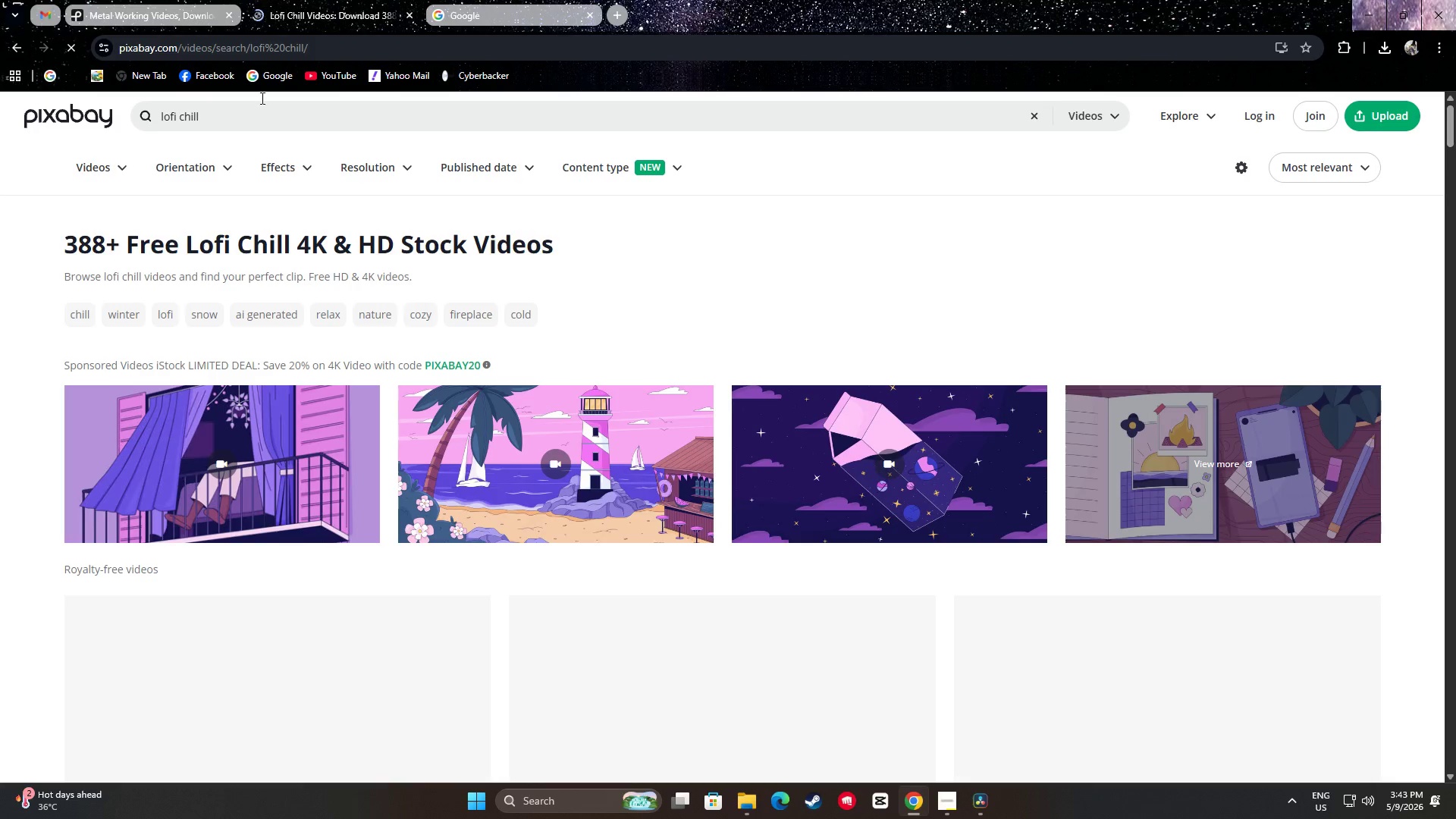 
key(Control+V)
 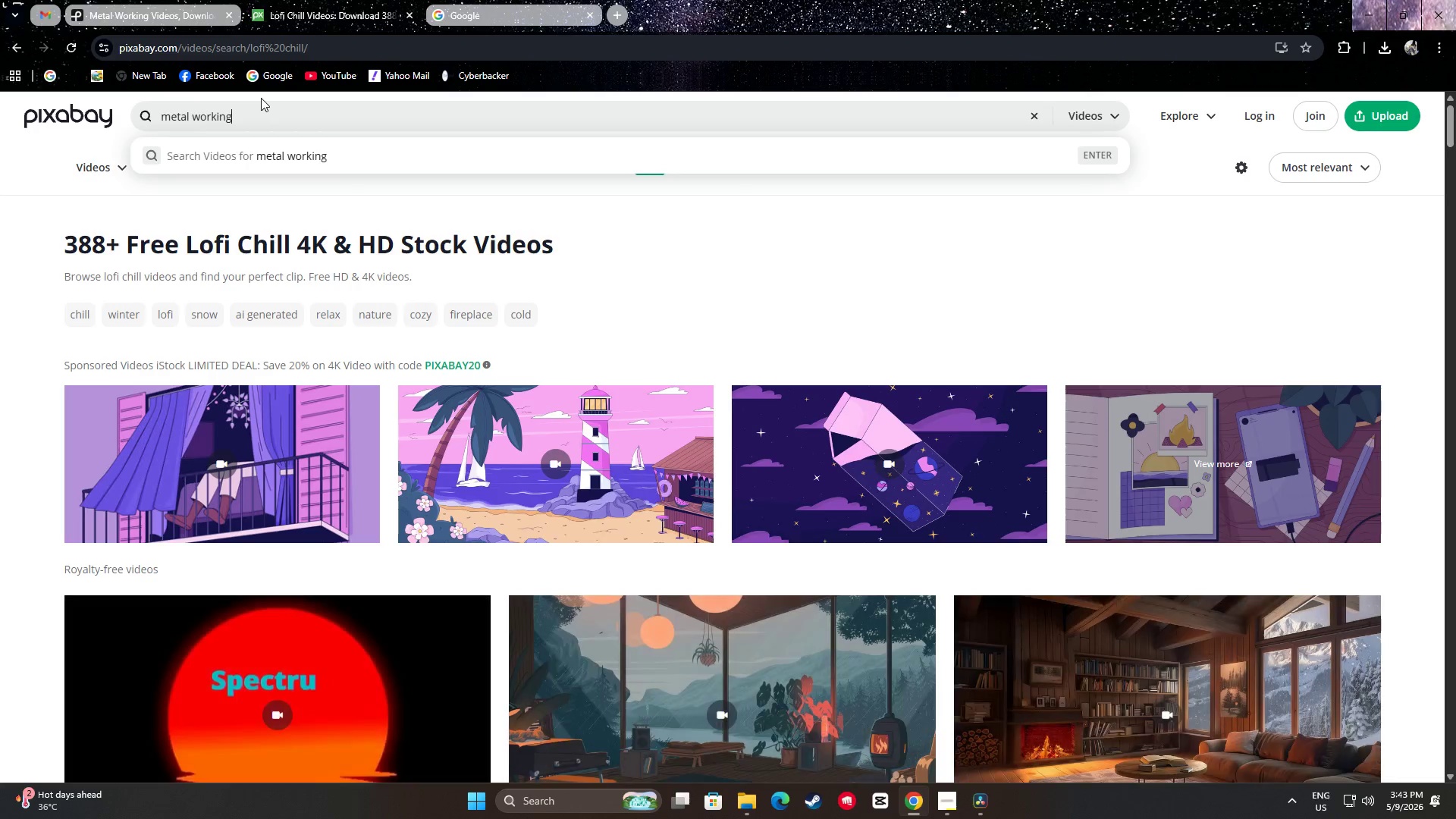 
key(NumpadEnter)
 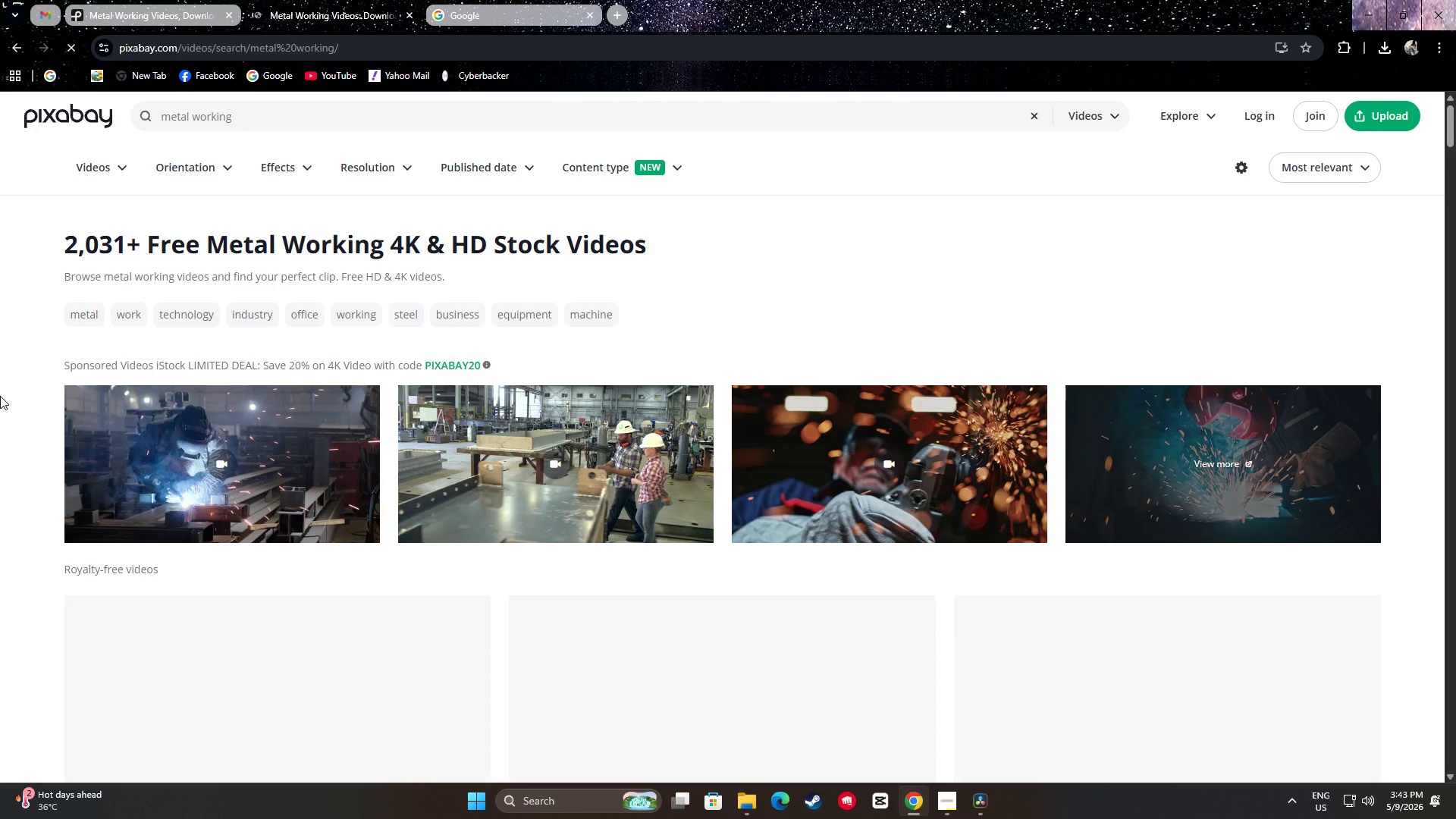 
scroll: coordinate [728, 253], scroll_direction: down, amount: 17.0
 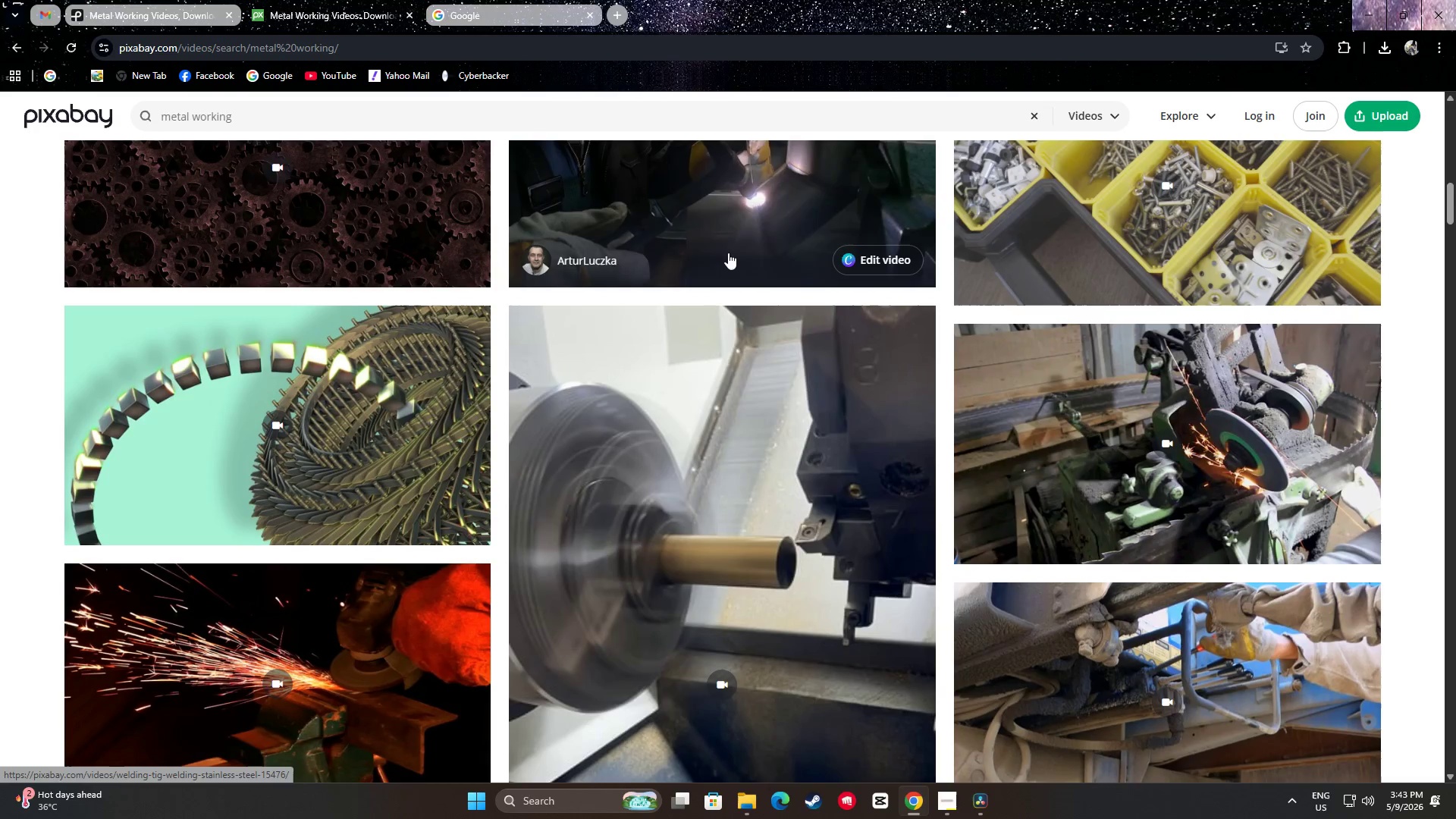 
scroll: coordinate [1410, 337], scroll_direction: down, amount: 22.0
 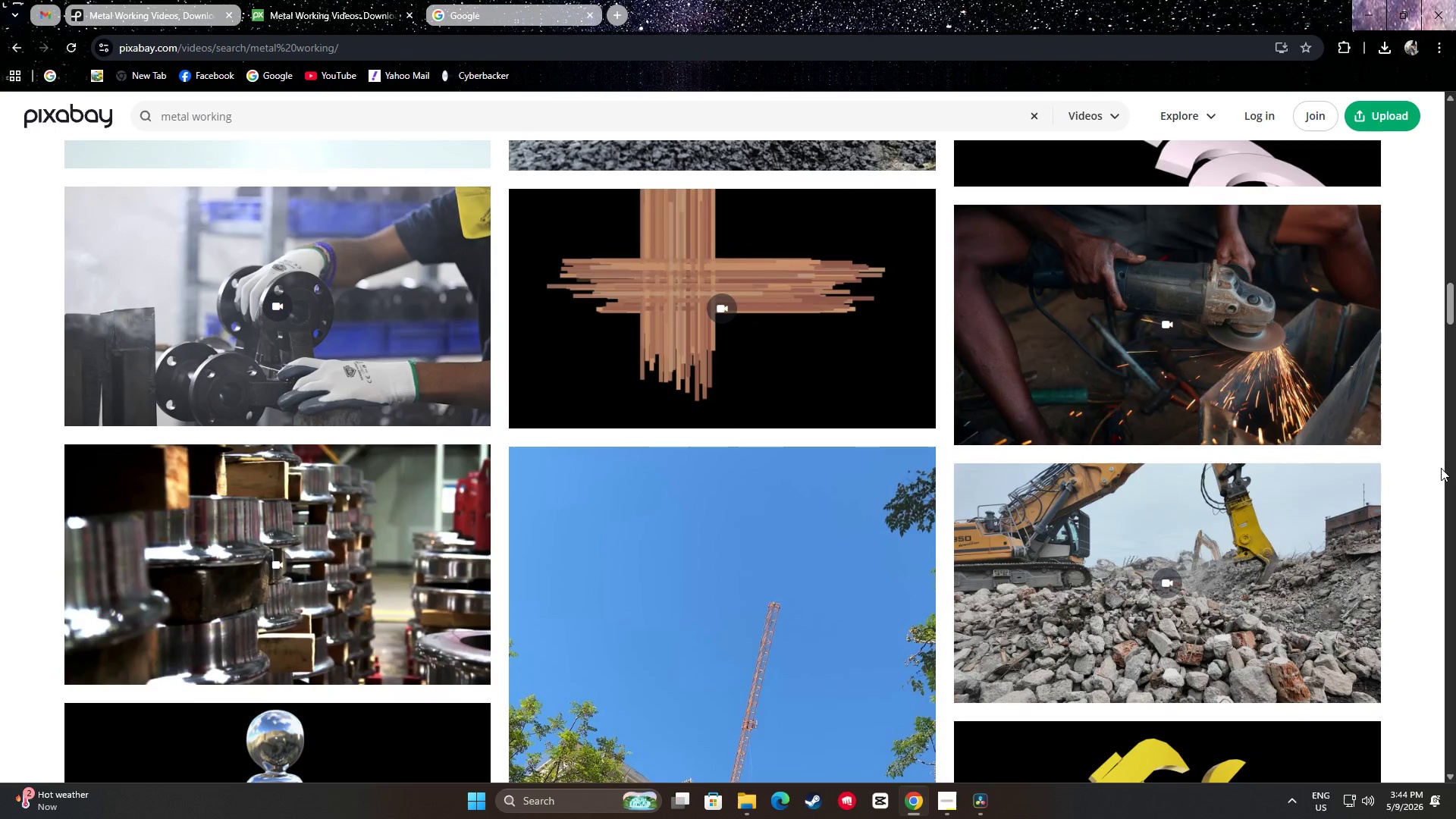 
scroll: coordinate [1453, 389], scroll_direction: down, amount: 19.0
 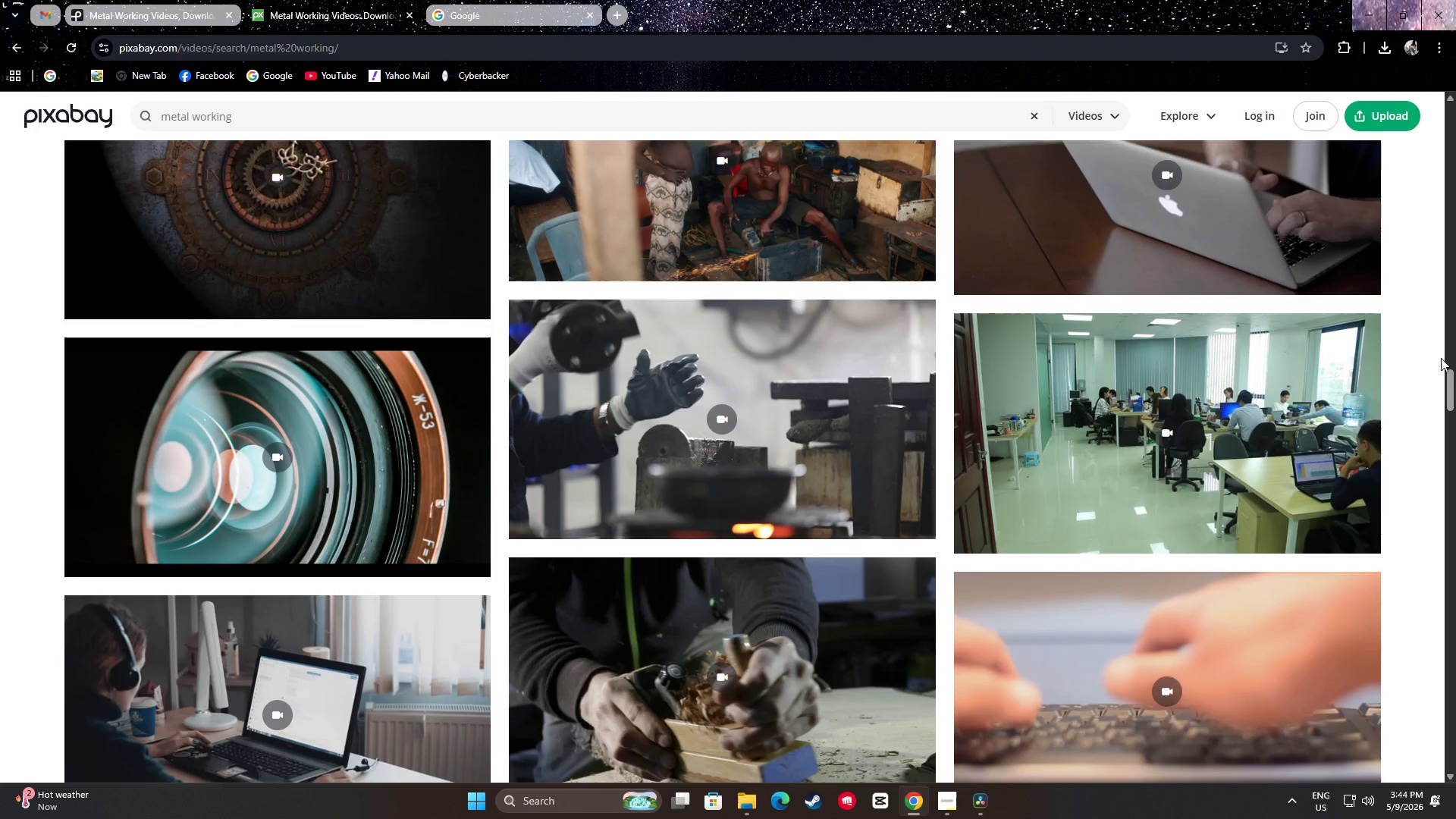 
scroll: coordinate [1442, 378], scroll_direction: down, amount: 21.0
 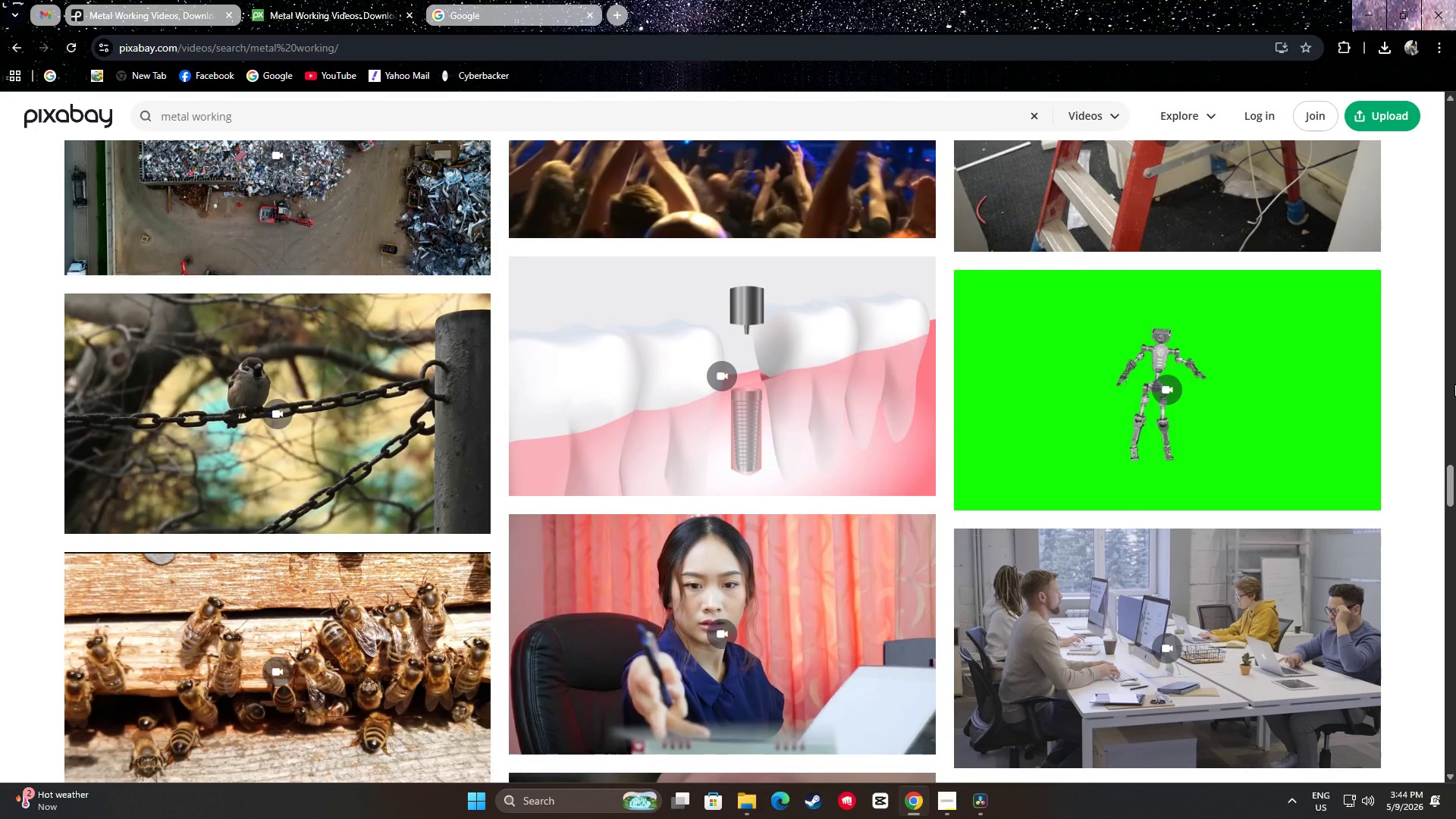 
scroll: coordinate [1379, 437], scroll_direction: down, amount: 25.0
 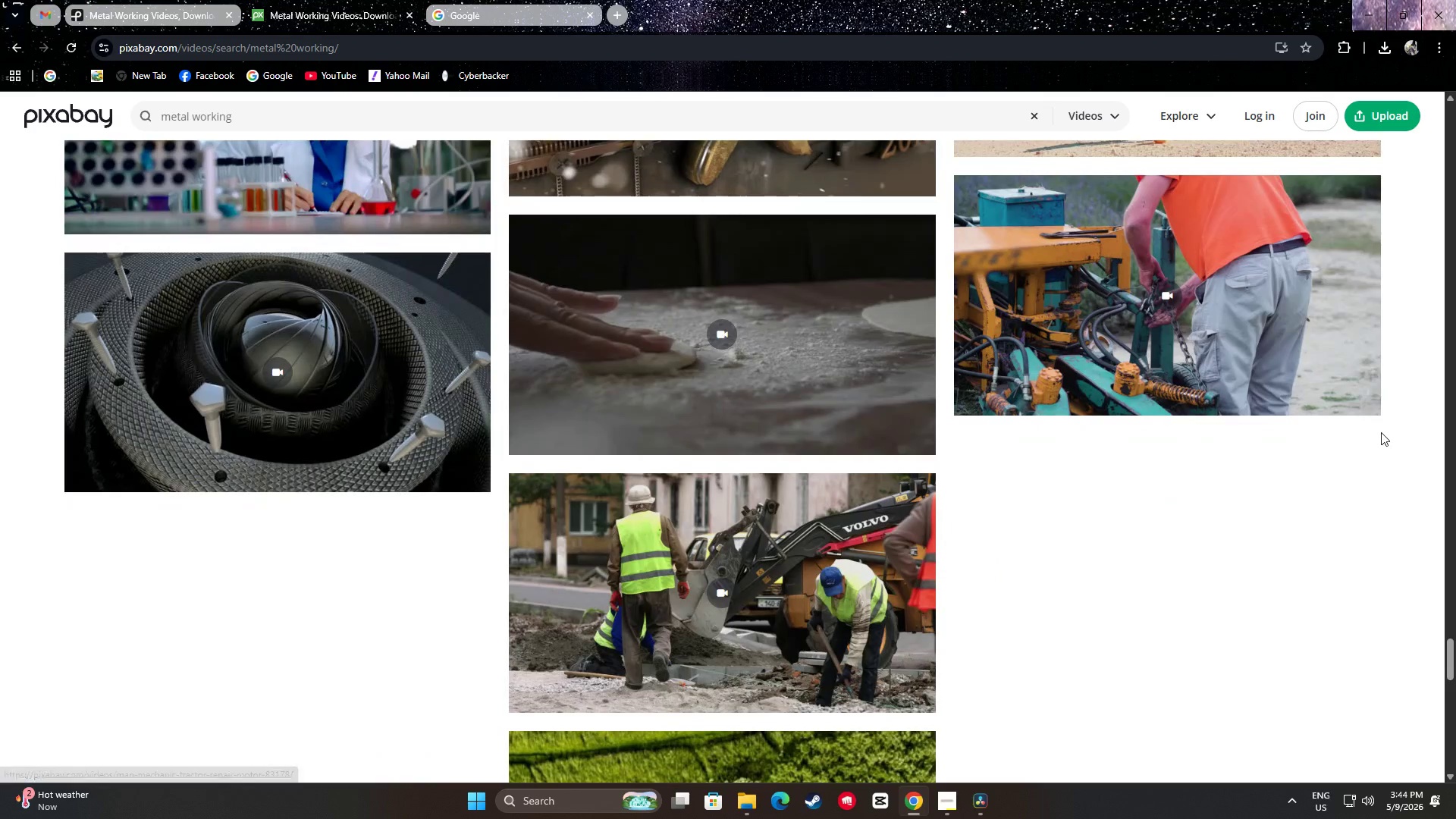 
scroll: coordinate [80, 370], scroll_direction: down, amount: 18.0
 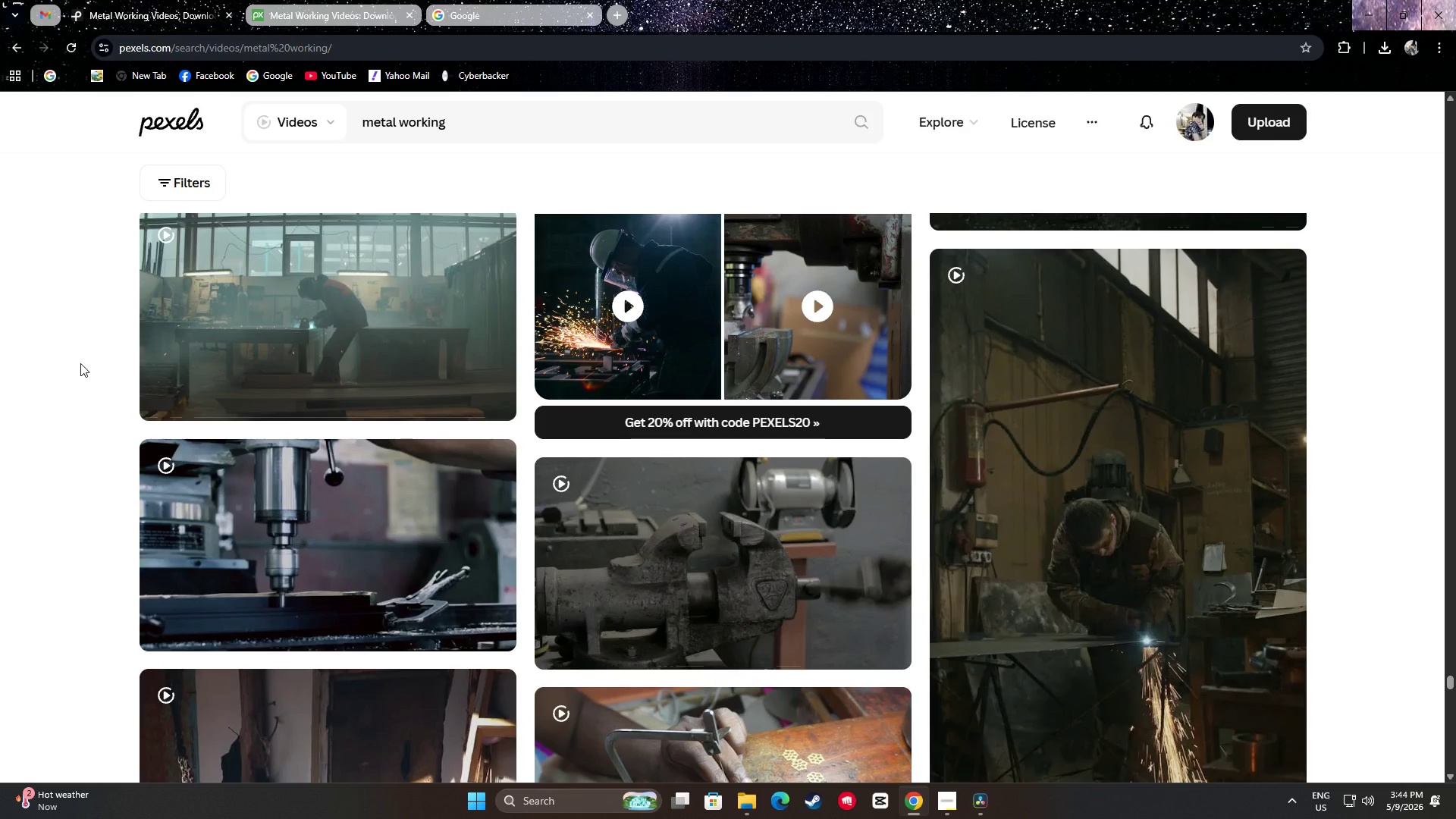 
scroll: coordinate [81, 362], scroll_direction: down, amount: 3.0
 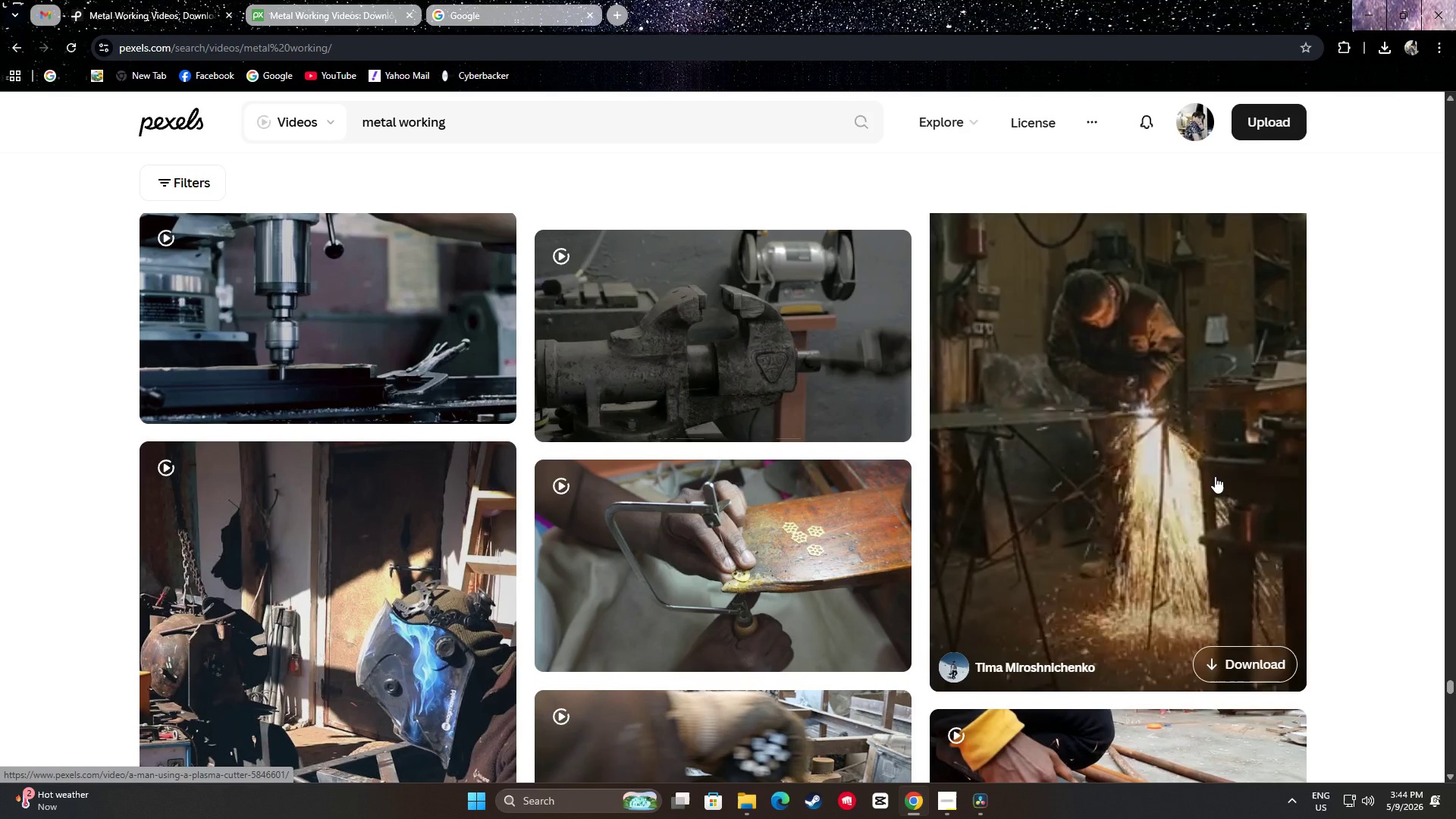 
wait(8.74)
 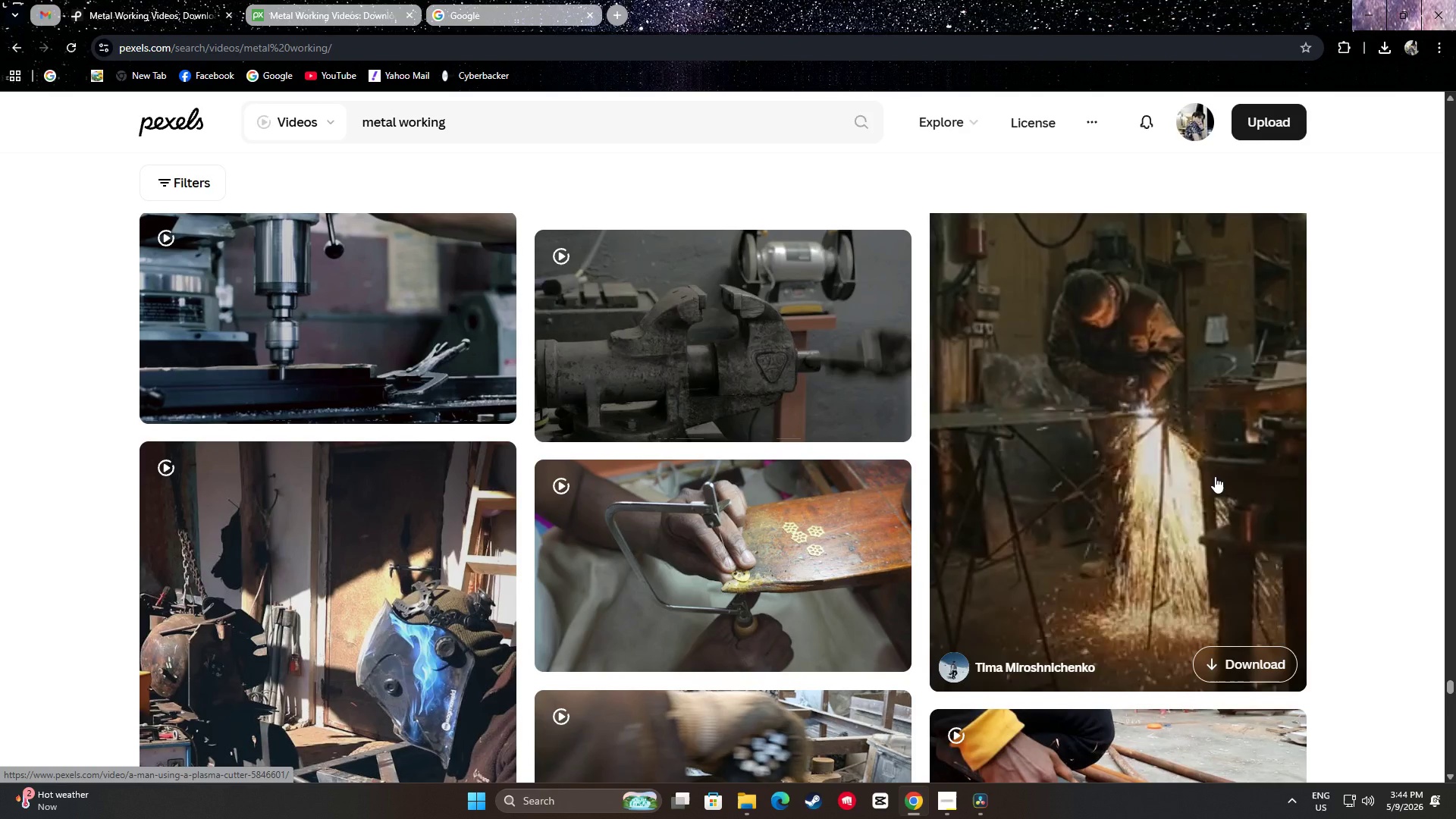 
scroll: coordinate [1340, 428], scroll_direction: down, amount: 12.0
 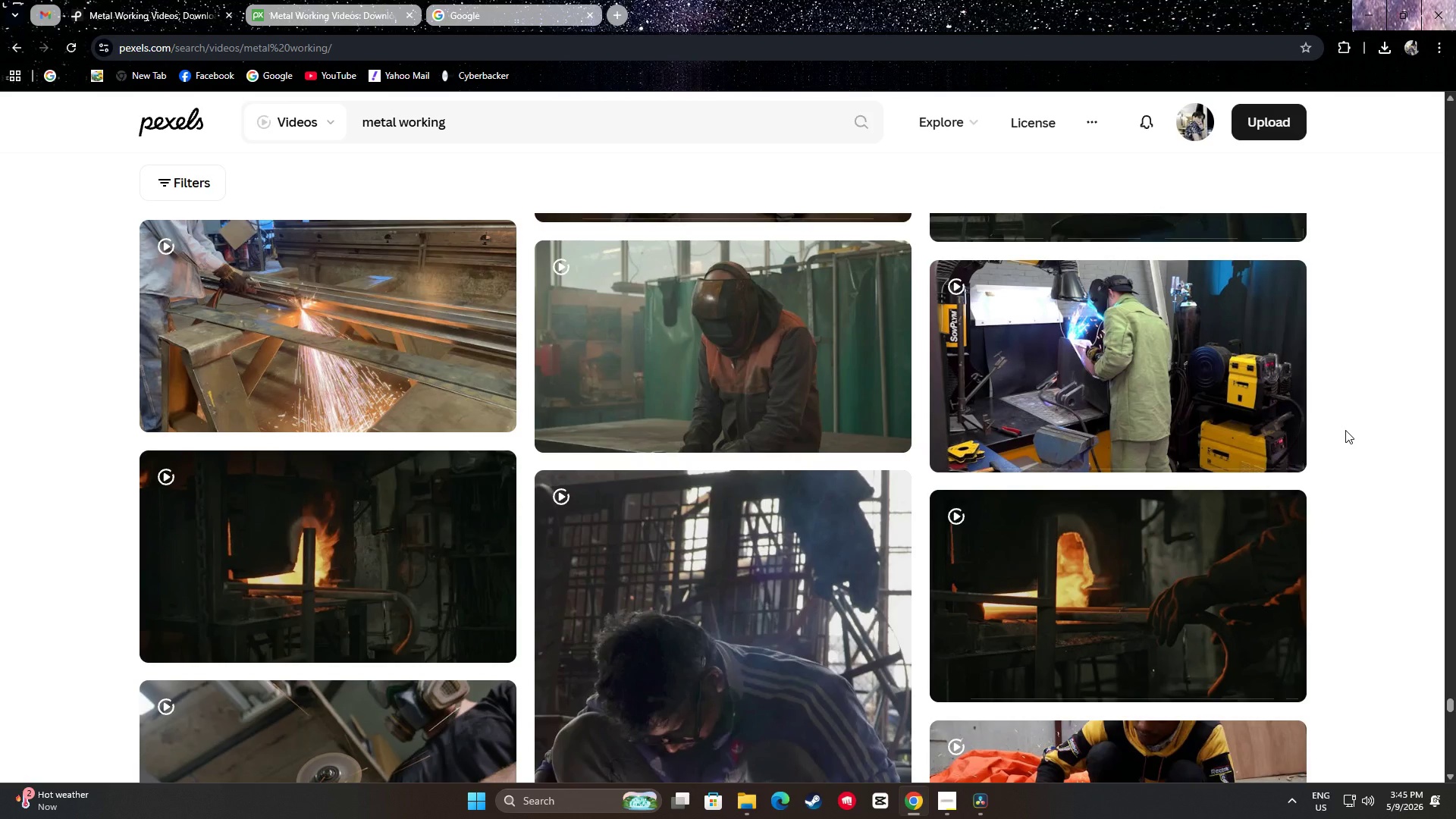 
wait(47.26)
 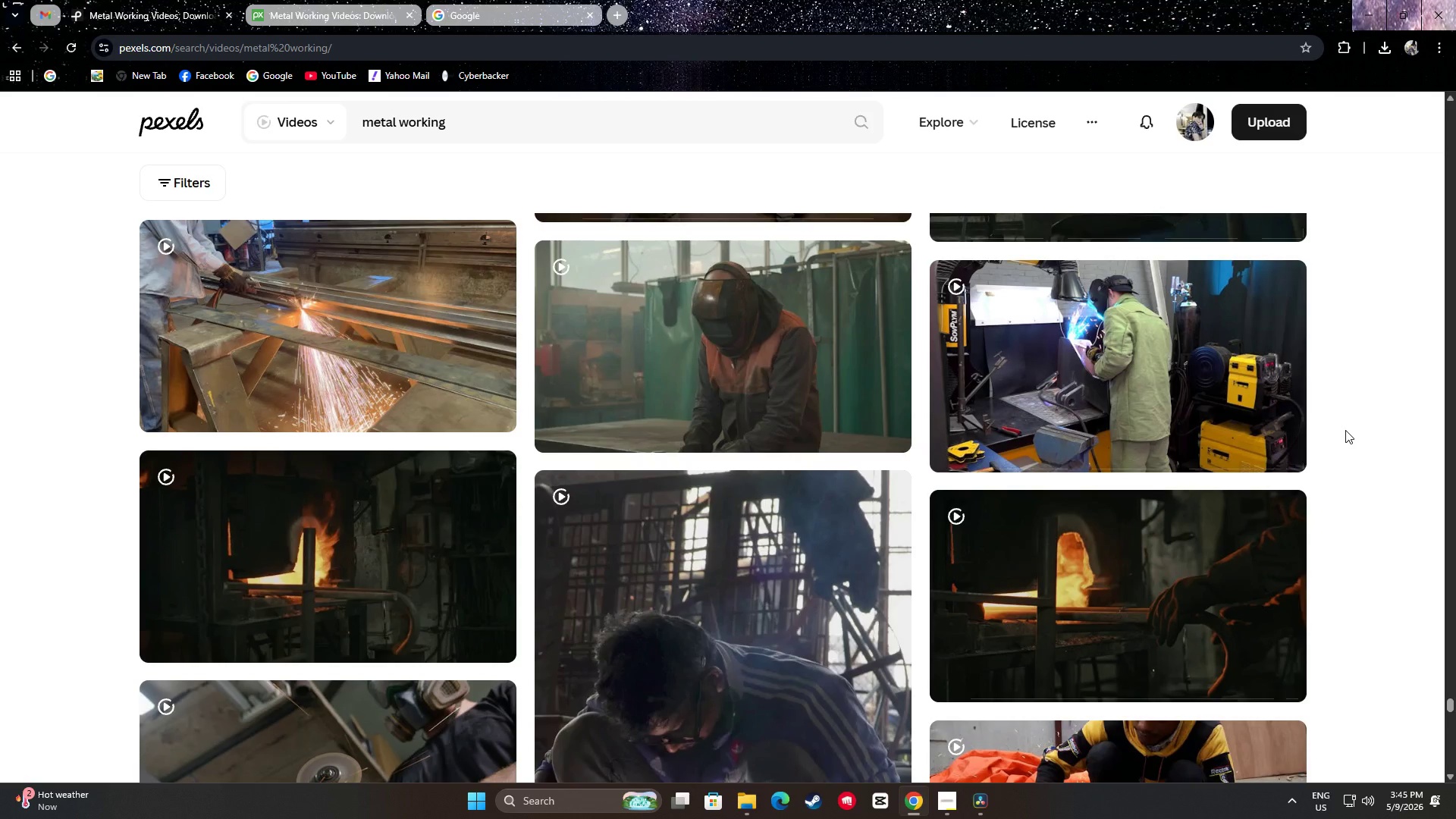 
scroll: coordinate [736, 331], scroll_direction: down, amount: 20.0
 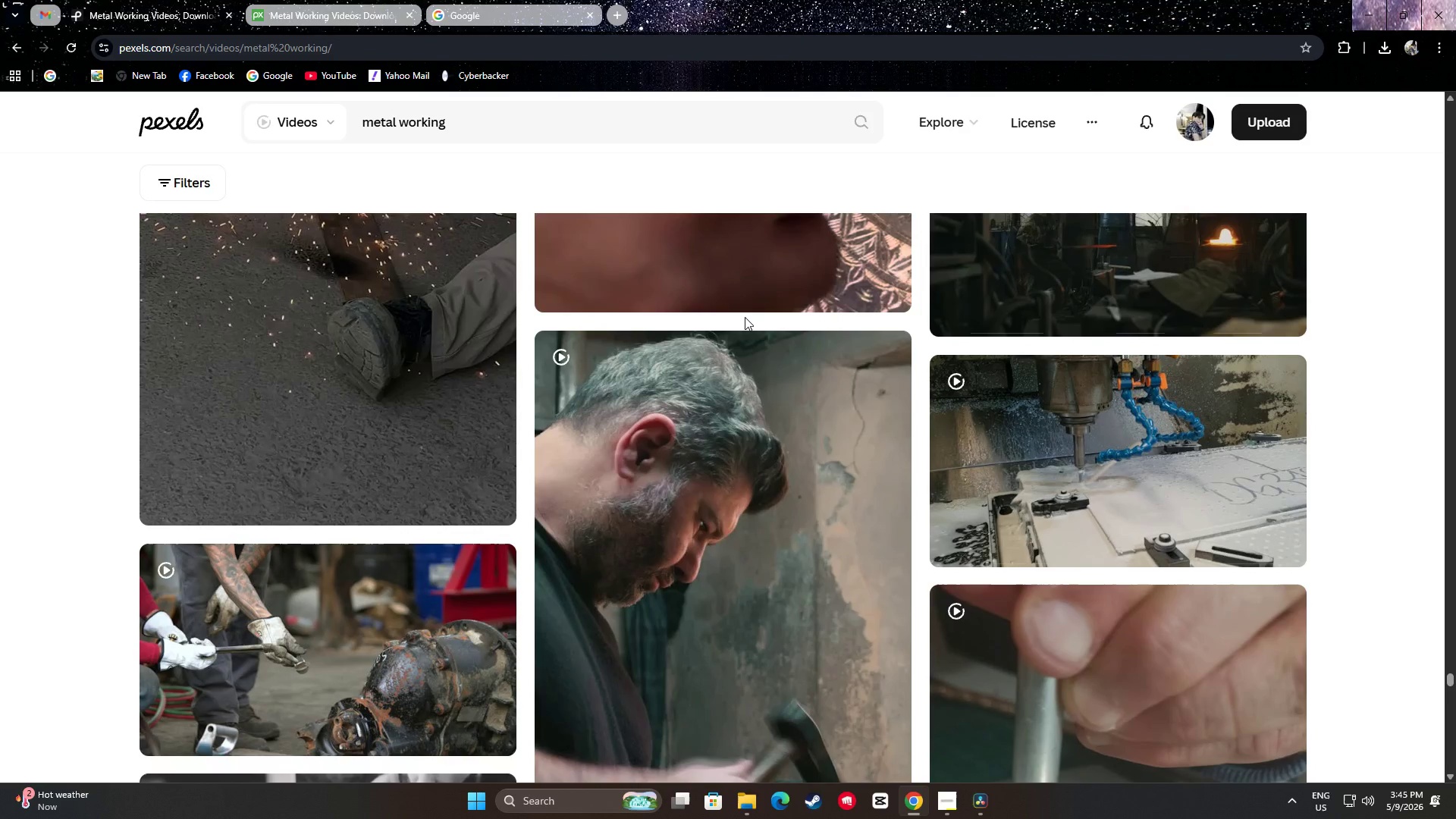 
scroll: coordinate [752, 312], scroll_direction: up, amount: 3.0
 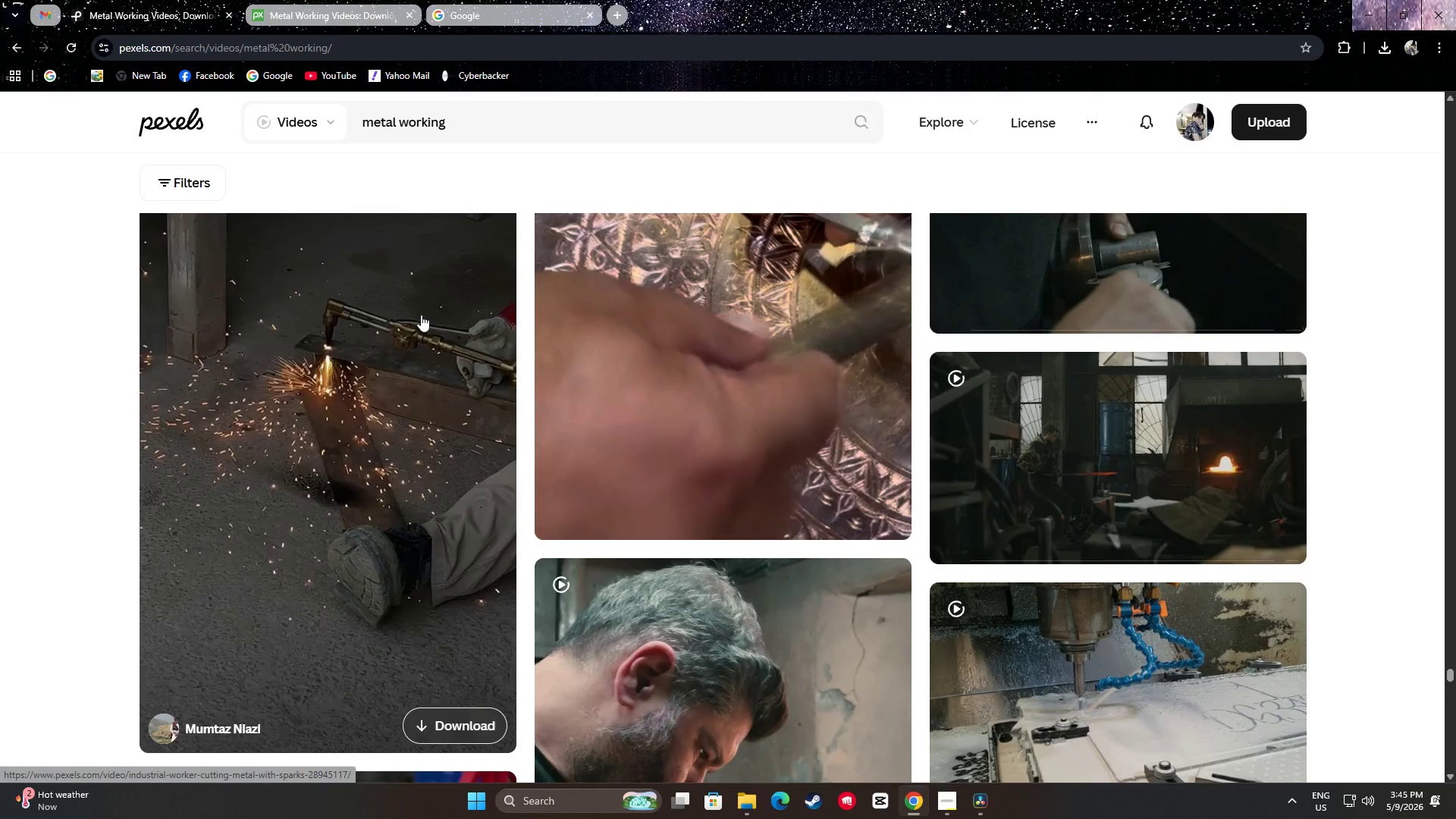 
scroll: coordinate [698, 347], scroll_direction: down, amount: 16.0
 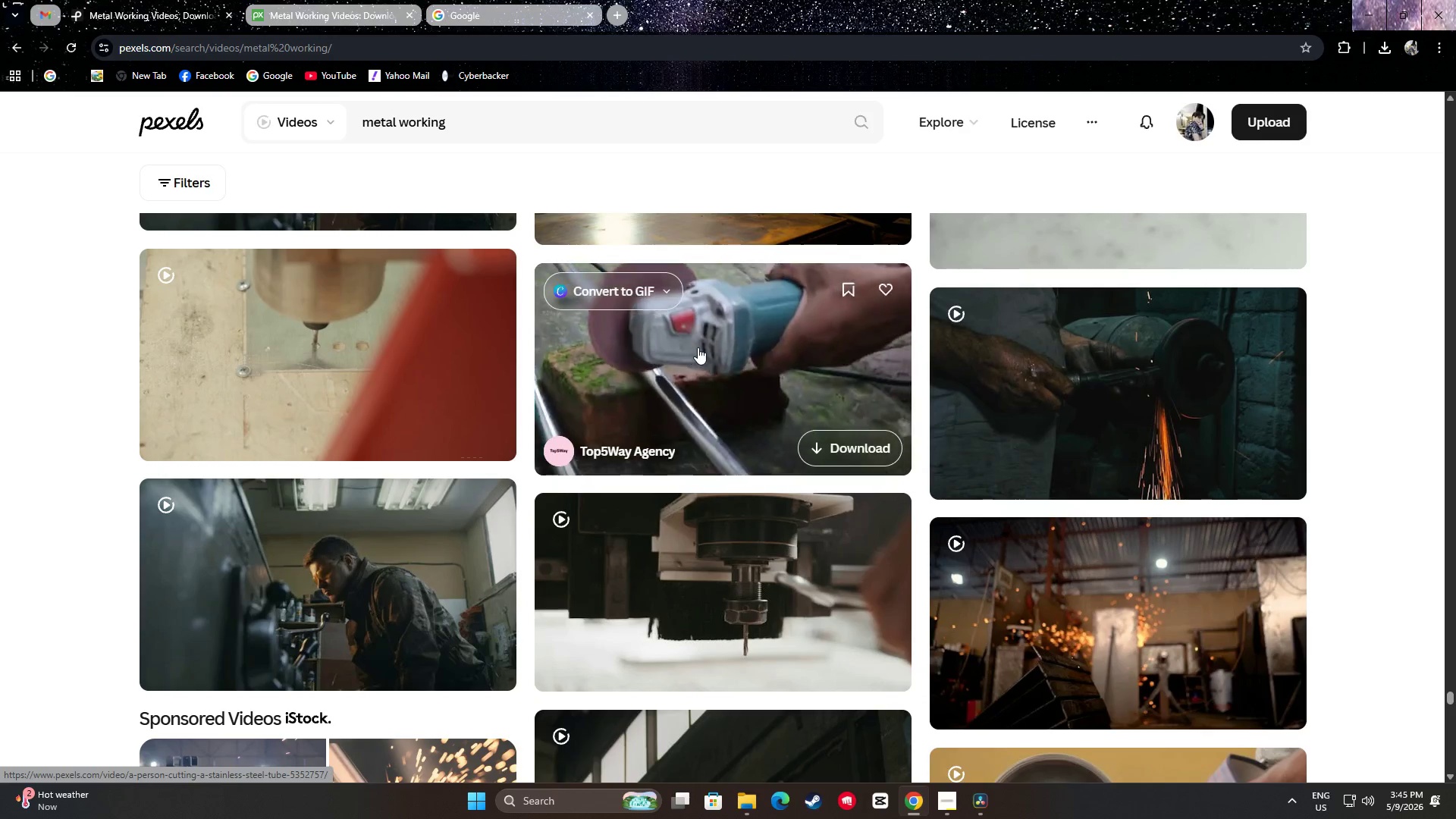 
wait(6.83)
 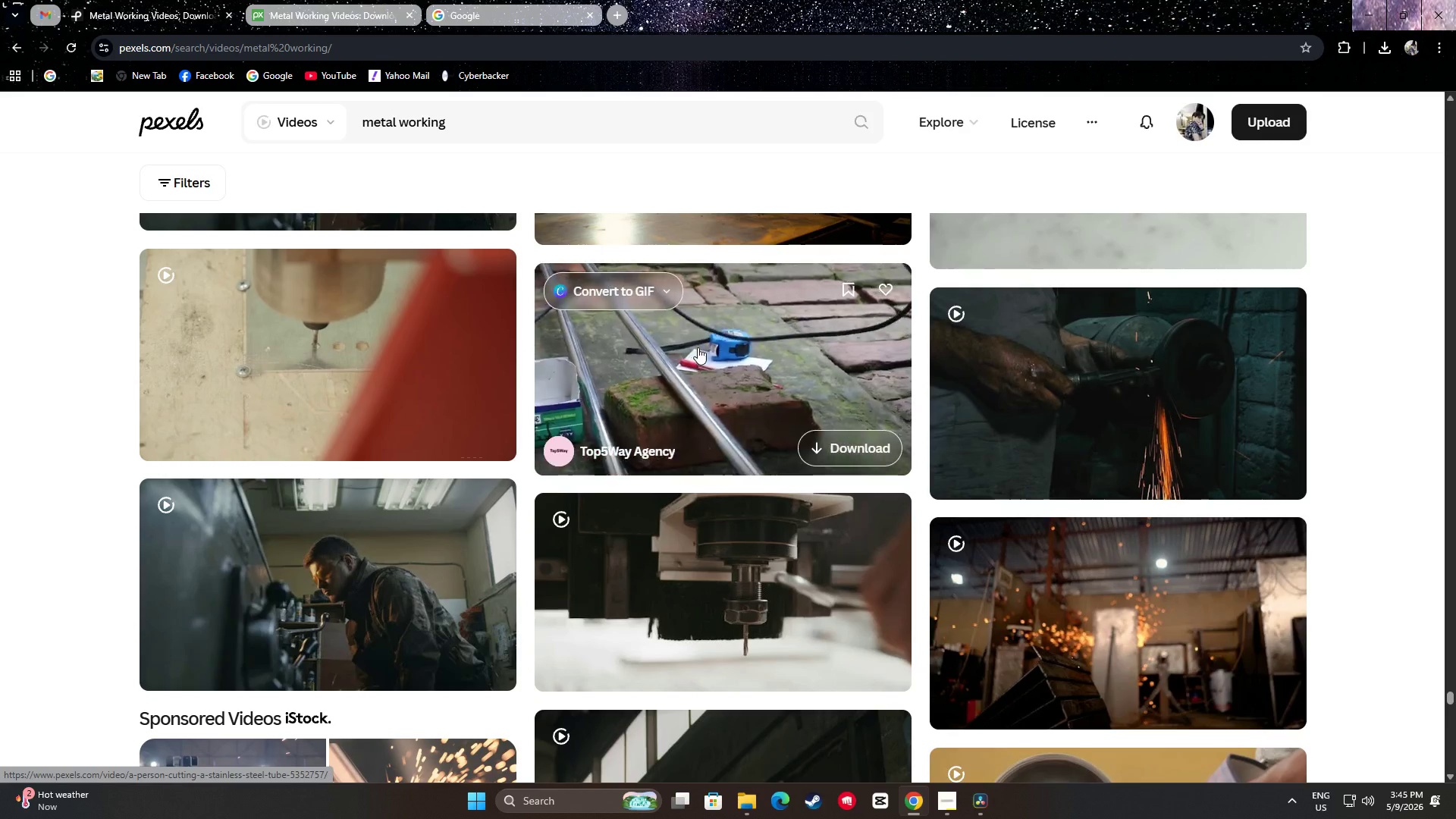 
left_click_drag(start_coordinate=[469, 121], to_coordinate=[337, 130])
 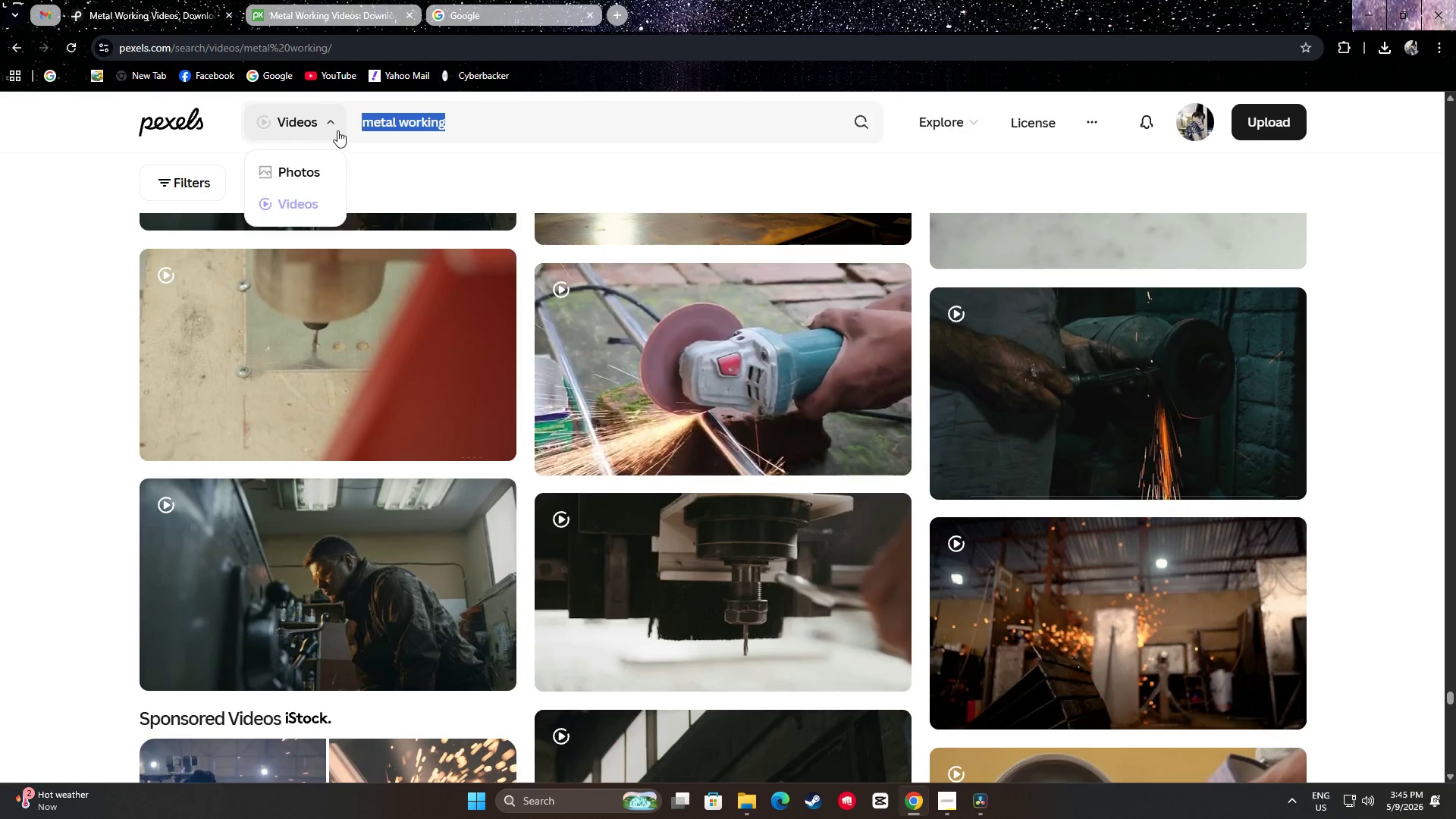 
type(sanding)
 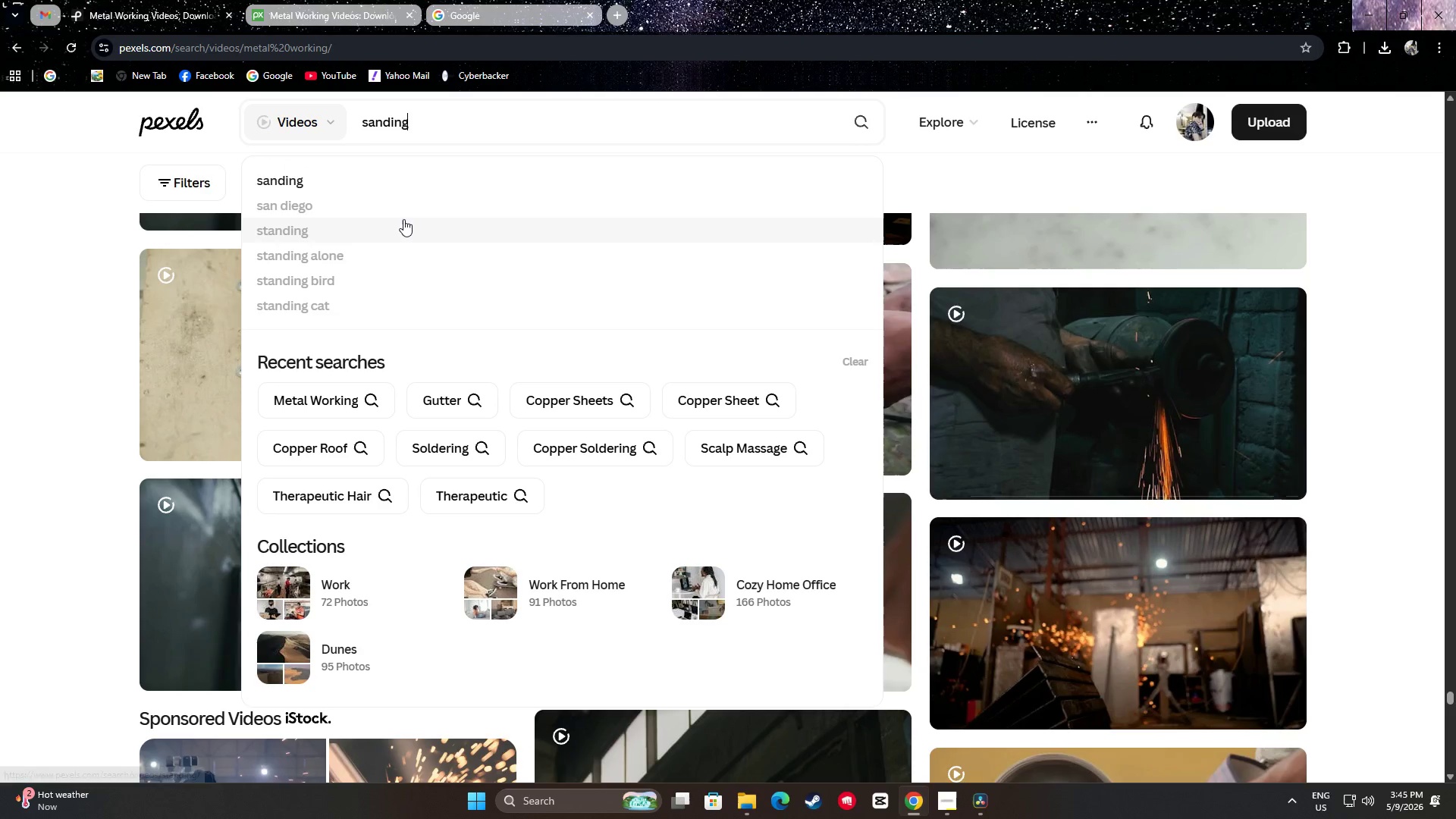 
left_click([343, 180])
 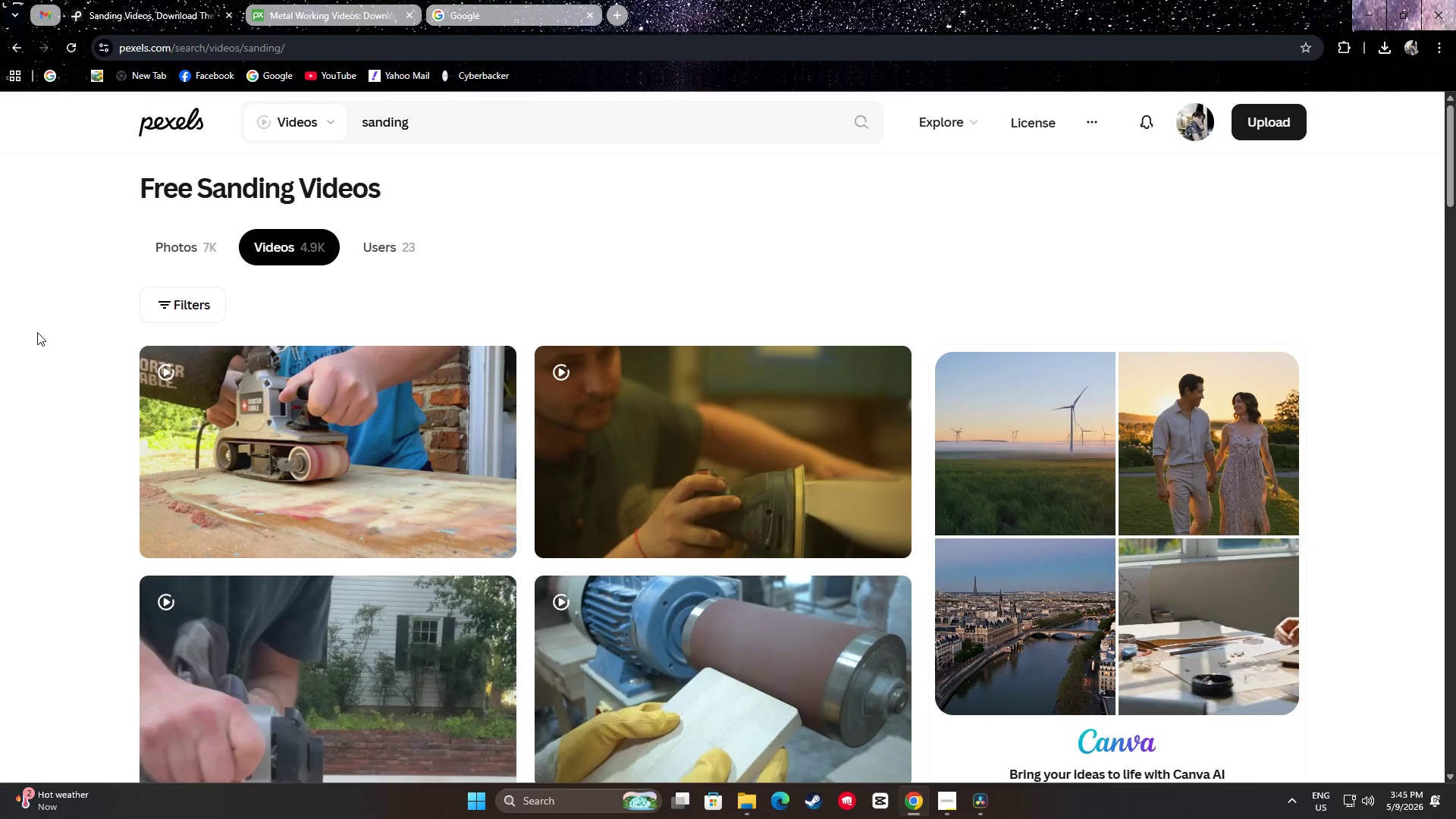 
scroll: coordinate [41, 321], scroll_direction: down, amount: 3.0
 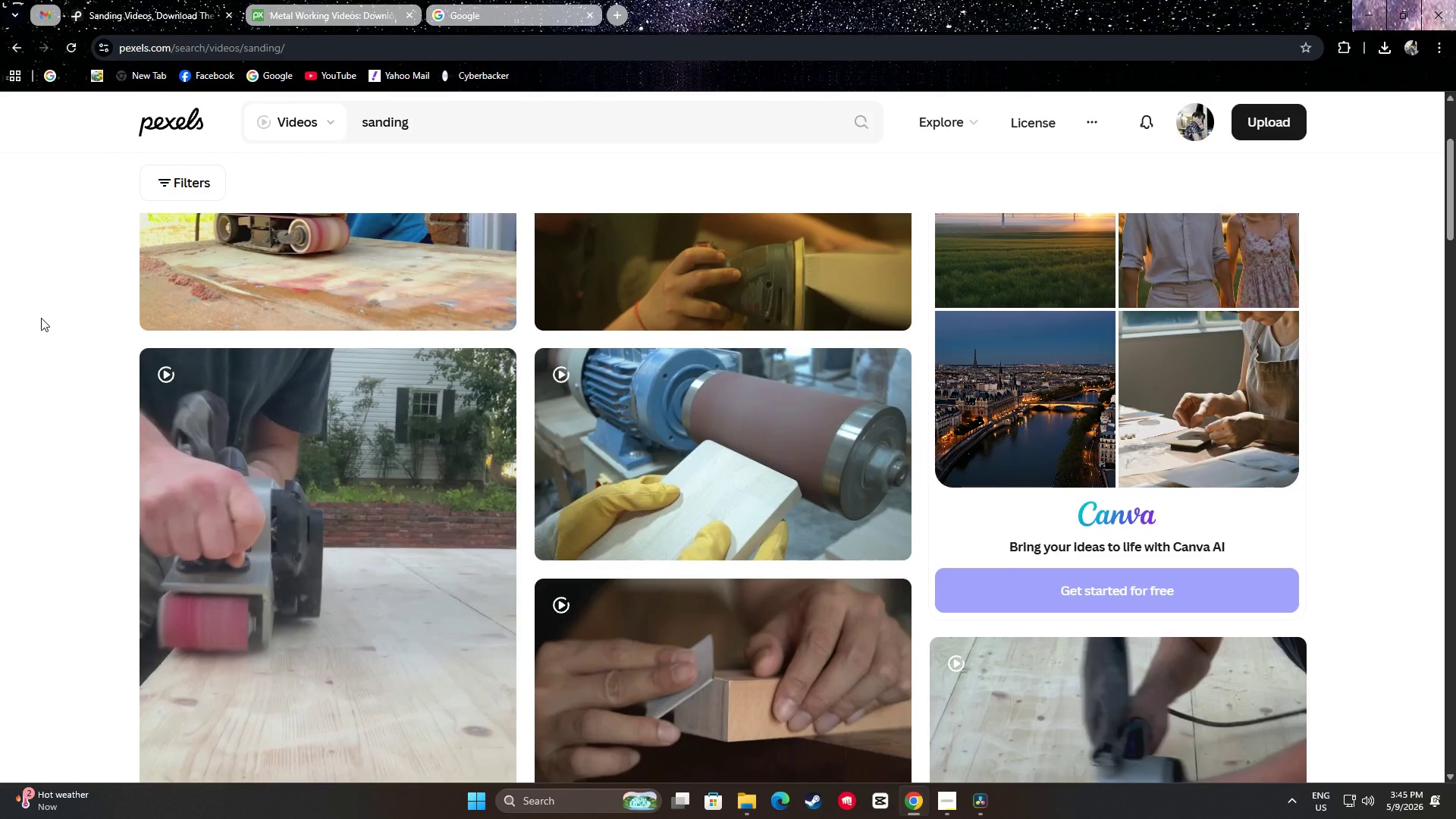 
scroll: coordinate [41, 317], scroll_direction: up, amount: 2.0
 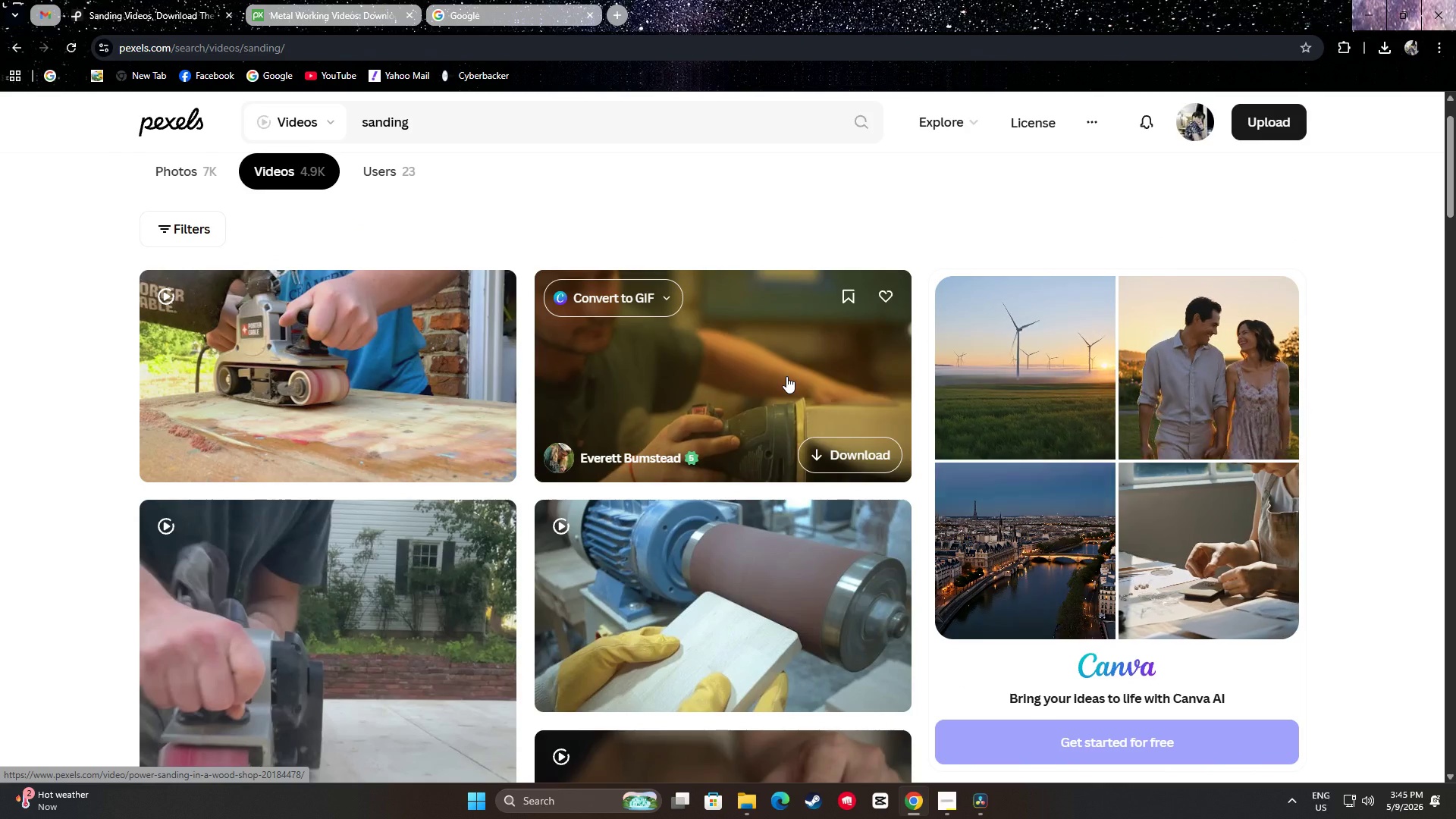 
scroll: coordinate [742, 341], scroll_direction: down, amount: 19.0
 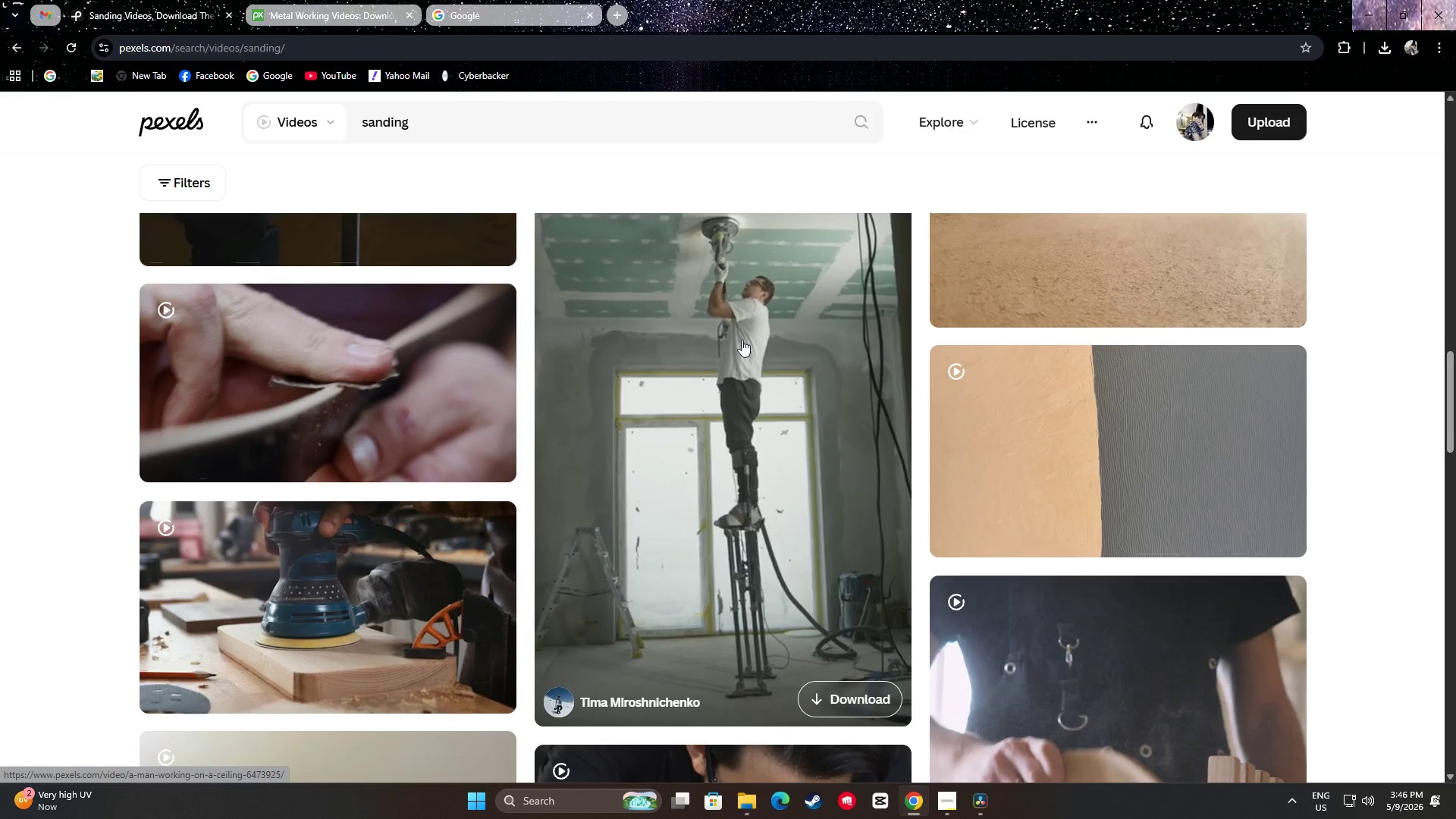 
scroll: coordinate [740, 383], scroll_direction: down, amount: 12.0
 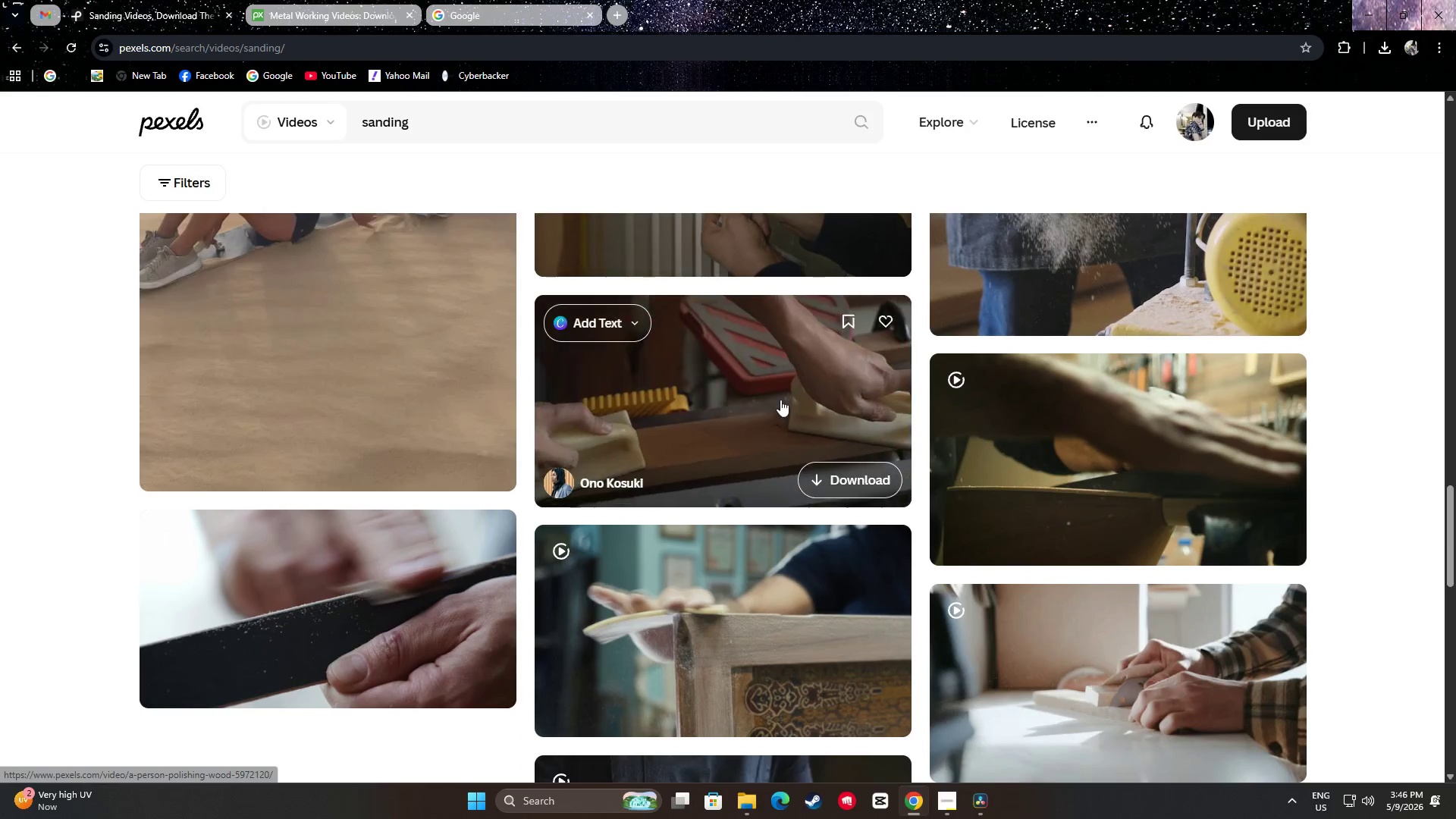 
mouse_move([1026, 413])
 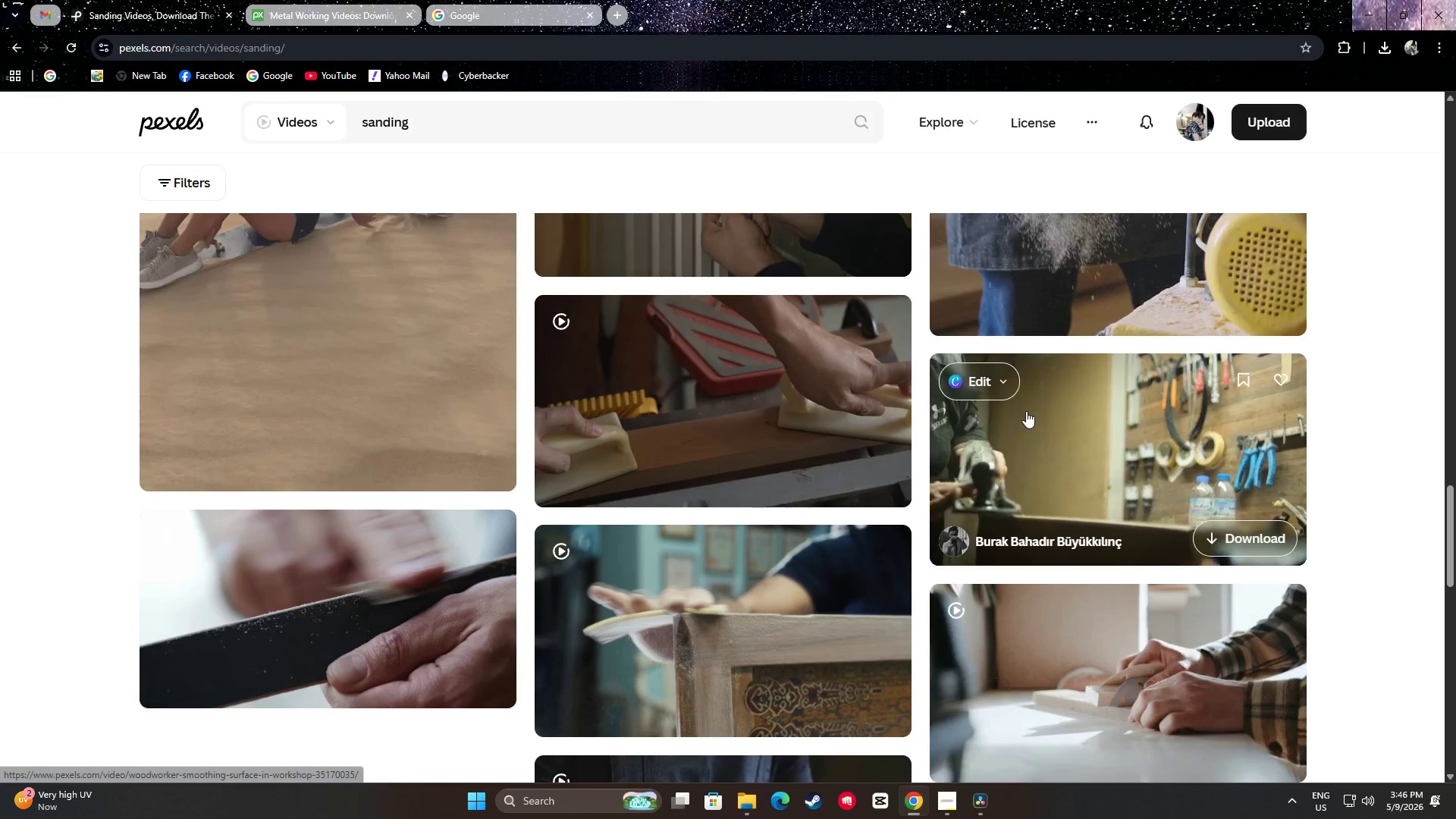 
wait(16.21)
 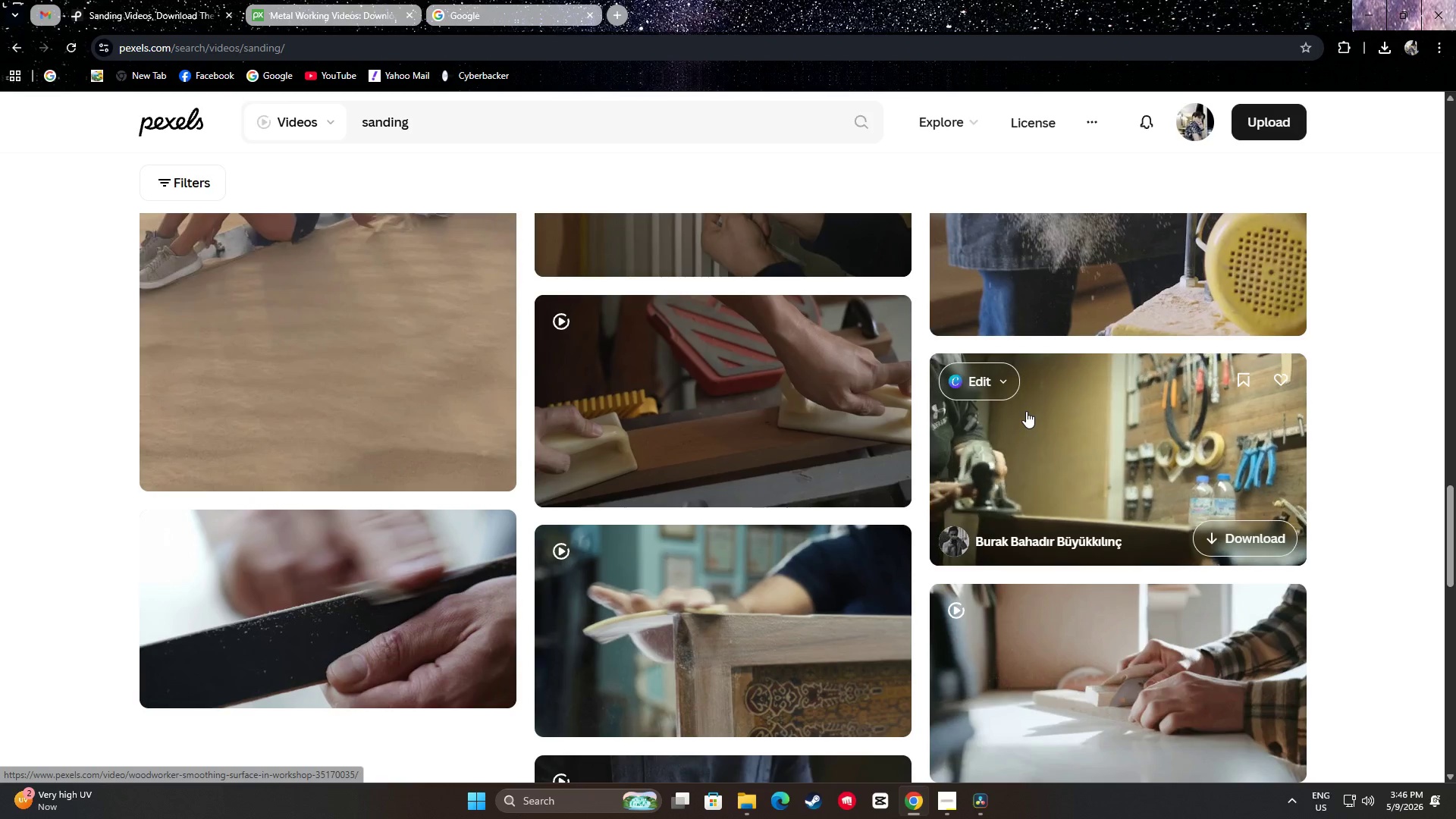 
scroll: coordinate [723, 430], scroll_direction: down, amount: 5.0
 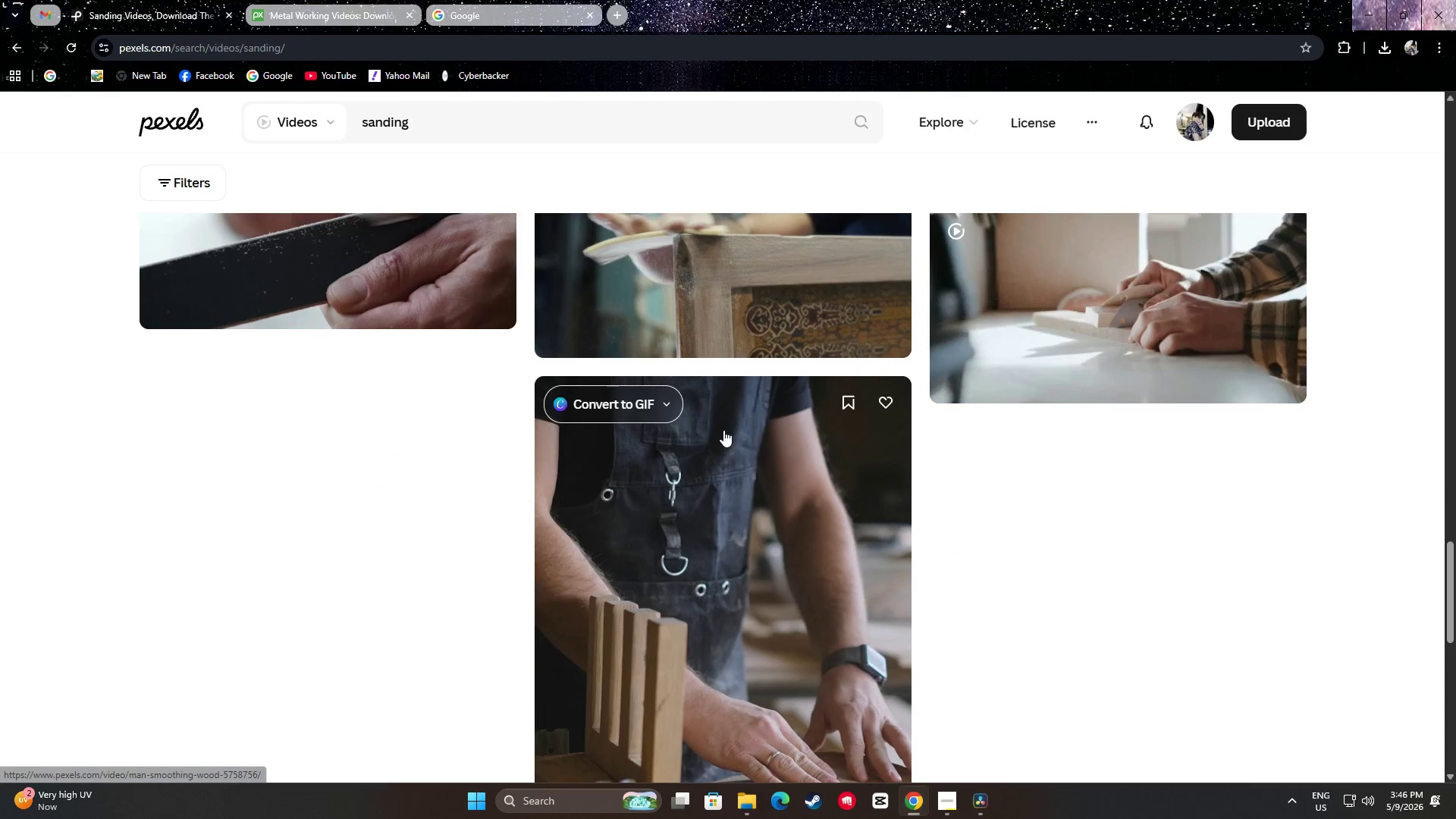 
scroll: coordinate [723, 430], scroll_direction: up, amount: 3.0
 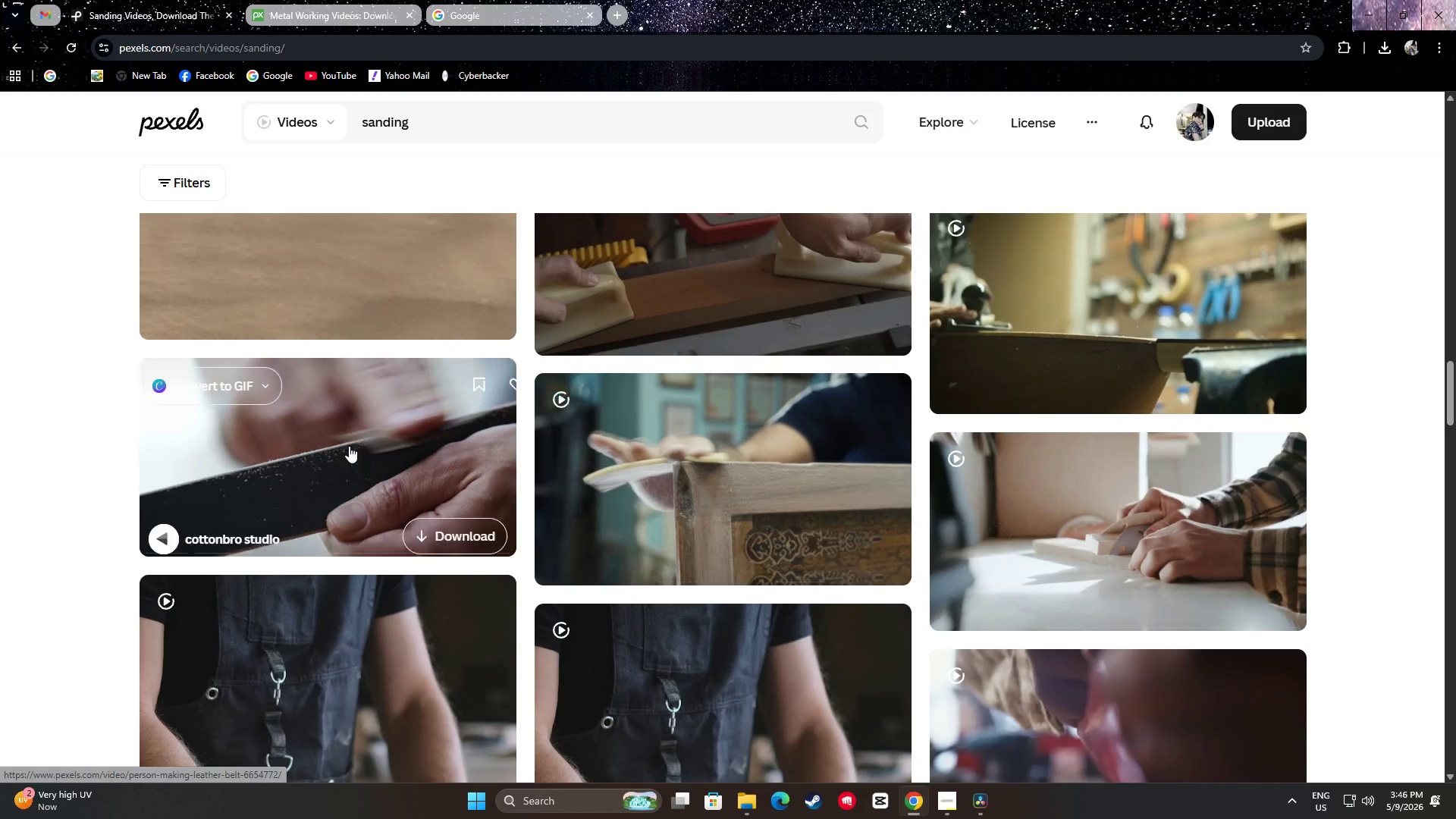 
scroll: coordinate [349, 446], scroll_direction: down, amount: 1.0
 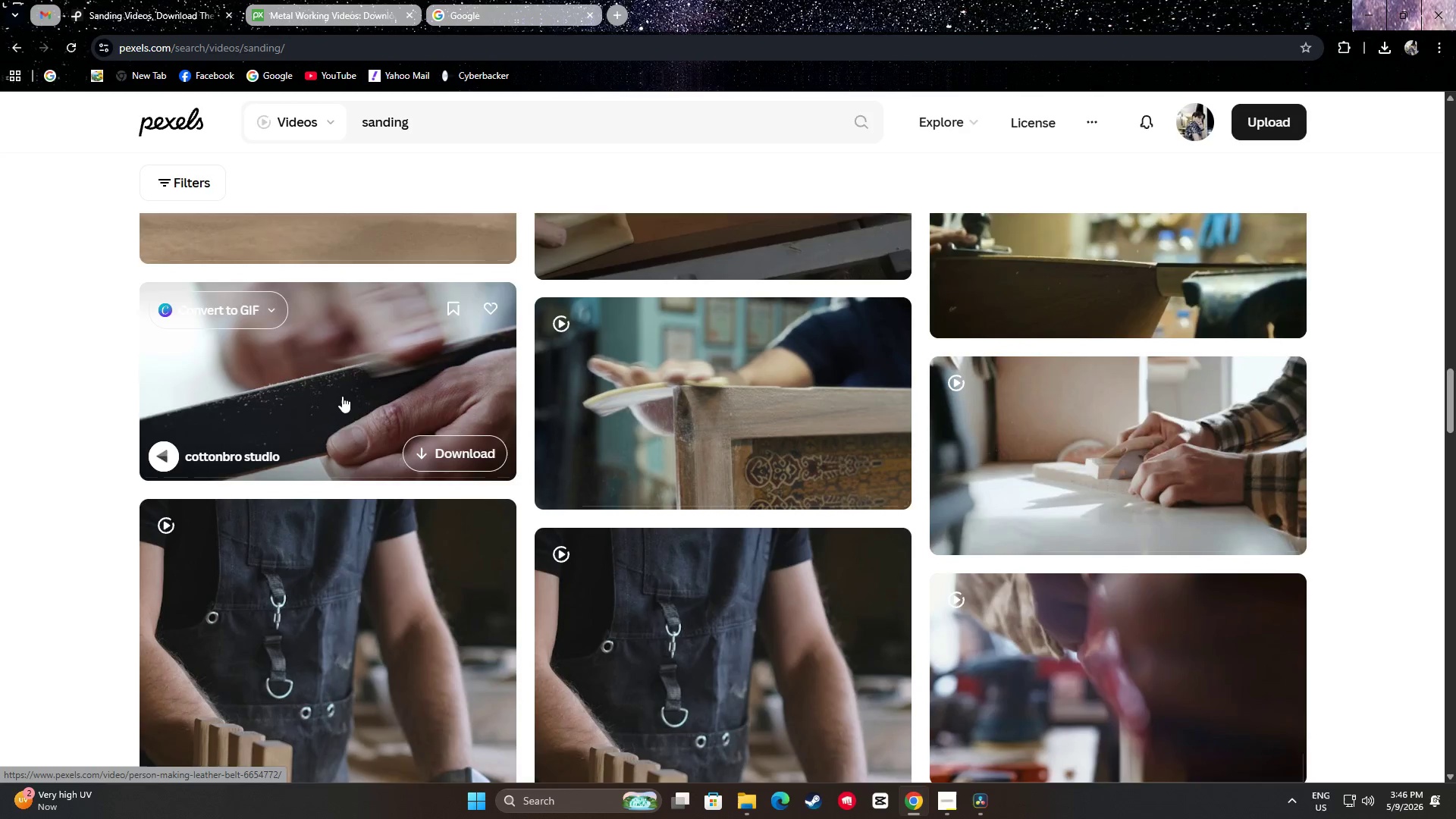 
scroll: coordinate [343, 400], scroll_direction: up, amount: 1.0
 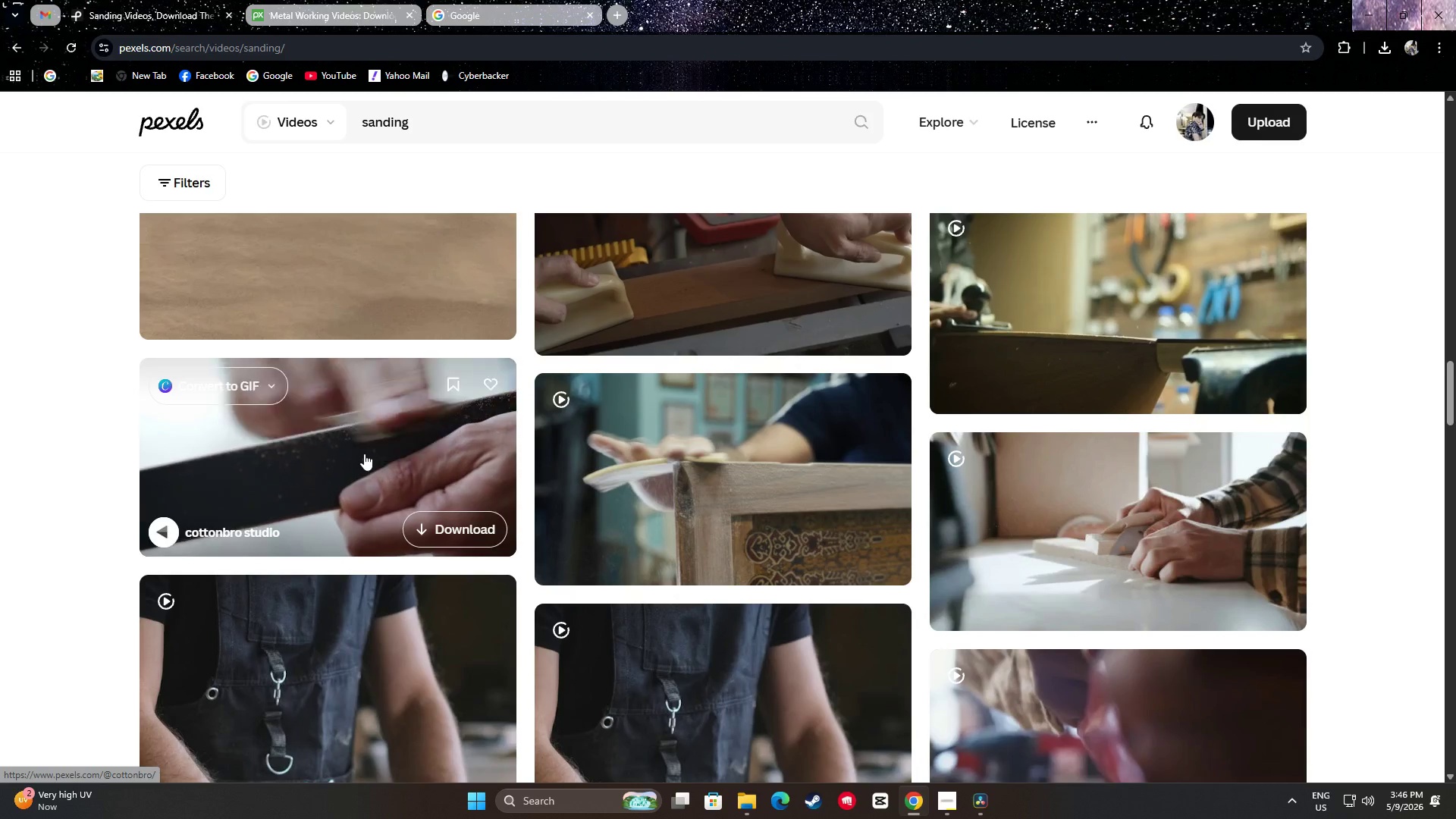 
wait(16.6)
 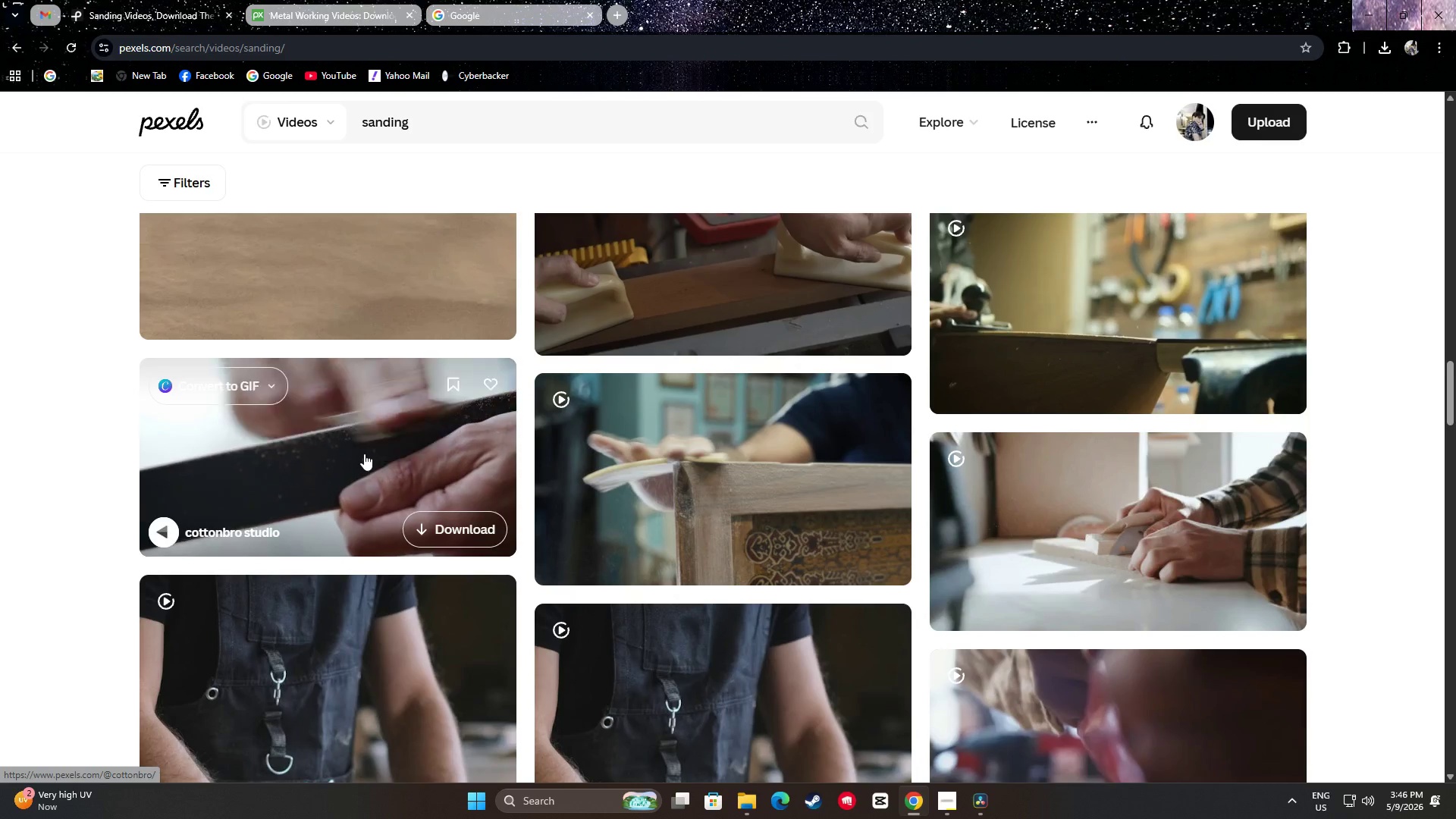 
scroll: coordinate [1389, 350], scroll_direction: down, amount: 23.0
 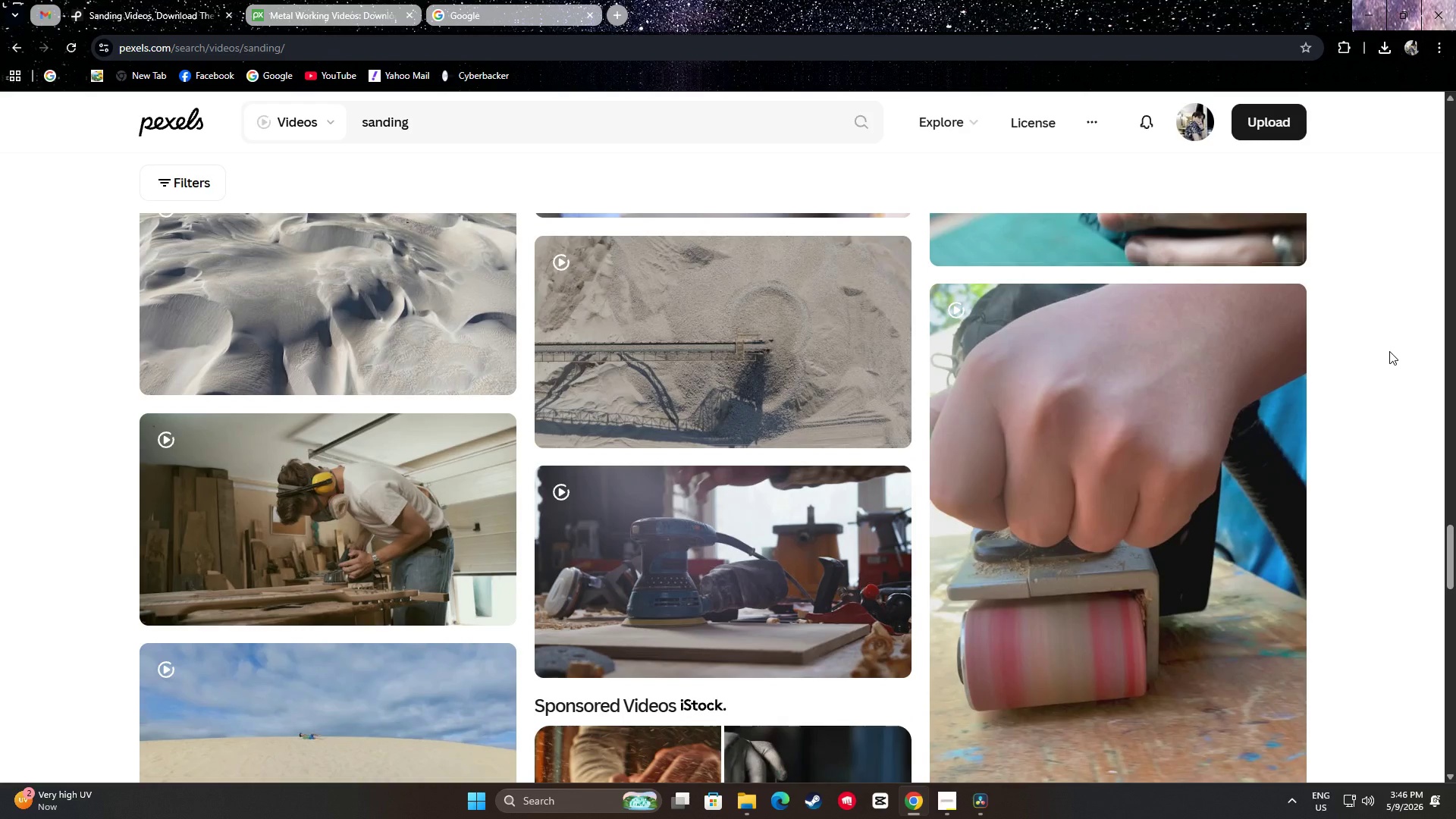 
scroll: coordinate [1403, 354], scroll_direction: down, amount: 18.0
 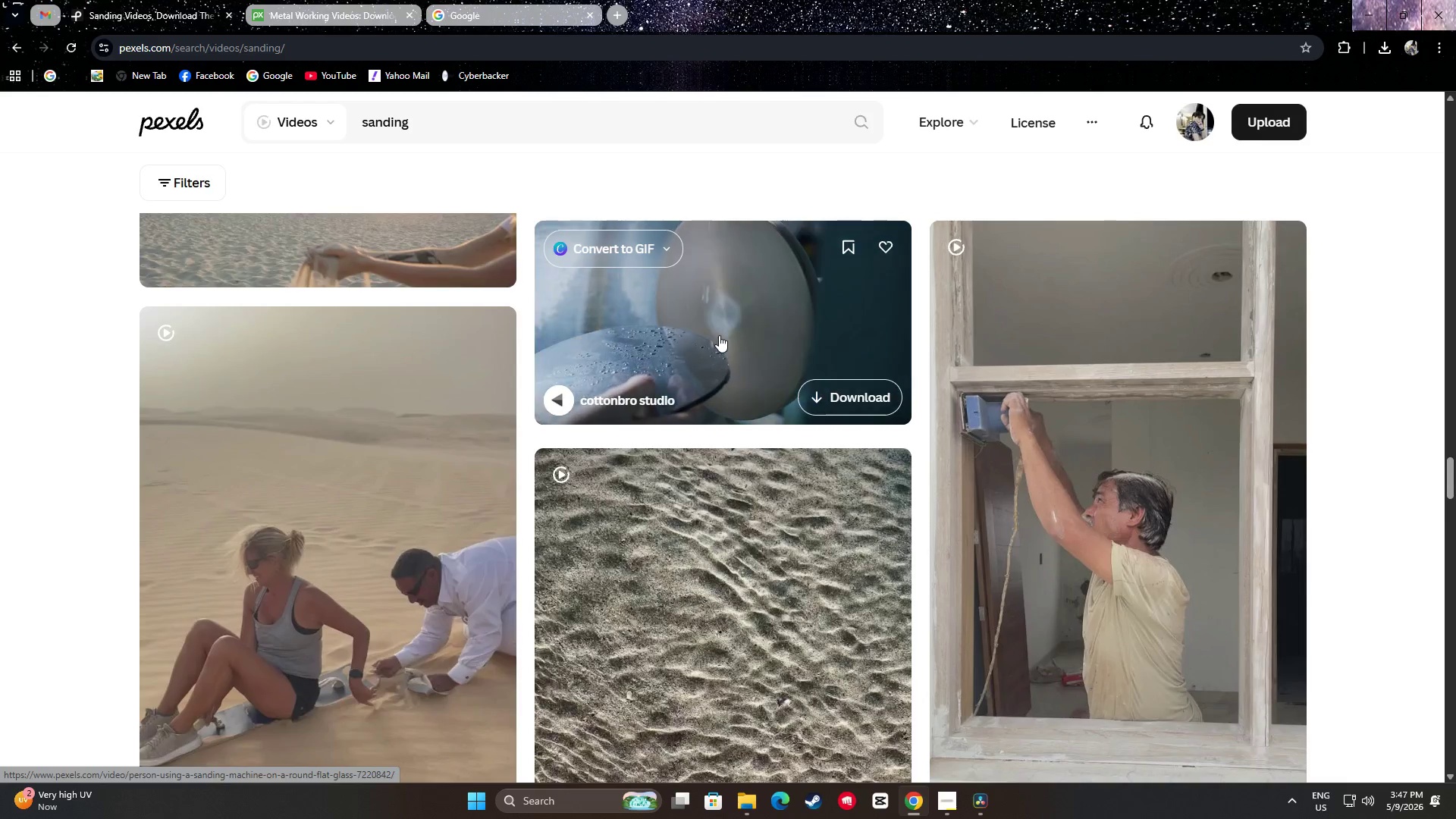 
wait(12.09)
 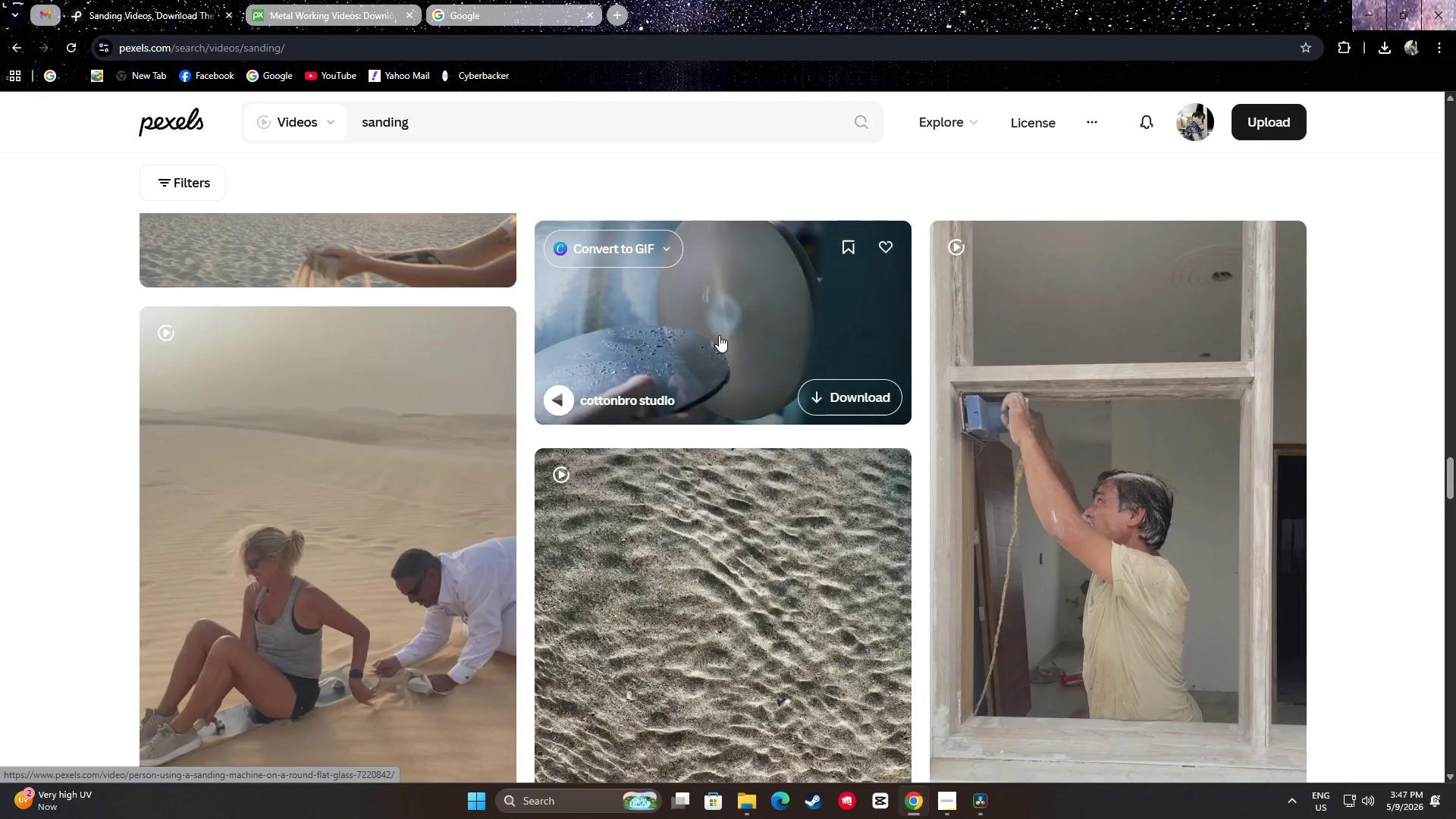 
scroll: coordinate [670, 394], scroll_direction: down, amount: 18.0
 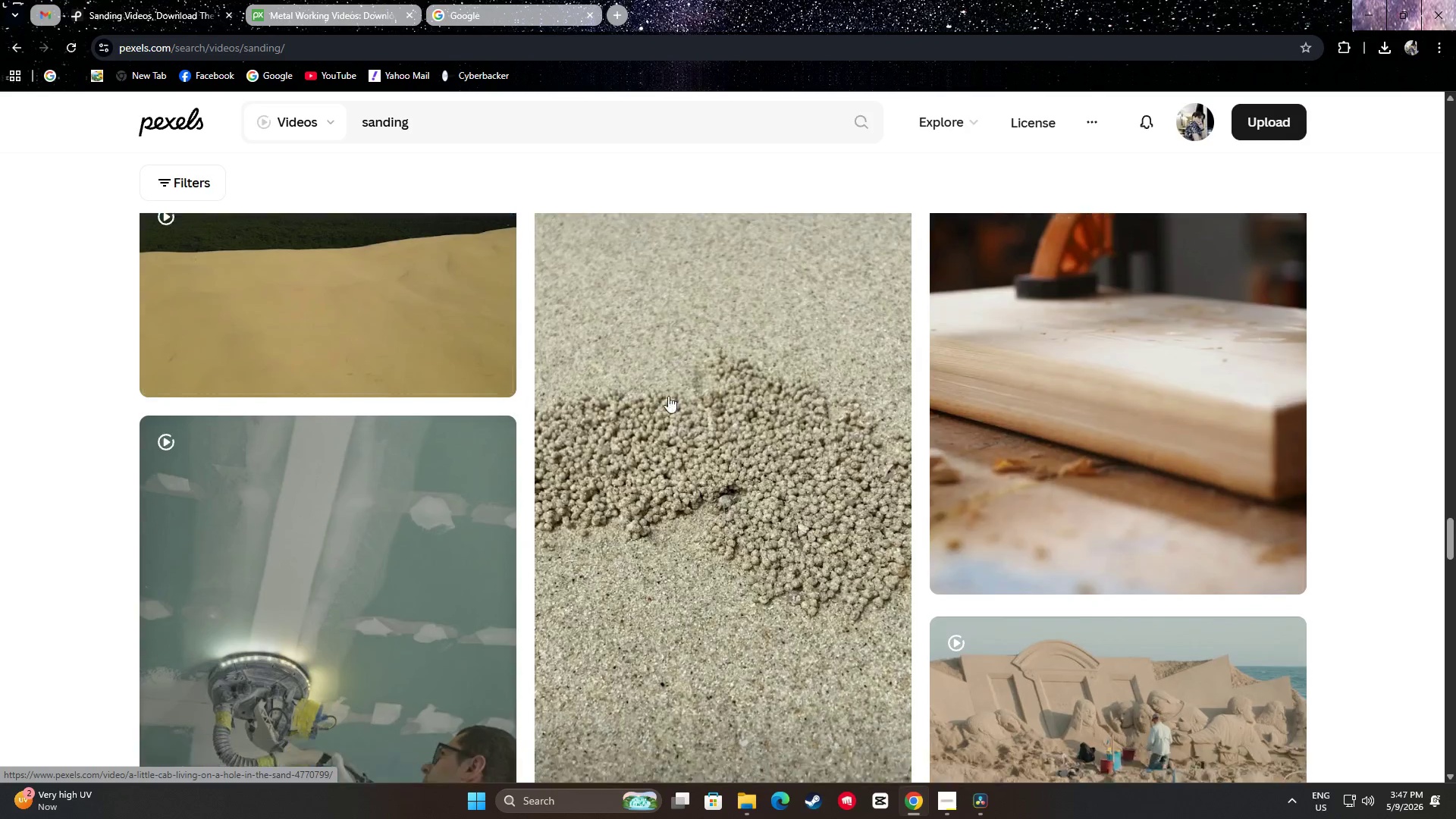 
mouse_move([684, 406])
 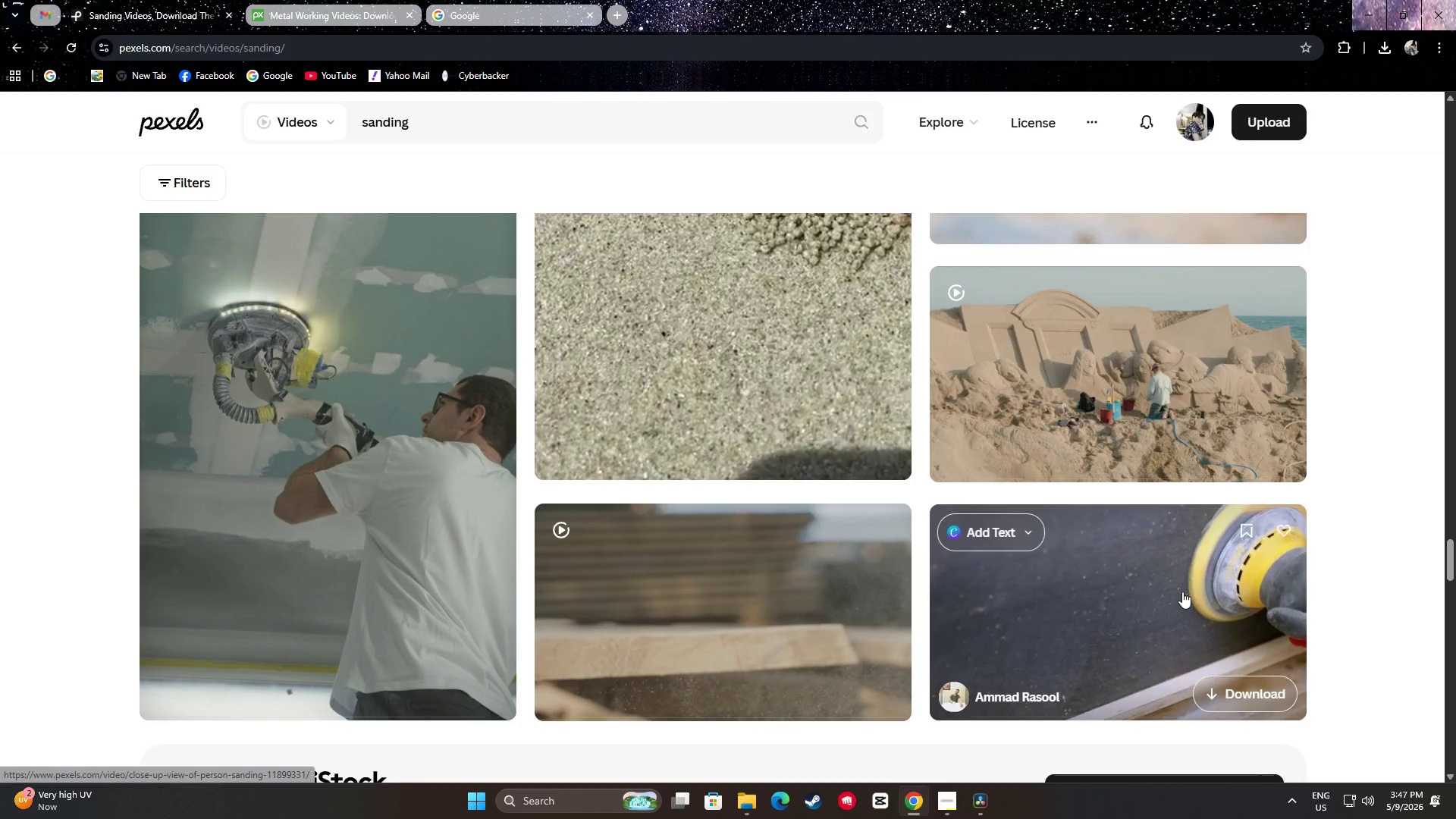 
scroll: coordinate [1138, 418], scroll_direction: down, amount: 3.0
 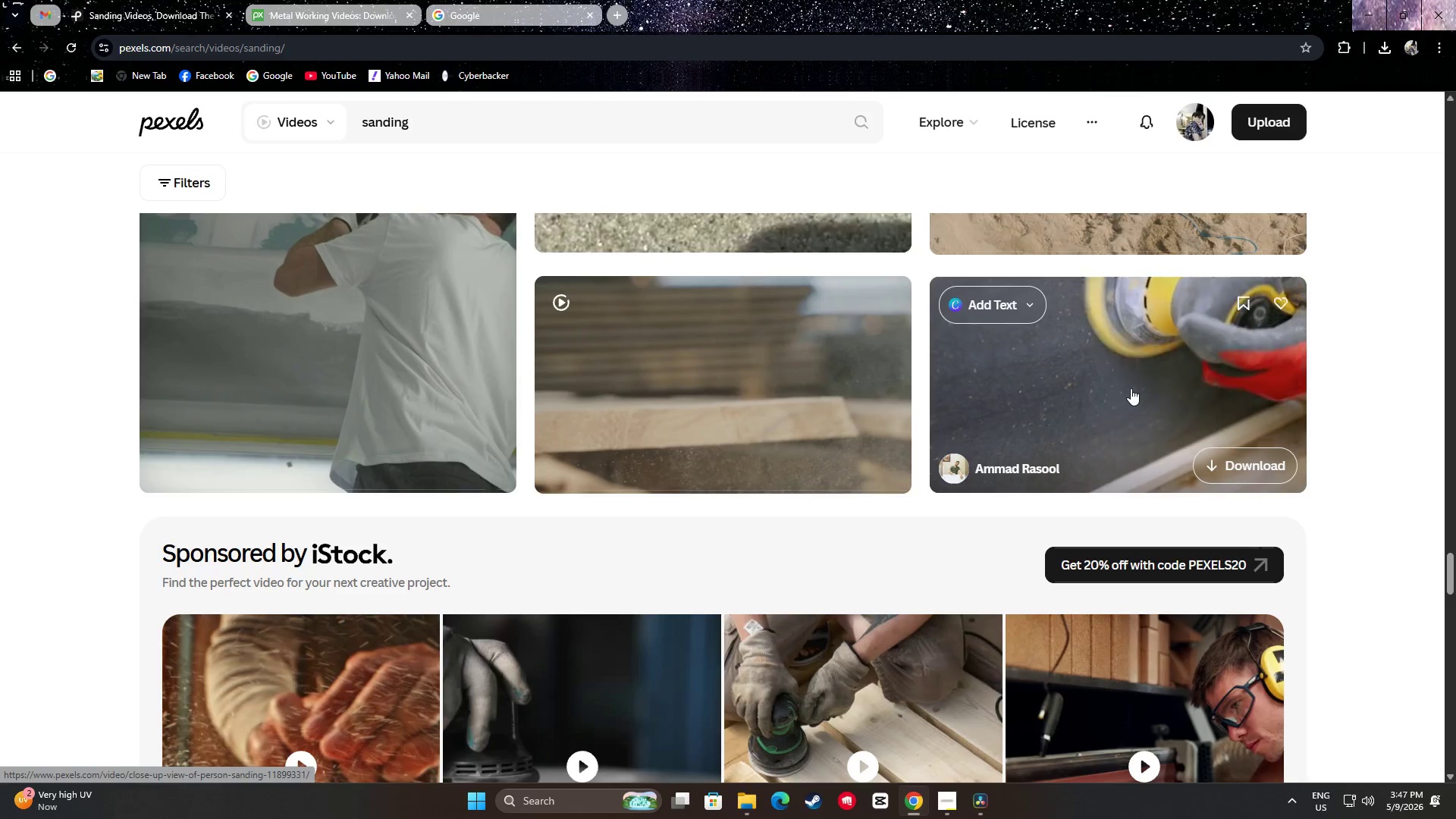 
scroll: coordinate [1131, 384], scroll_direction: up, amount: 1.0
 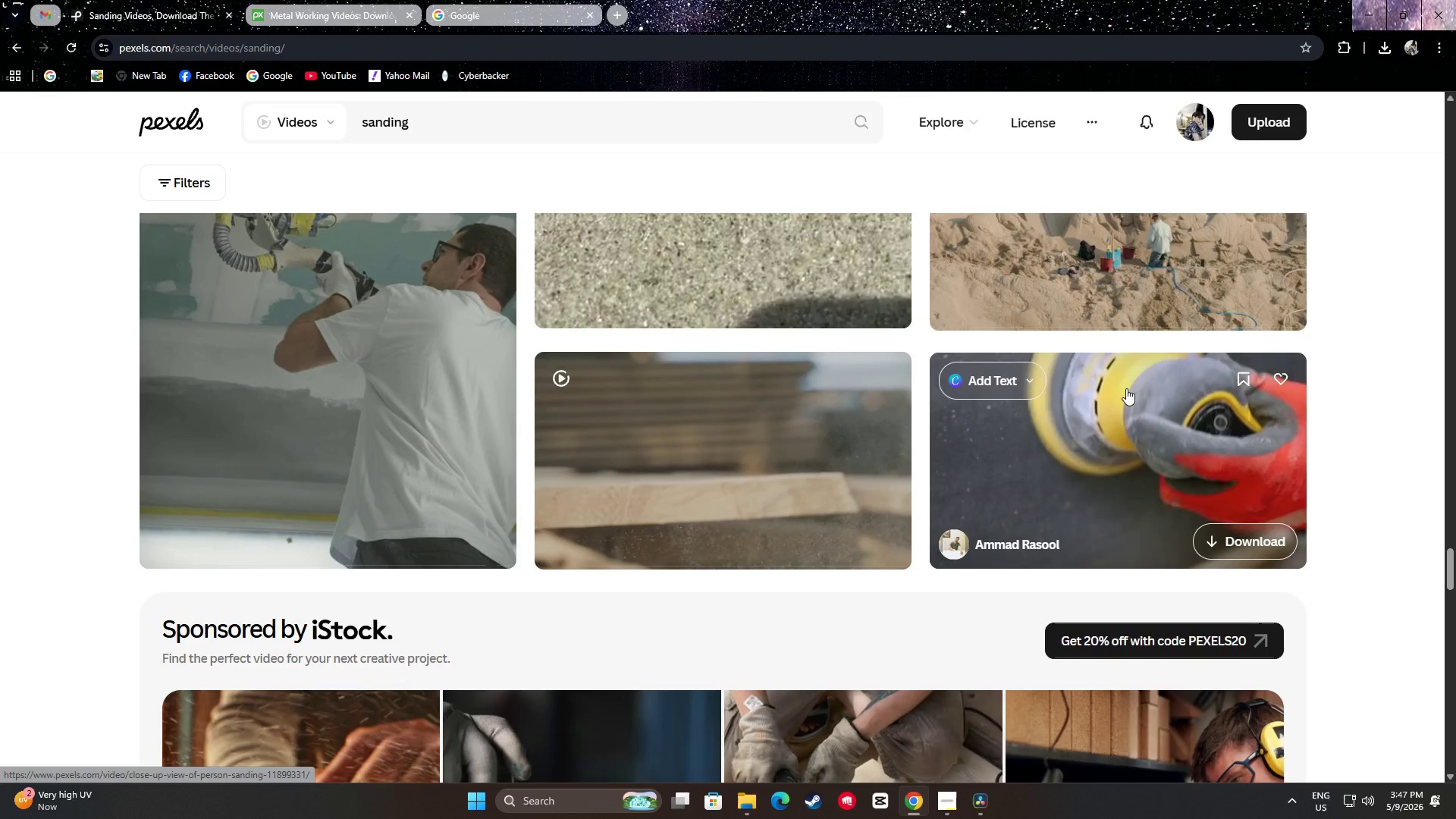 
scroll: coordinate [1389, 363], scroll_direction: down, amount: 17.0
 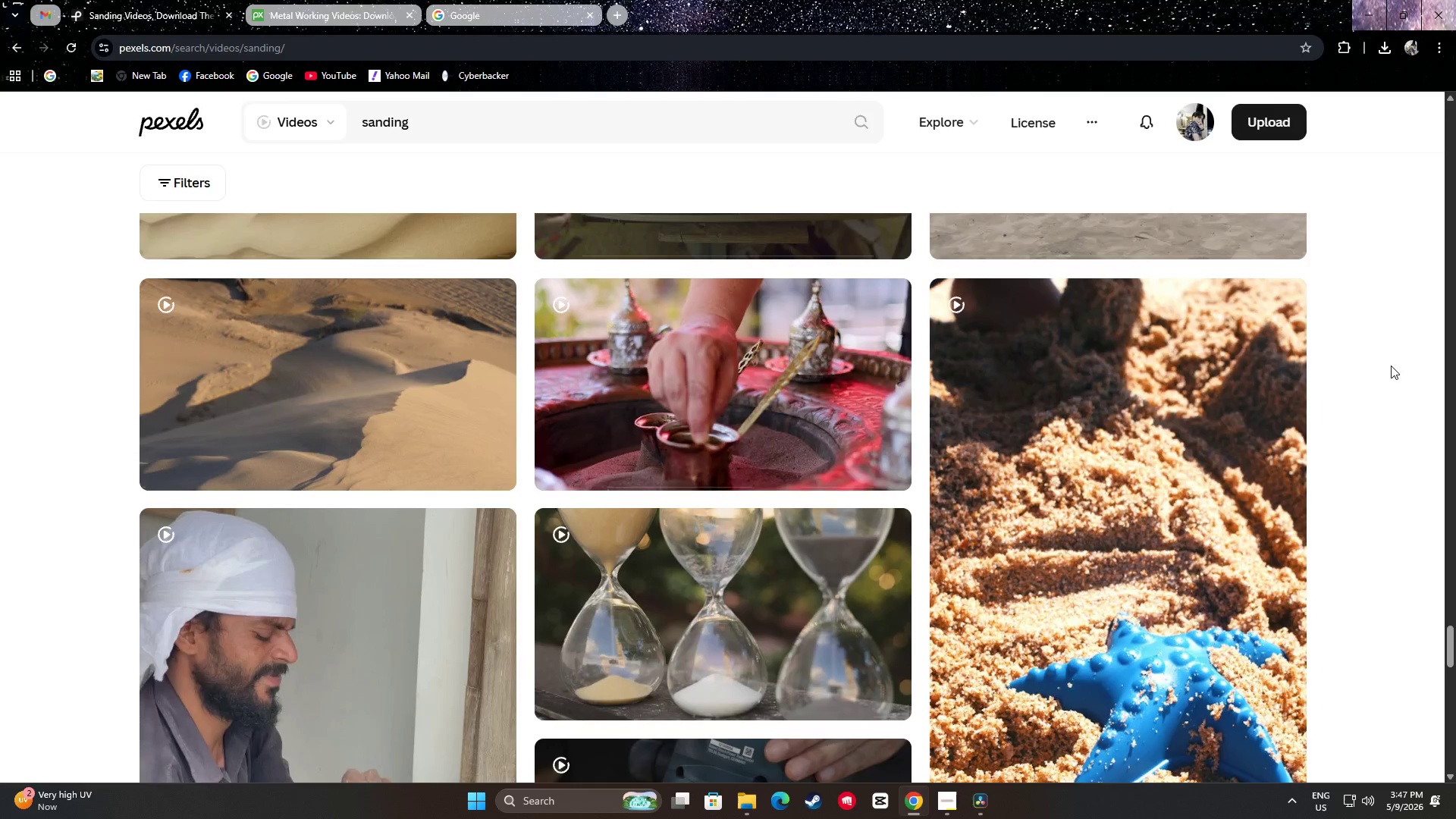 
scroll: coordinate [1395, 371], scroll_direction: up, amount: 18.0
 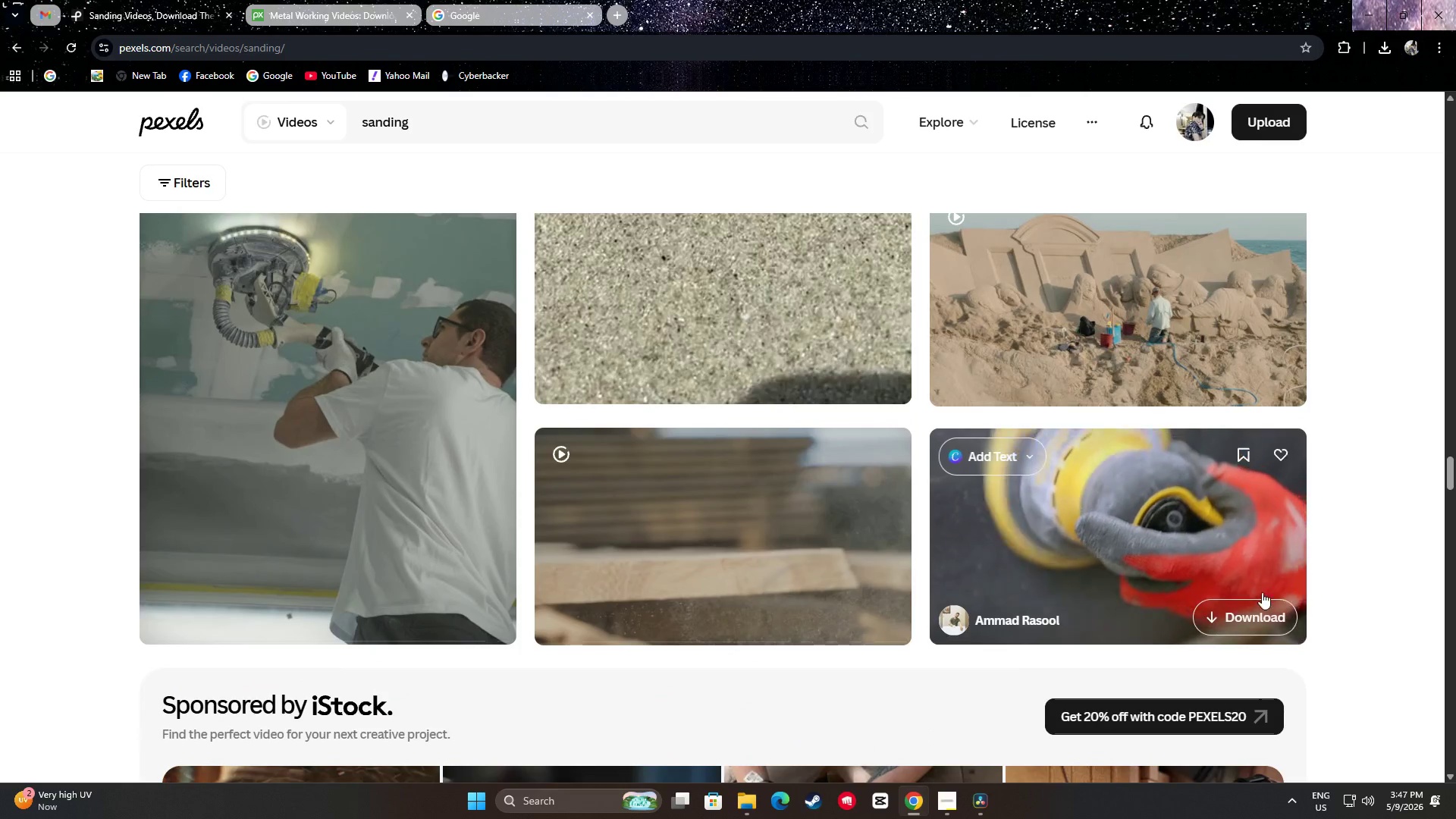 
left_click([1263, 601])
 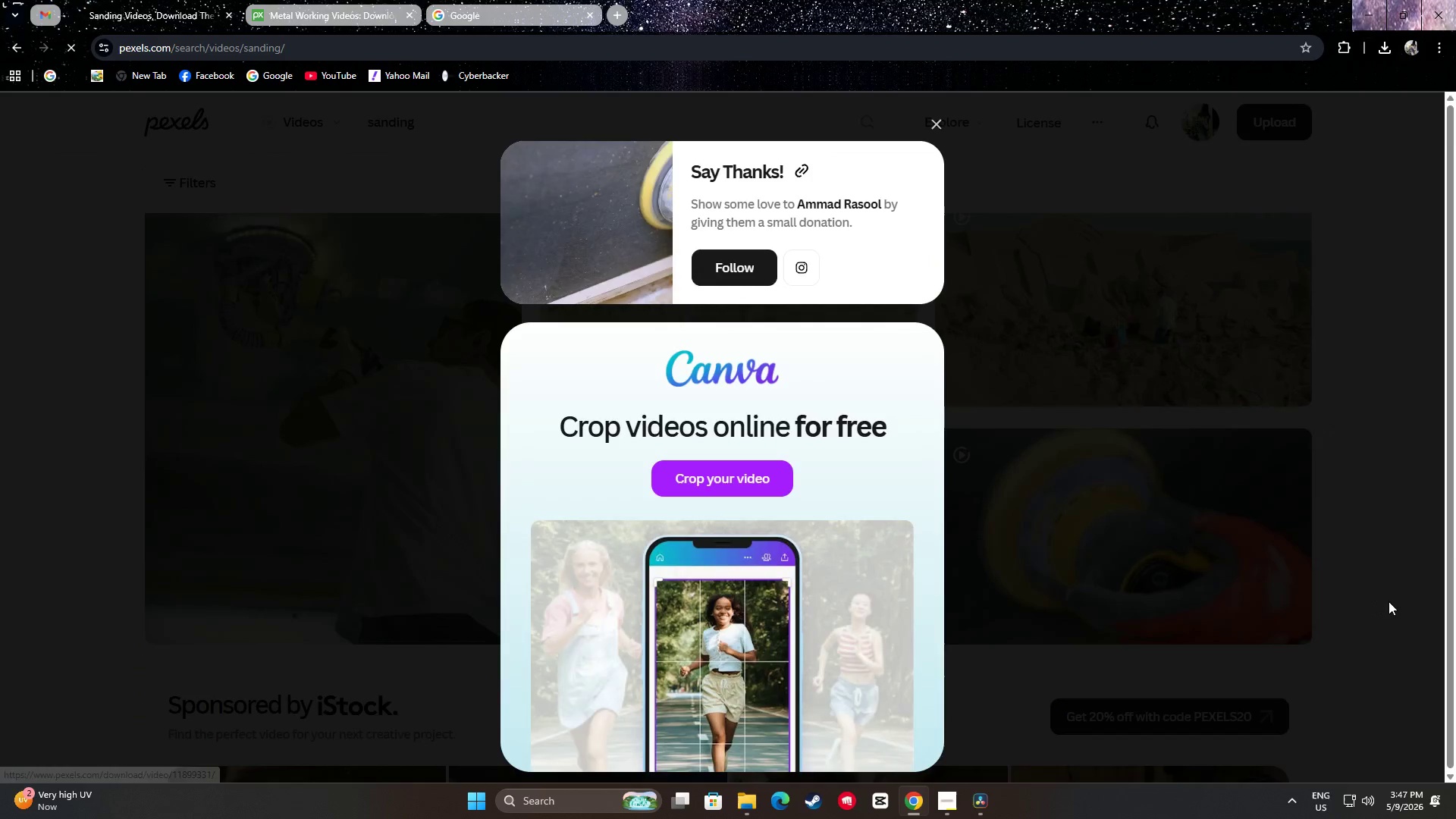 
left_click([1345, 488])
 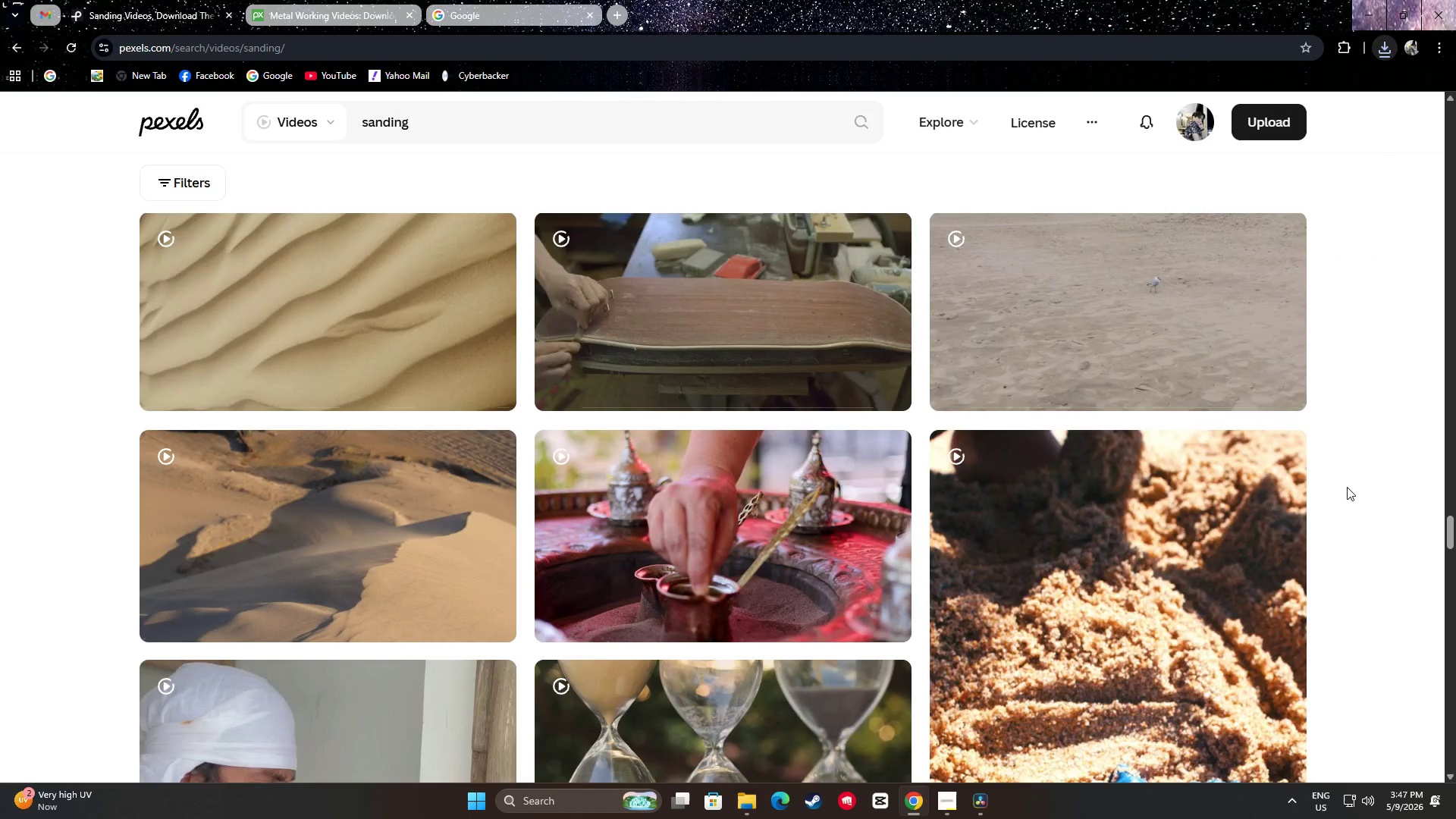 
scroll: coordinate [1370, 483], scroll_direction: down, amount: 52.0
 